 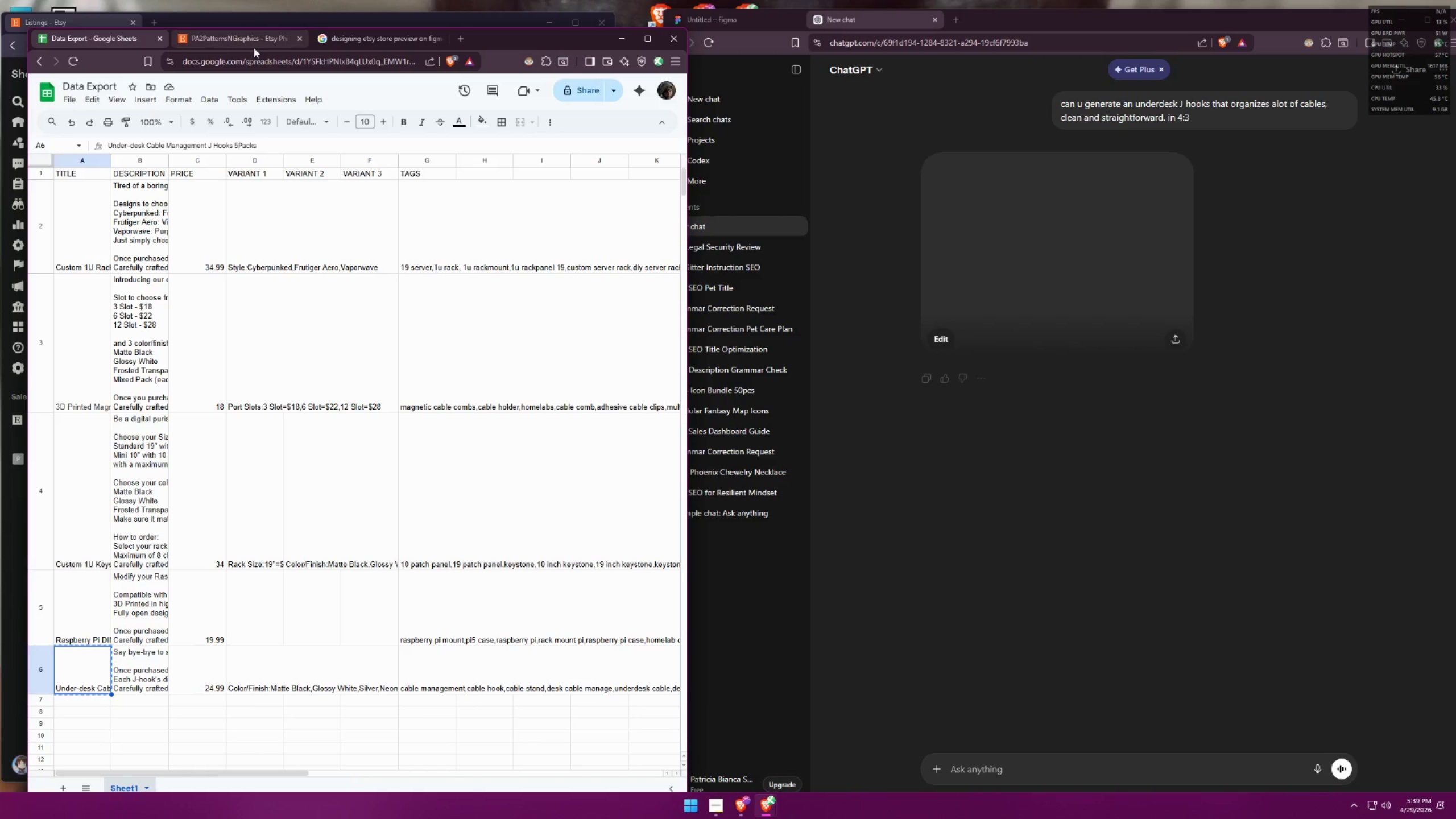 
left_click([741, 21])
 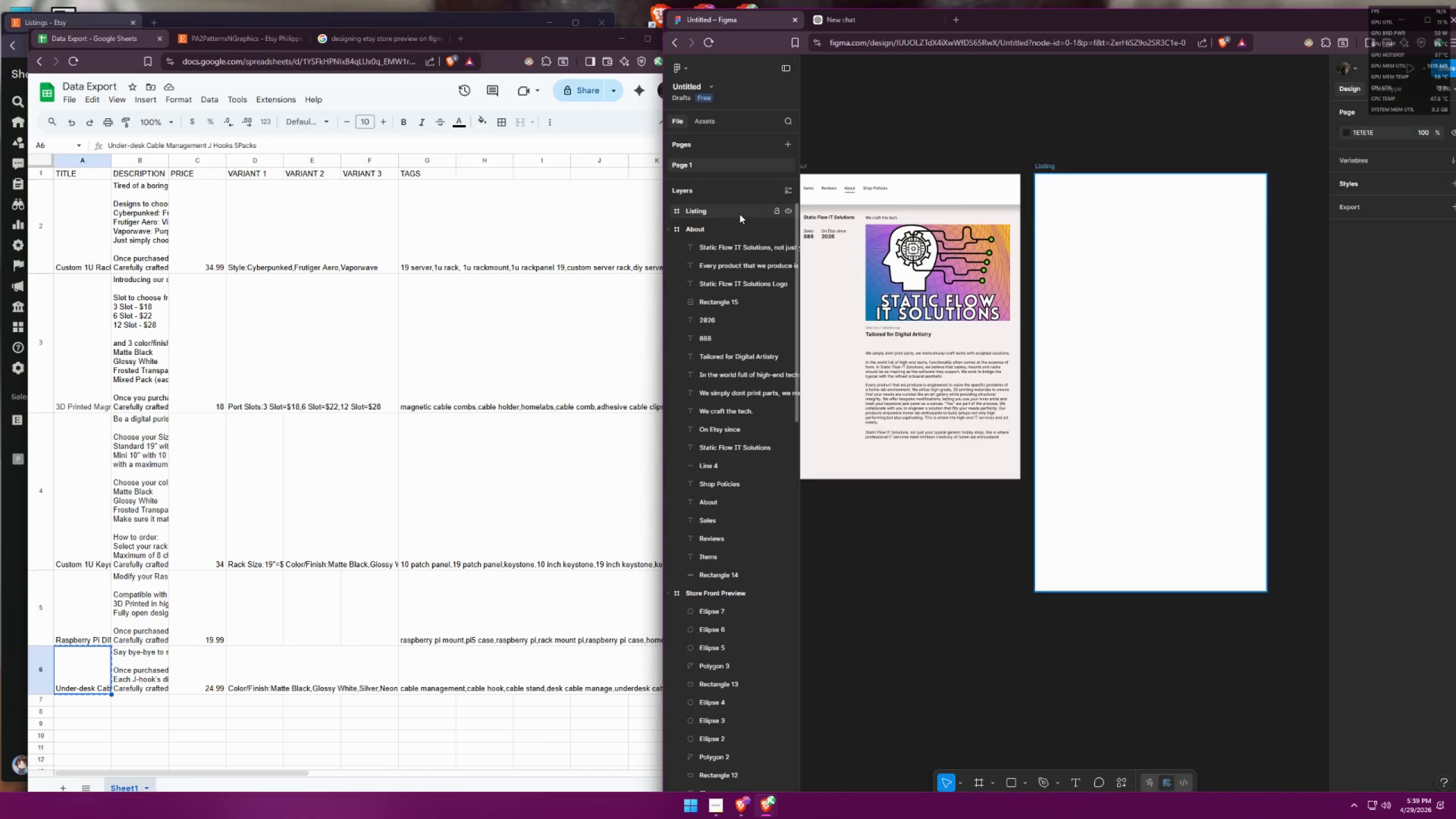 
double_click([688, 84])
 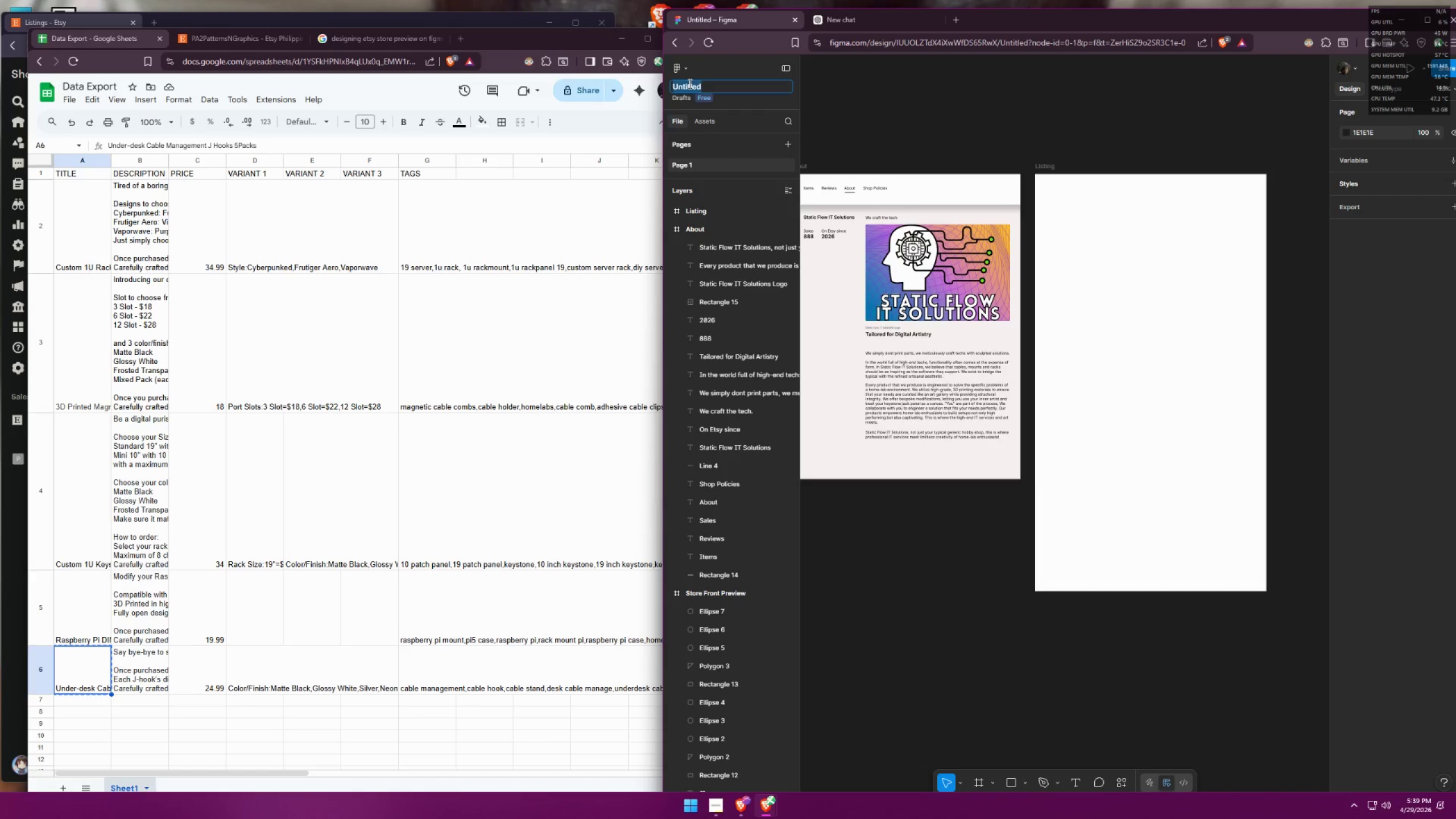 
key(Control+ControlLeft)
 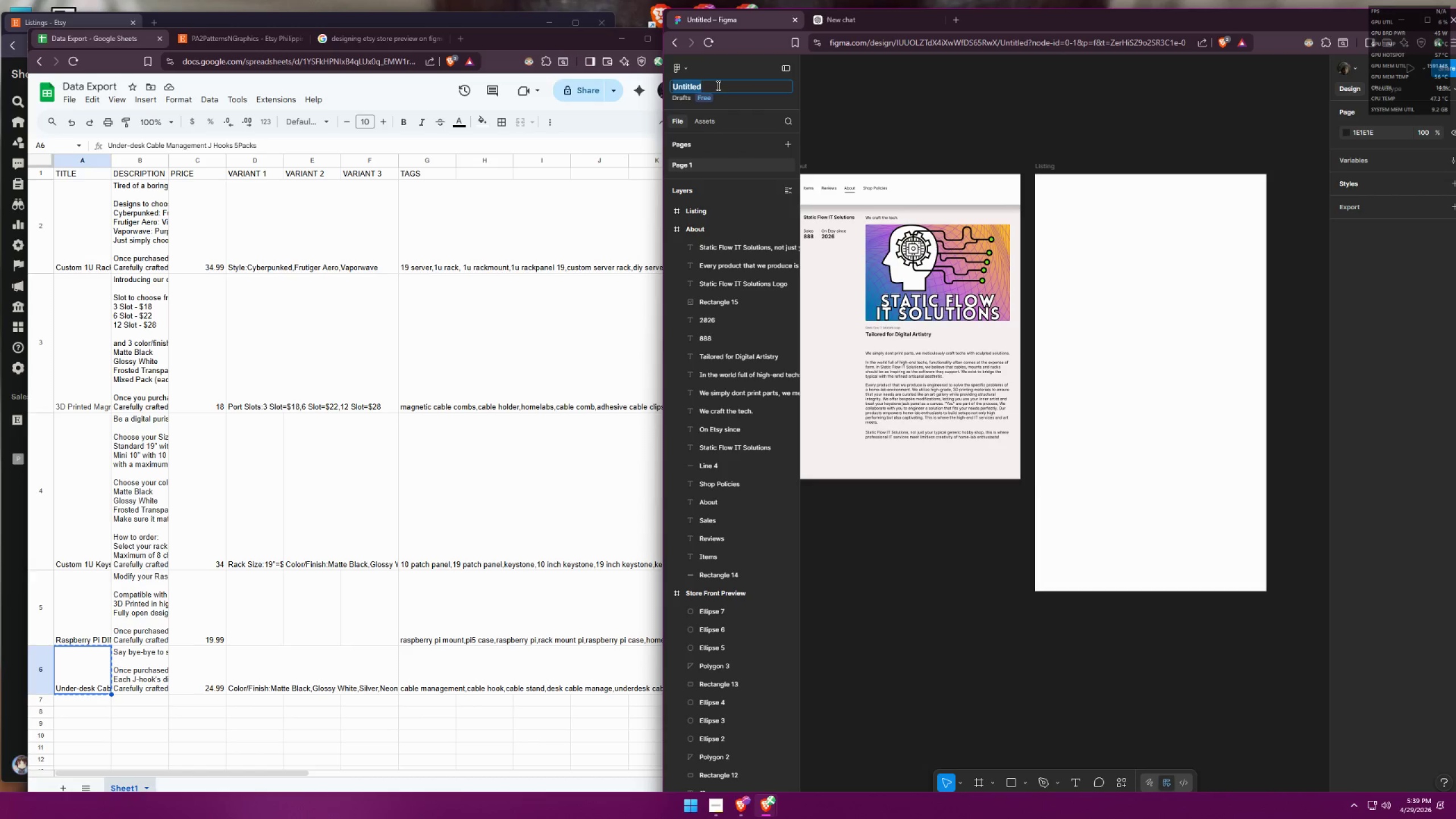 
key(Control+V)
 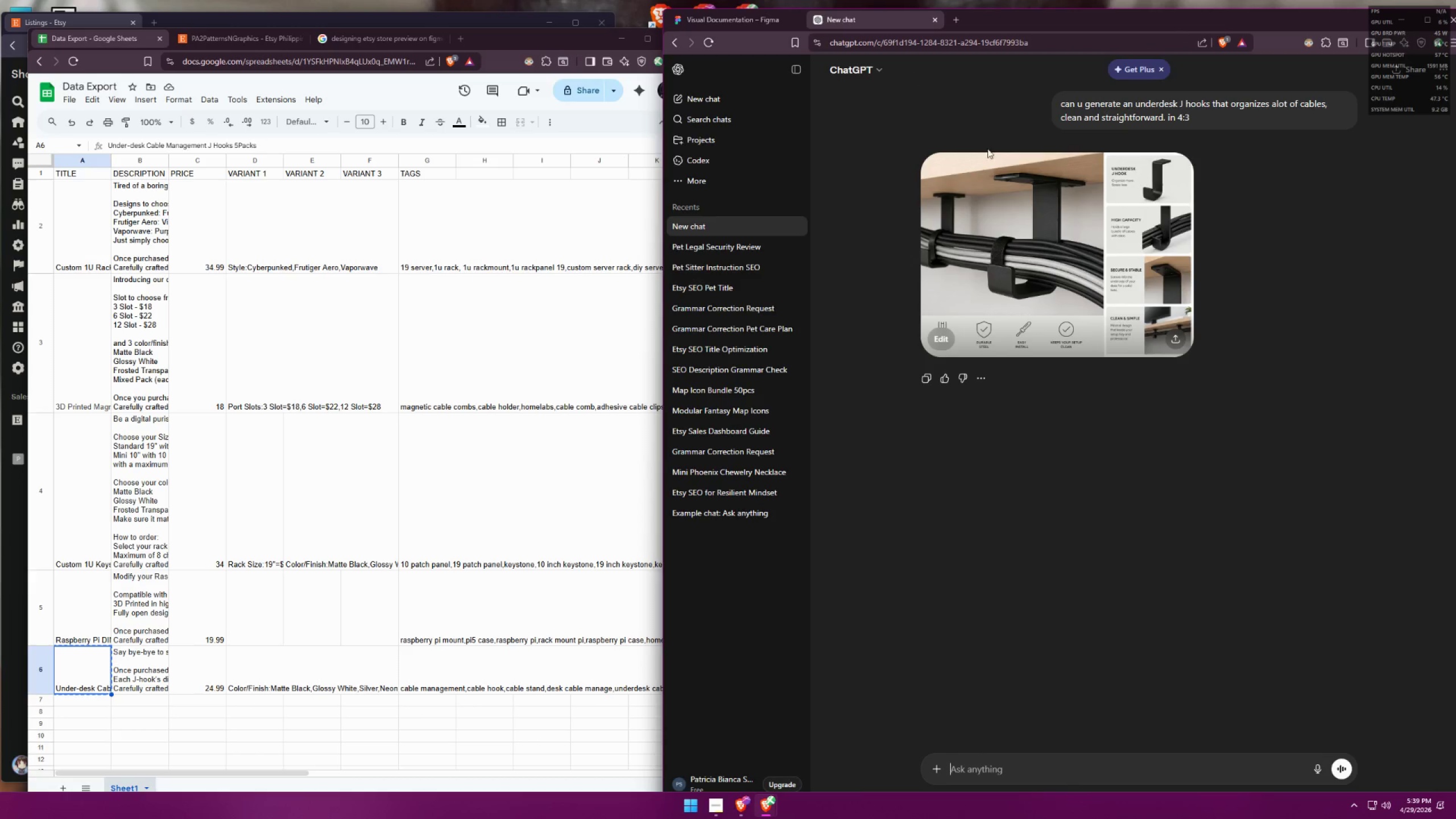 
hold_key(key=ControlLeft, duration=1.5)
scroll: coordinate [1147, 241], scroll_direction: up, amount: 6.0
 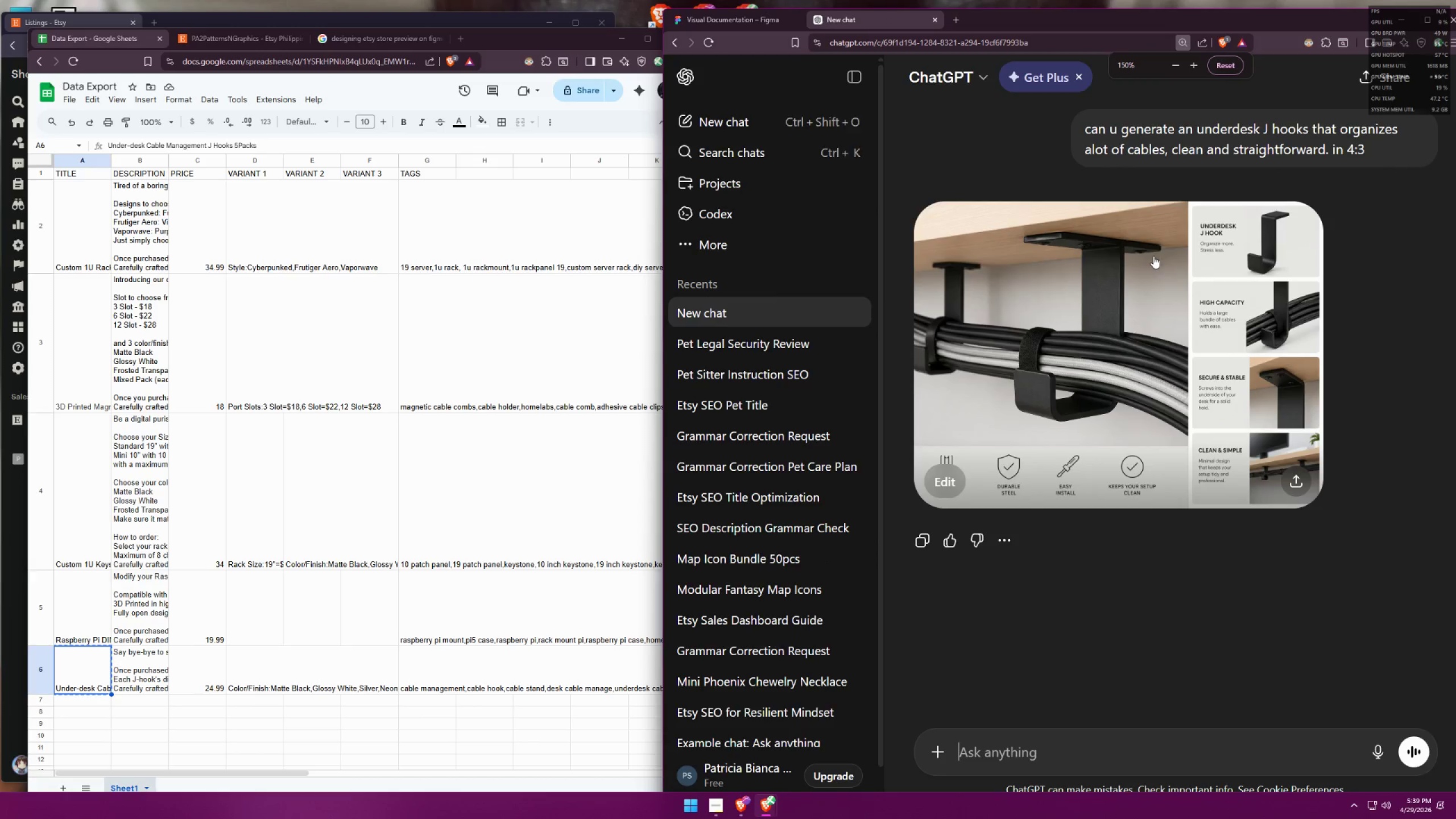 
scroll: coordinate [1153, 256], scroll_direction: down, amount: 1.0
 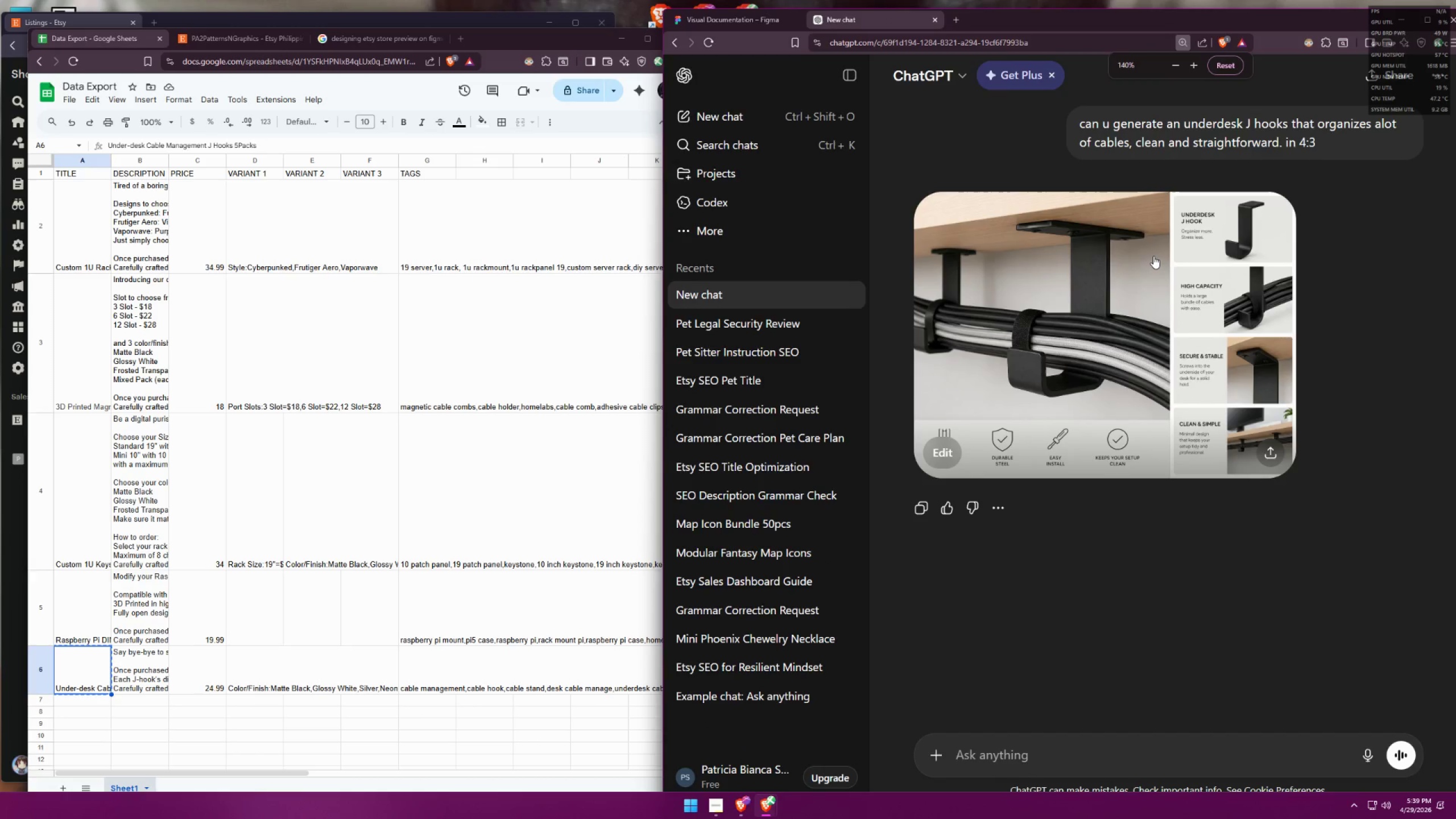 
hold_key(key=ControlLeft, duration=1.52)
hold_key(key=ControlLeft, duration=0.58)
scroll: coordinate [1153, 256], scroll_direction: down, amount: 3.0
 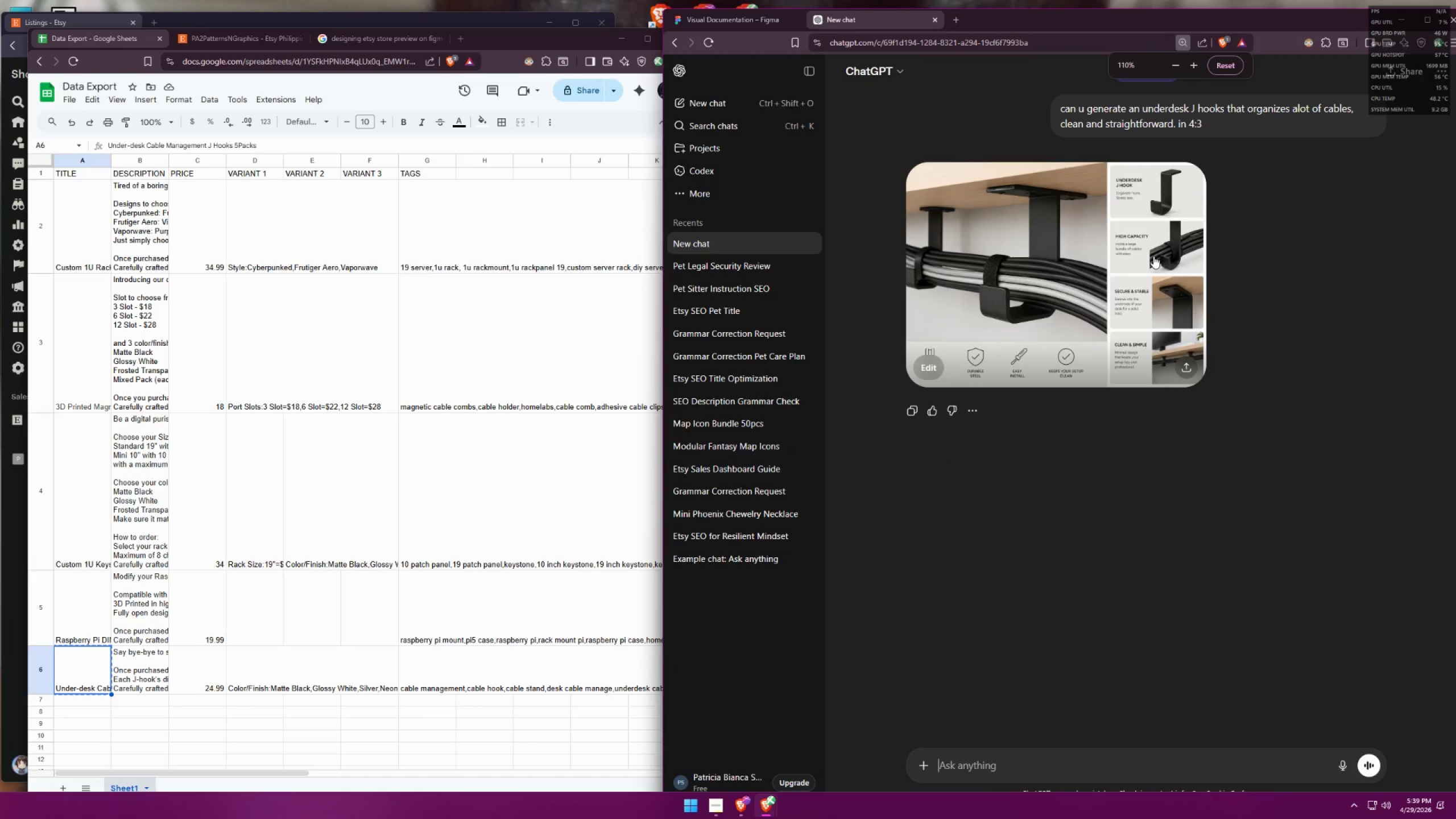 
left_click([1296, 280])
 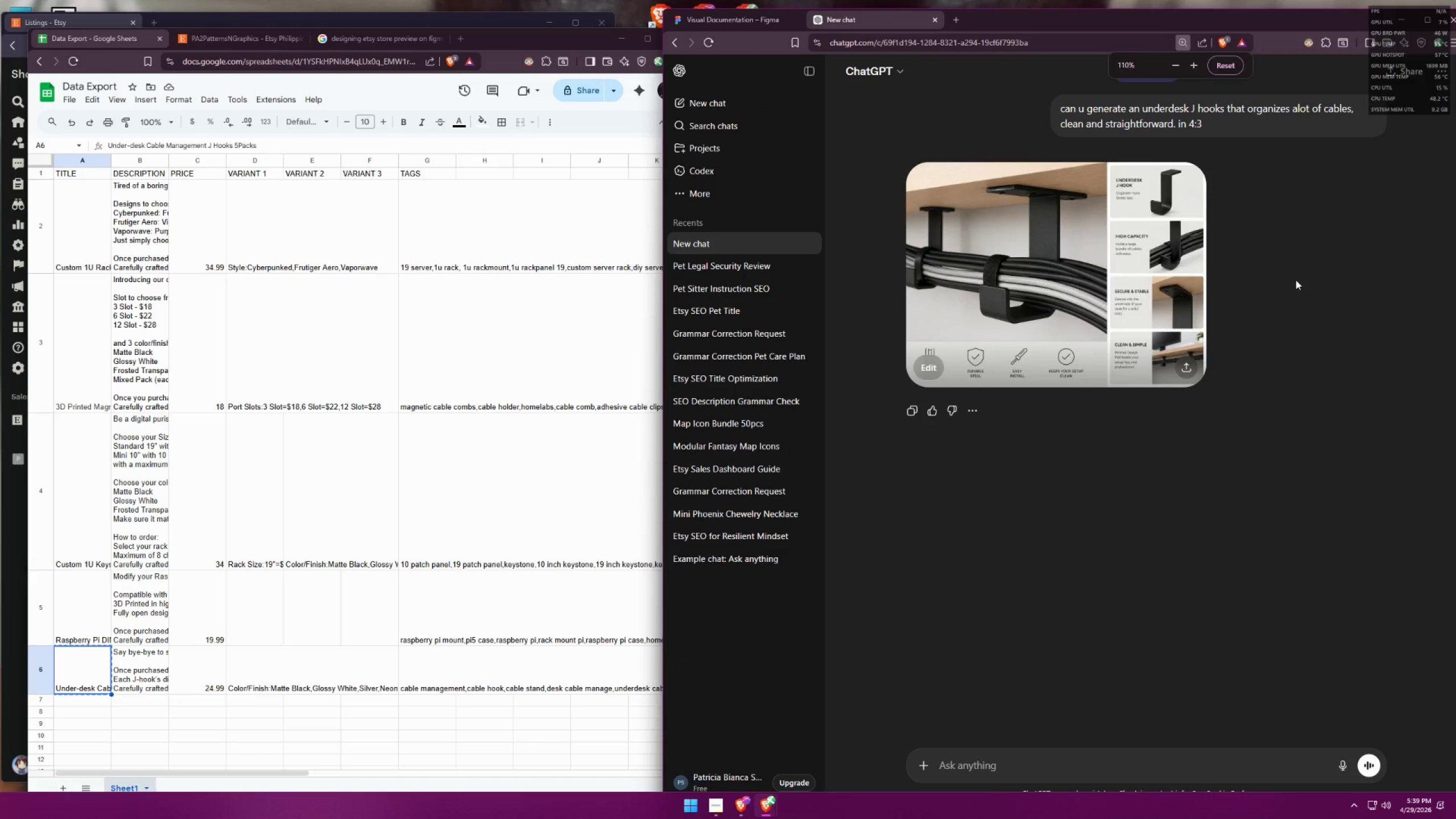 
hold_key(key=ControlLeft, duration=0.52)
scroll: coordinate [1268, 278], scroll_direction: up, amount: 1.0
 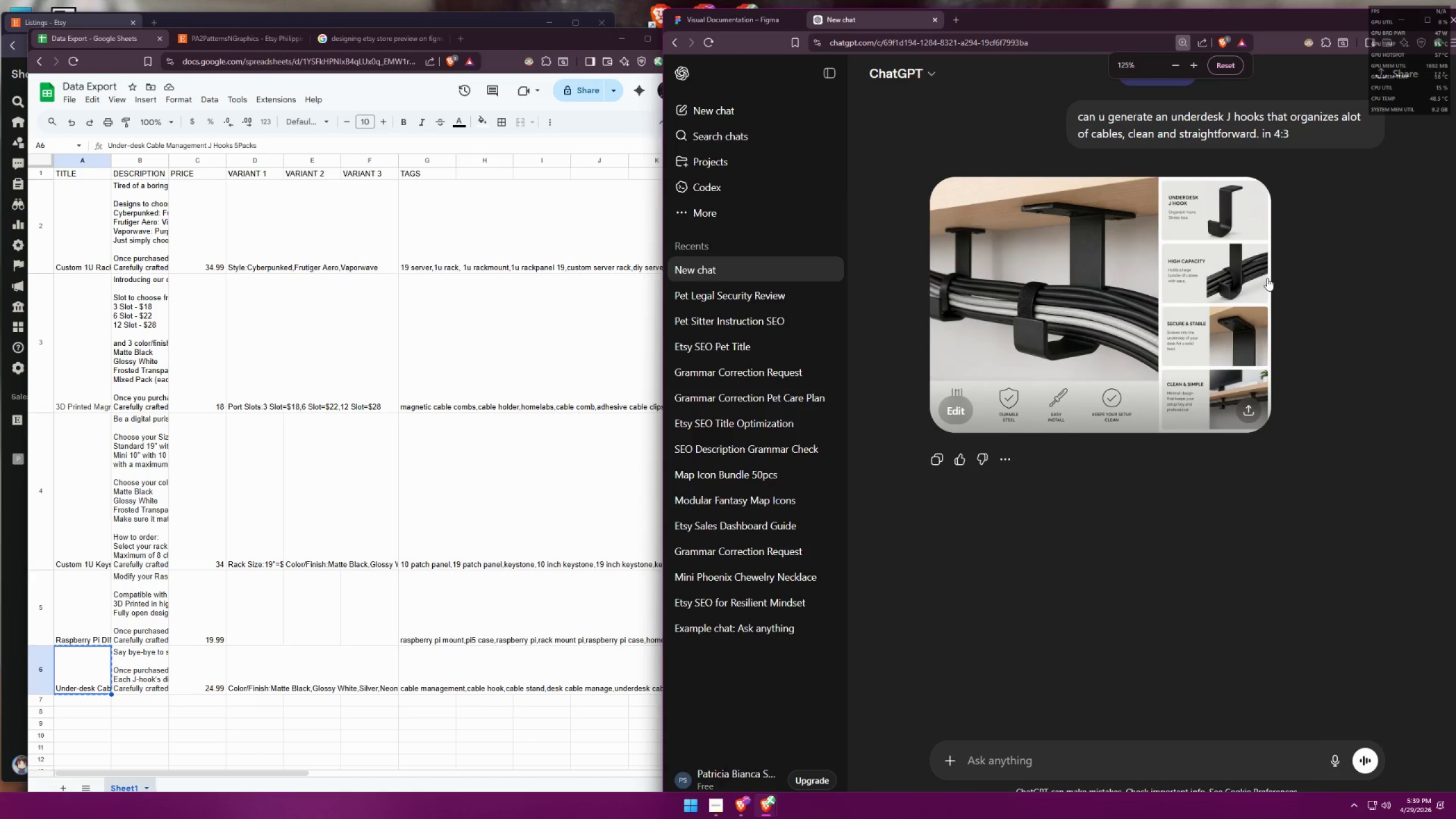 
hold_key(key=ControlLeft, duration=0.33)
scroll: coordinate [1267, 278], scroll_direction: down, amount: 1.0
 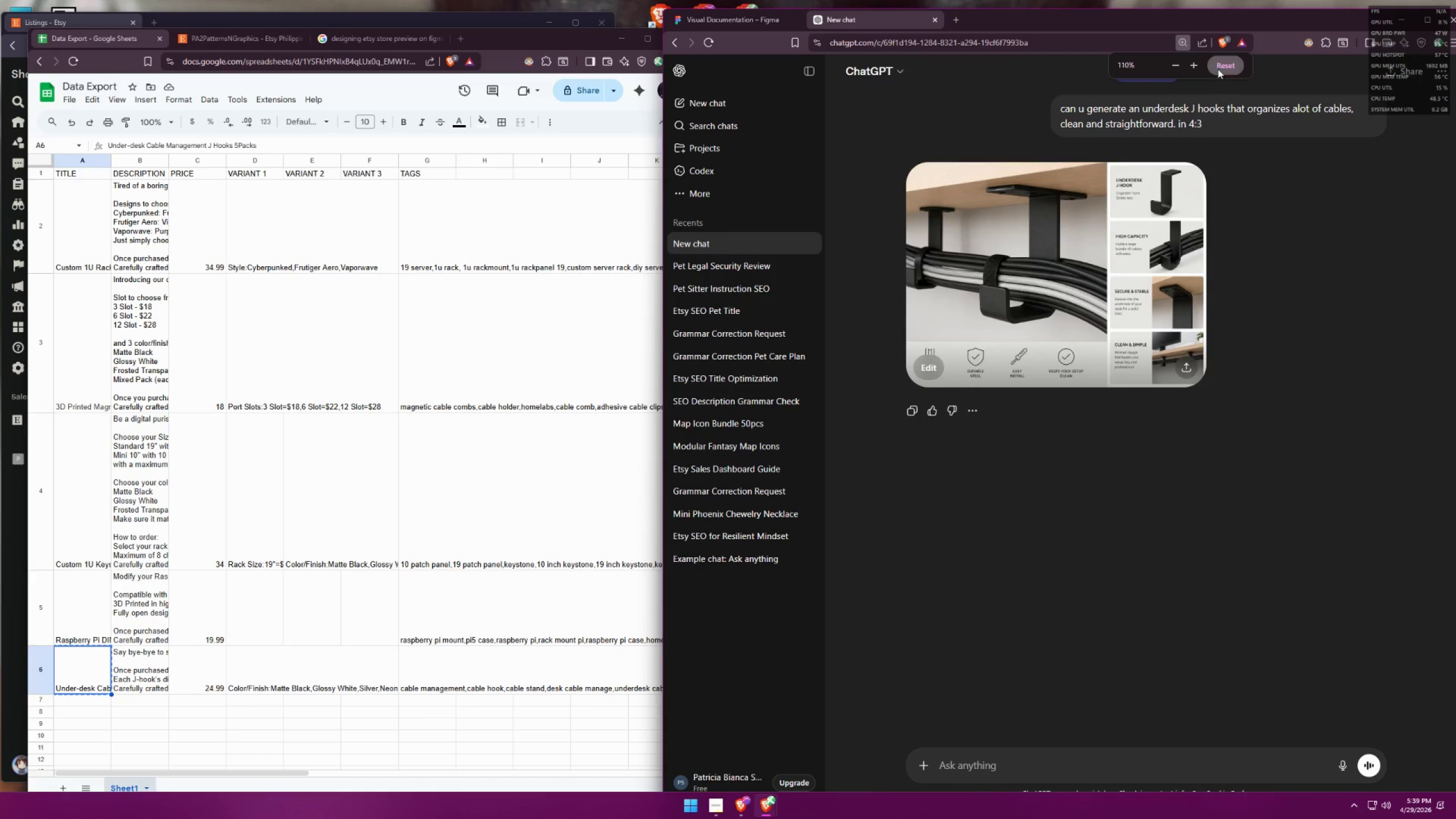 
left_click([1218, 65])
 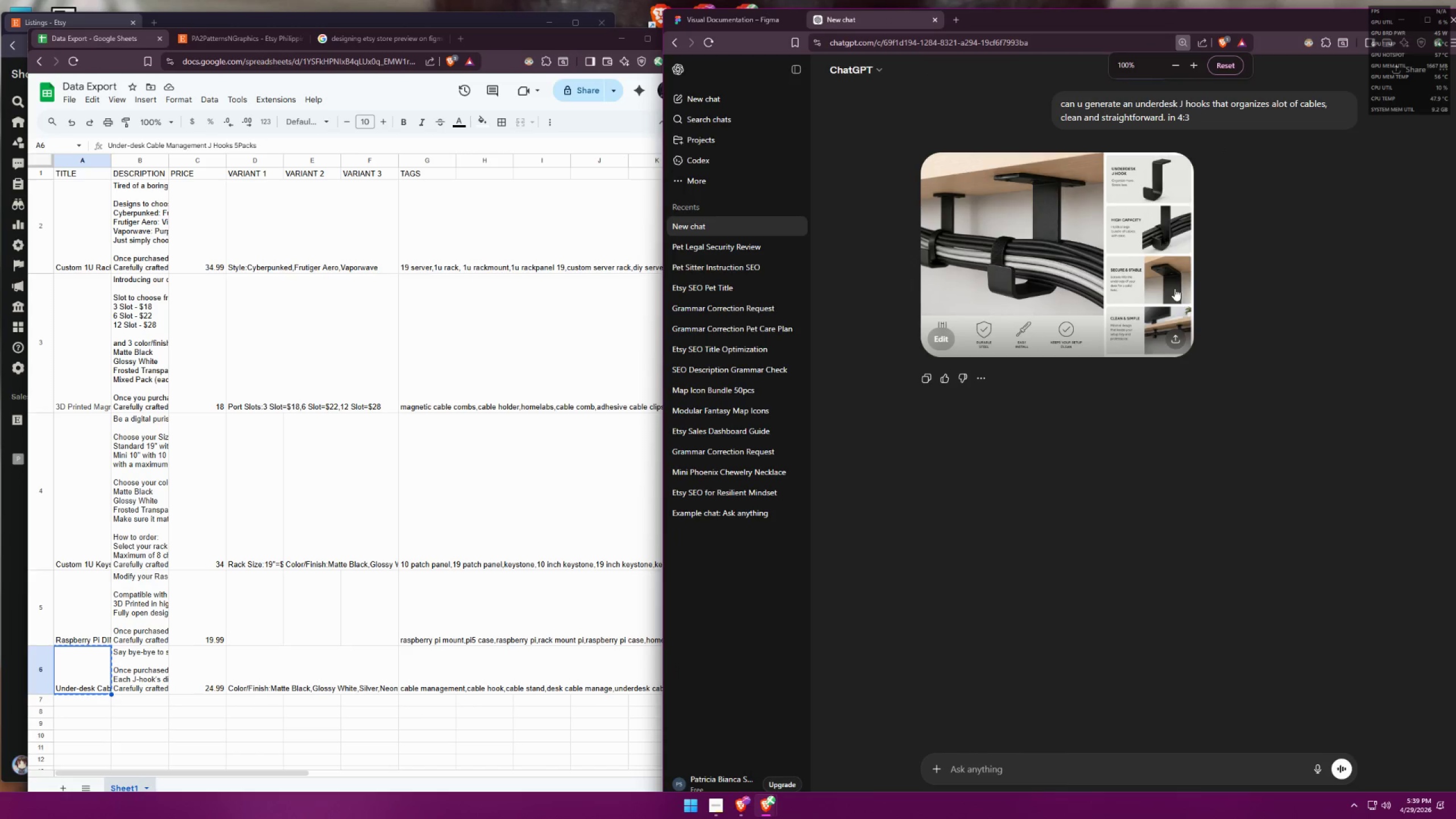 
left_click([1173, 340])
 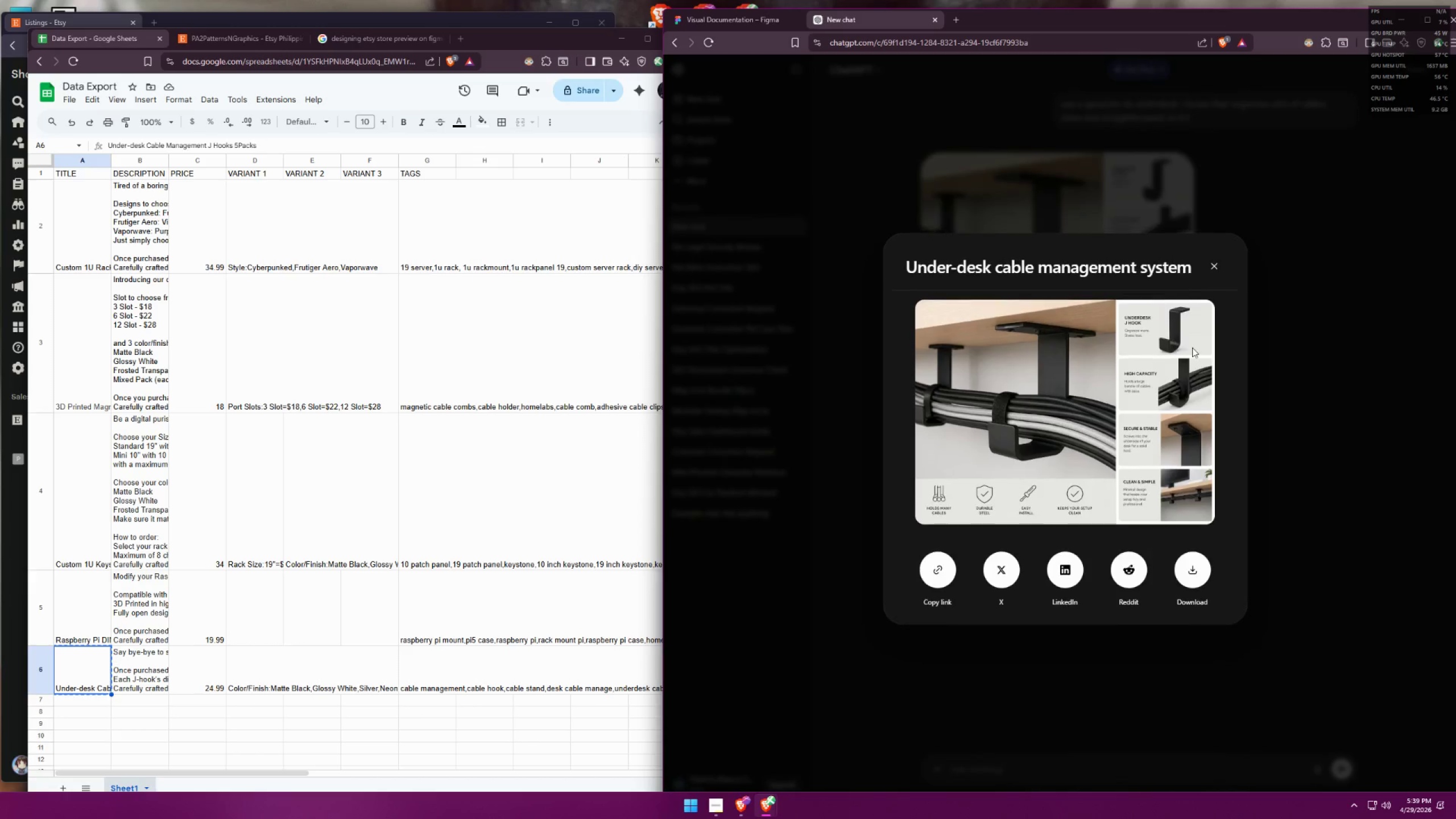 
left_click([1309, 374])
 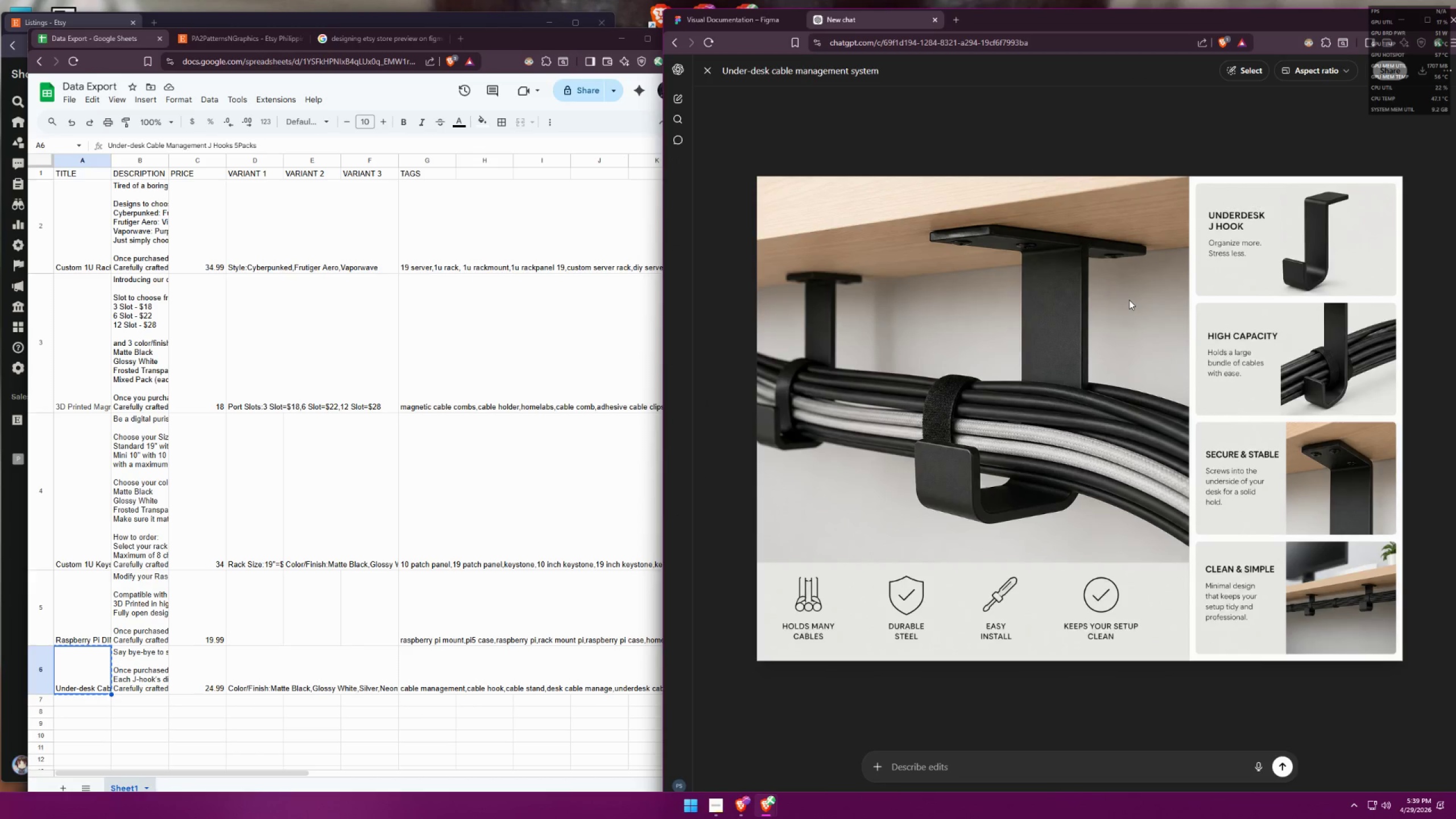 
right_click([1144, 250])
 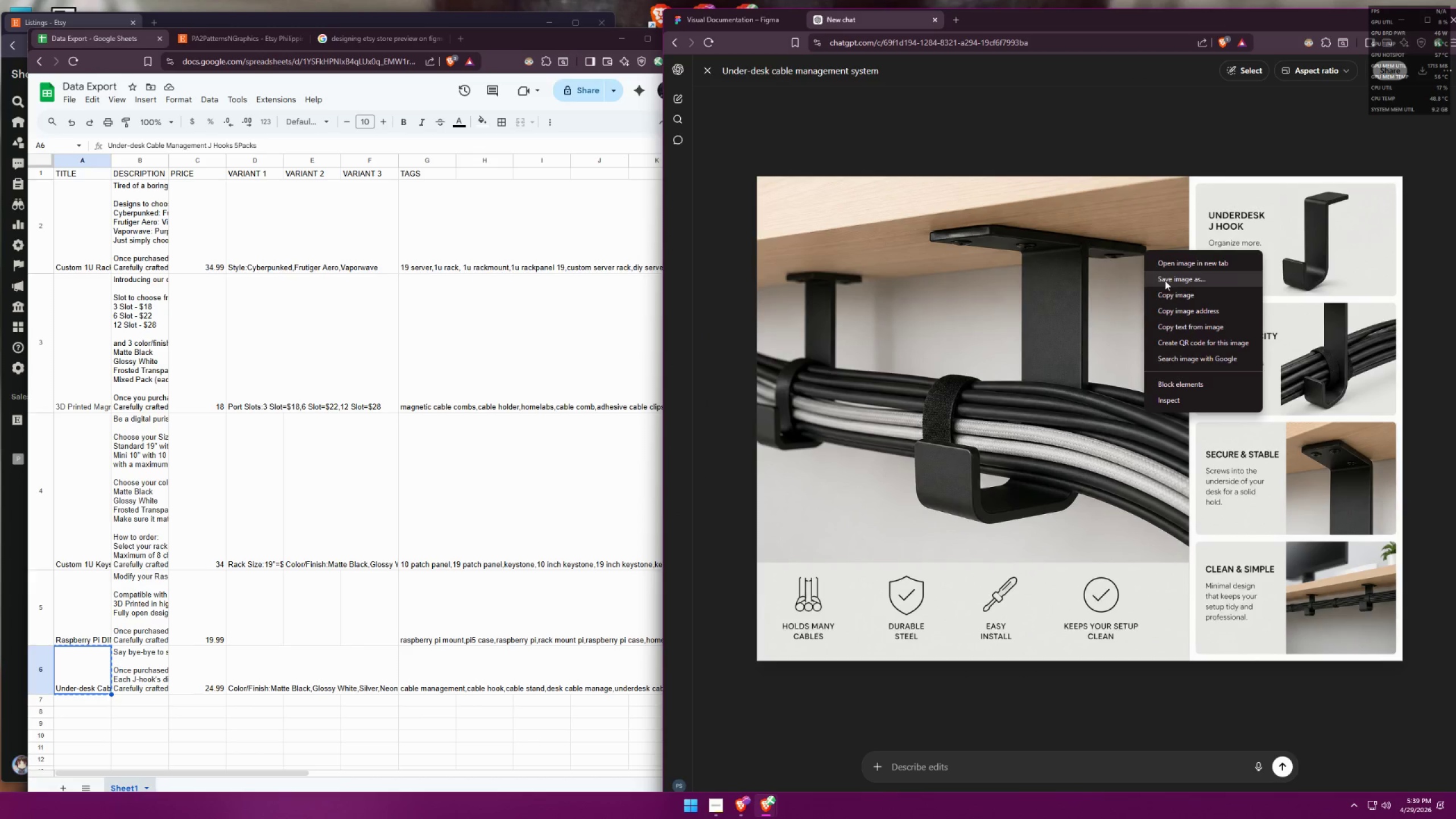 
left_click([1168, 282])
 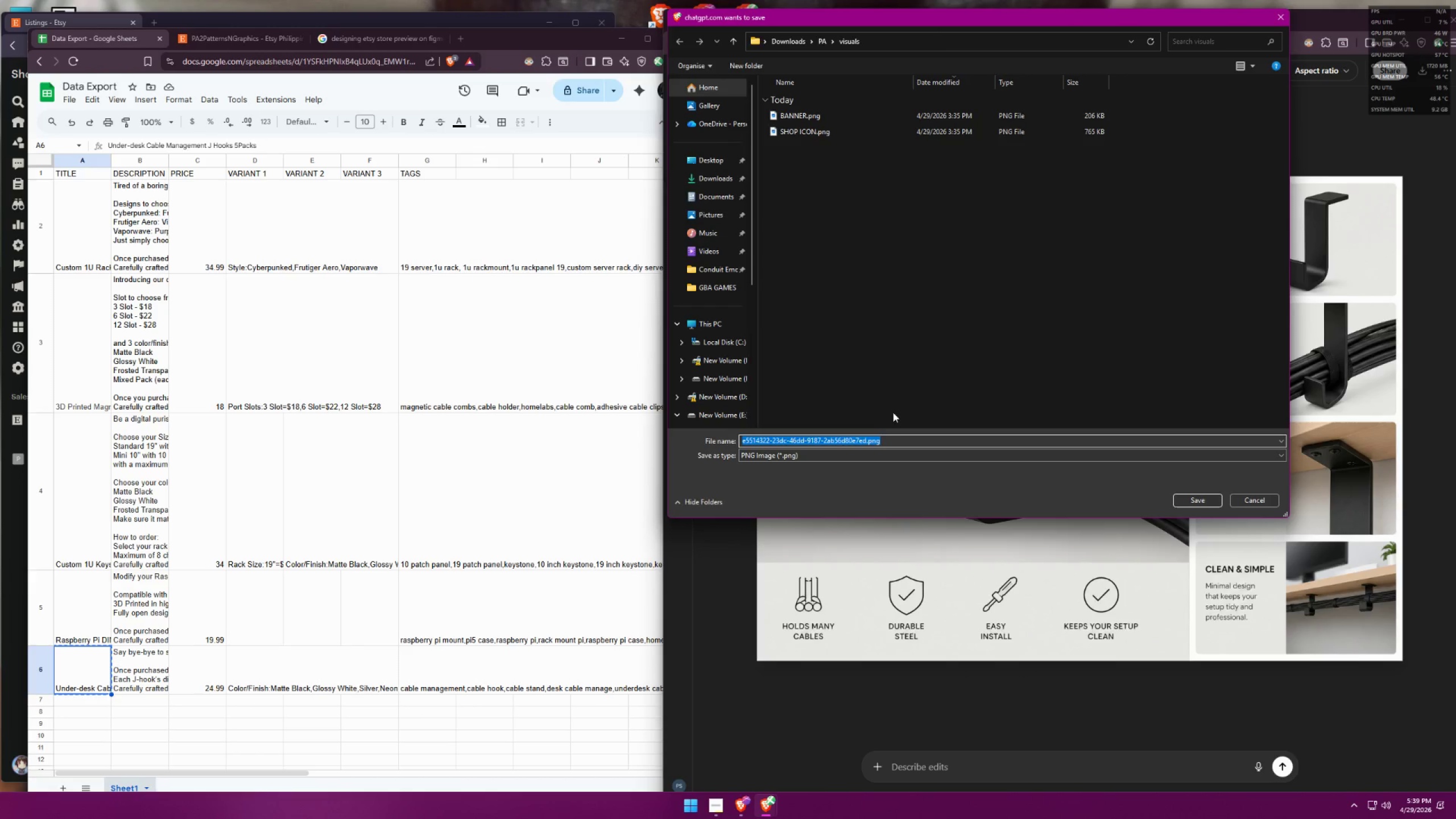 
type(jhooks)
 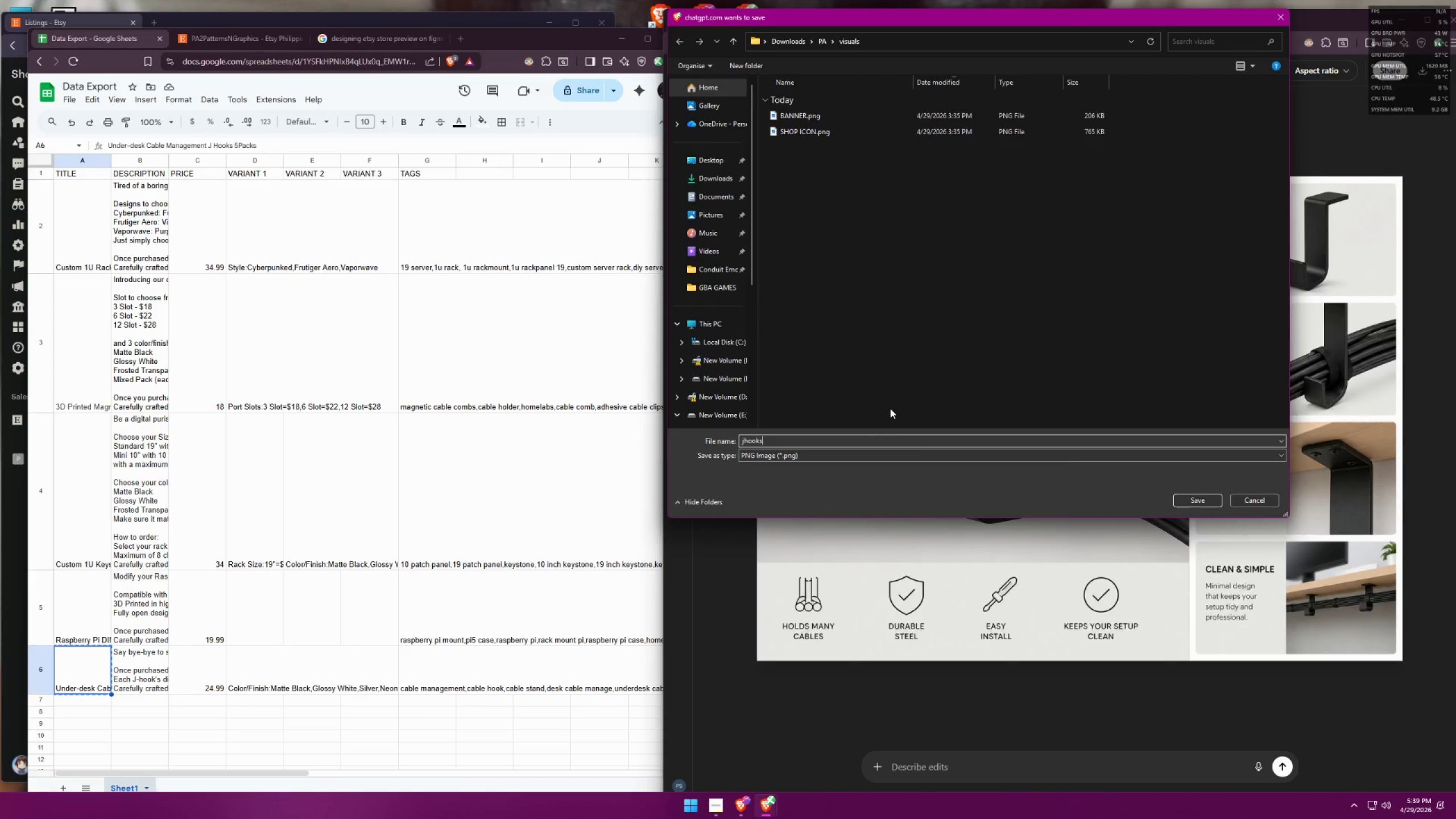 
key(Enter)
 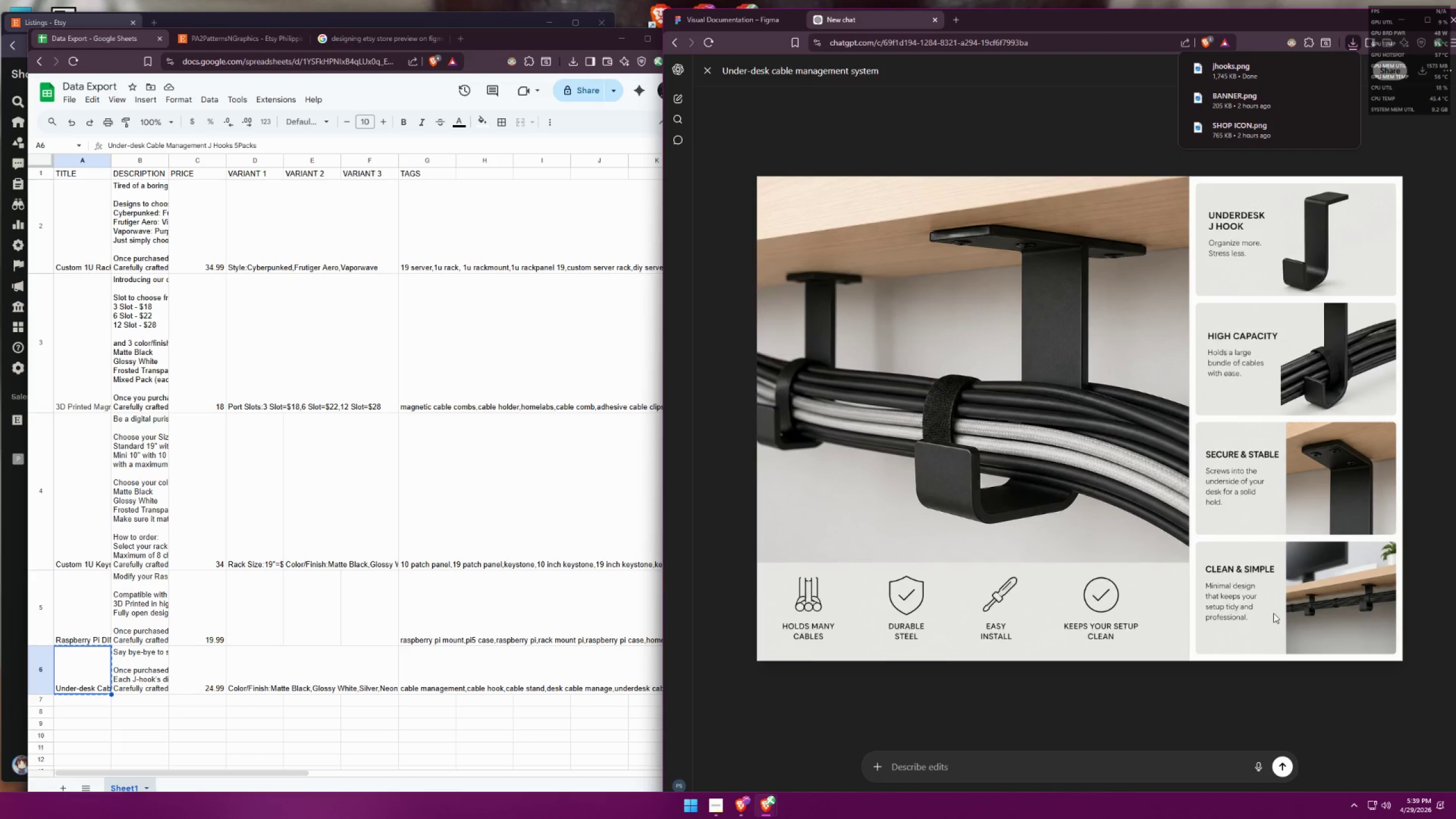 
left_click([1379, 676])
 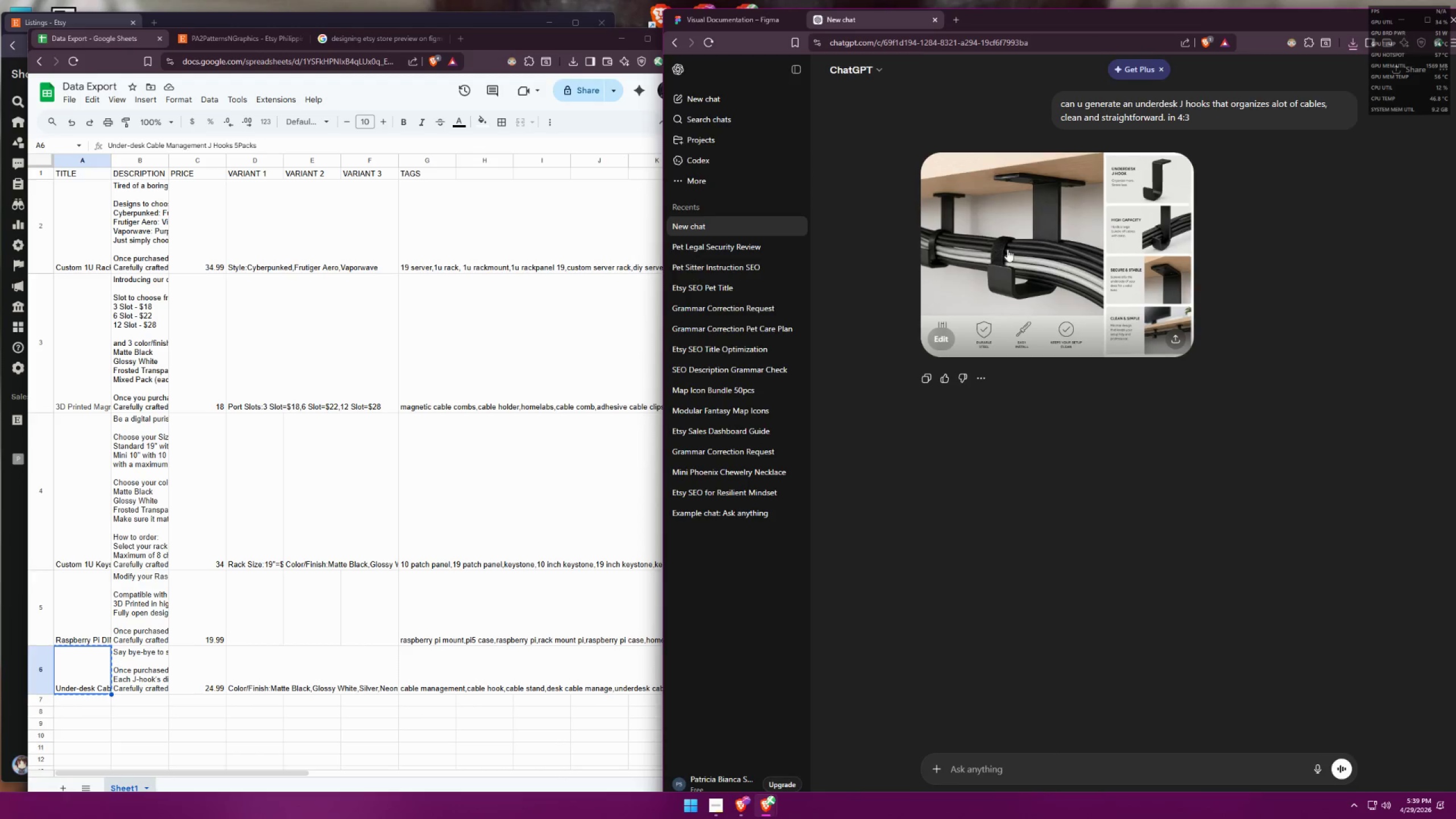 
wait(5.2)
 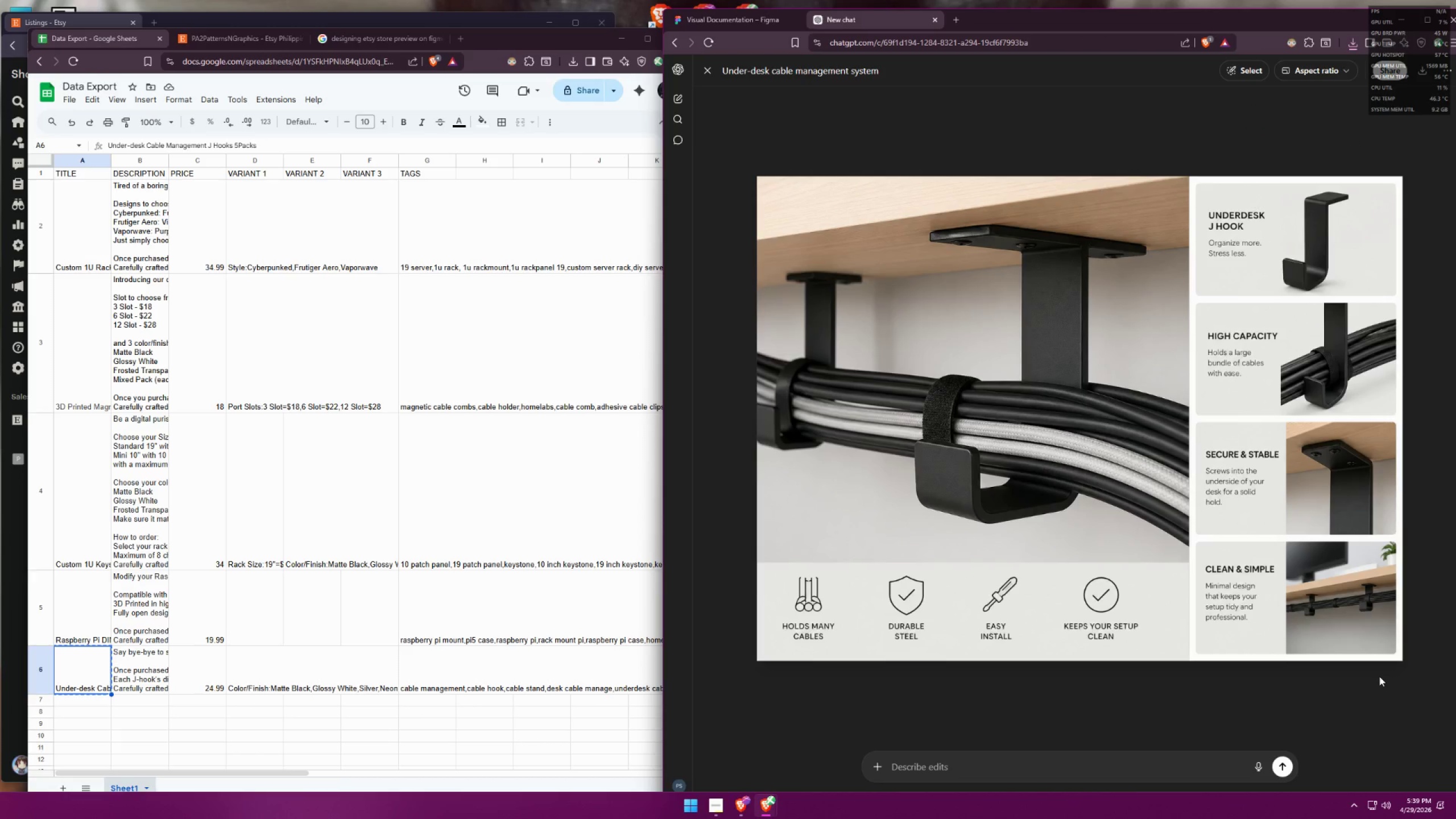 
type(iu)
key(Backspace)
key(Backspace)
type(in the same aesthetics, can u also make )
 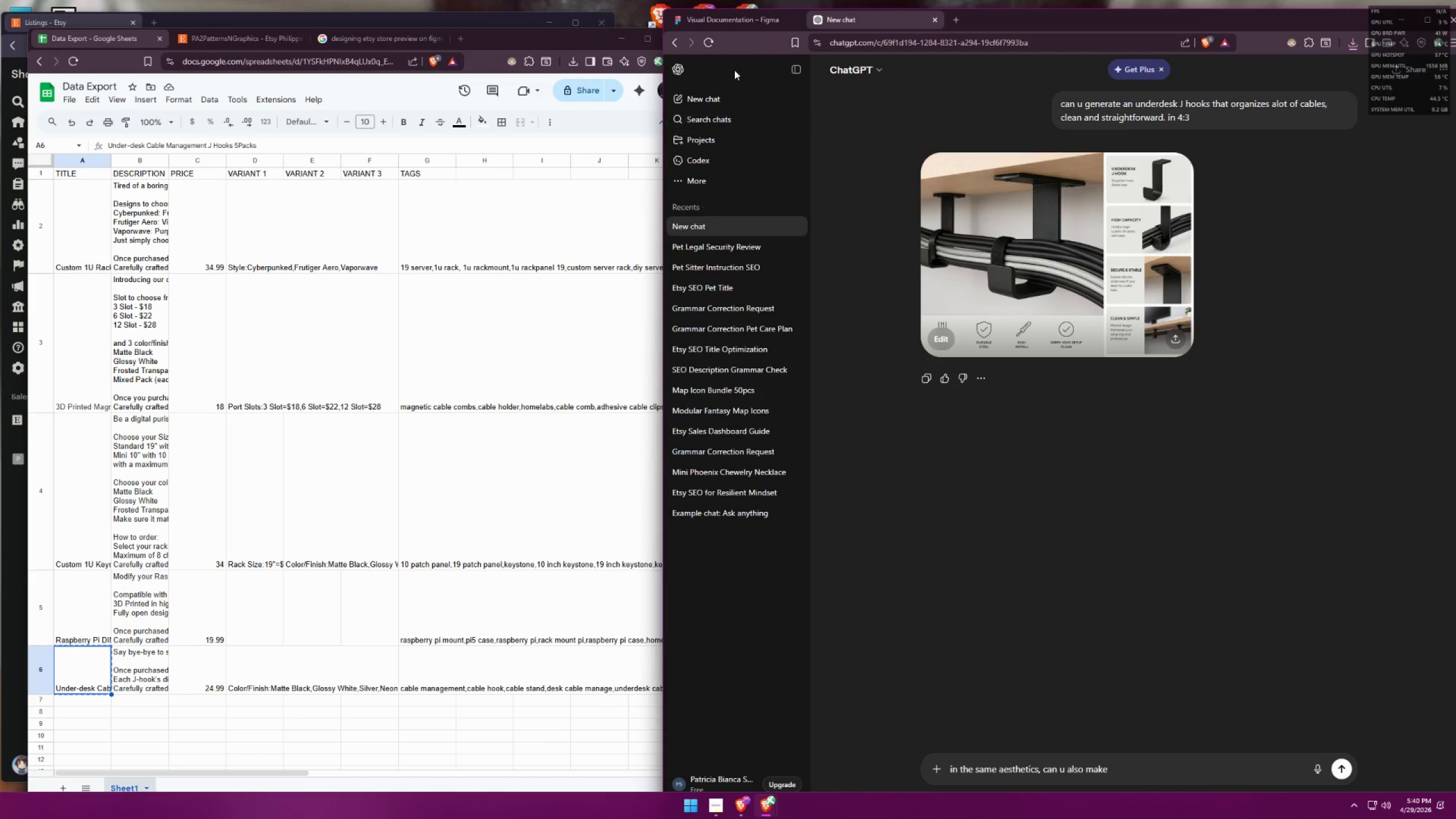 
left_click([744, 22])
 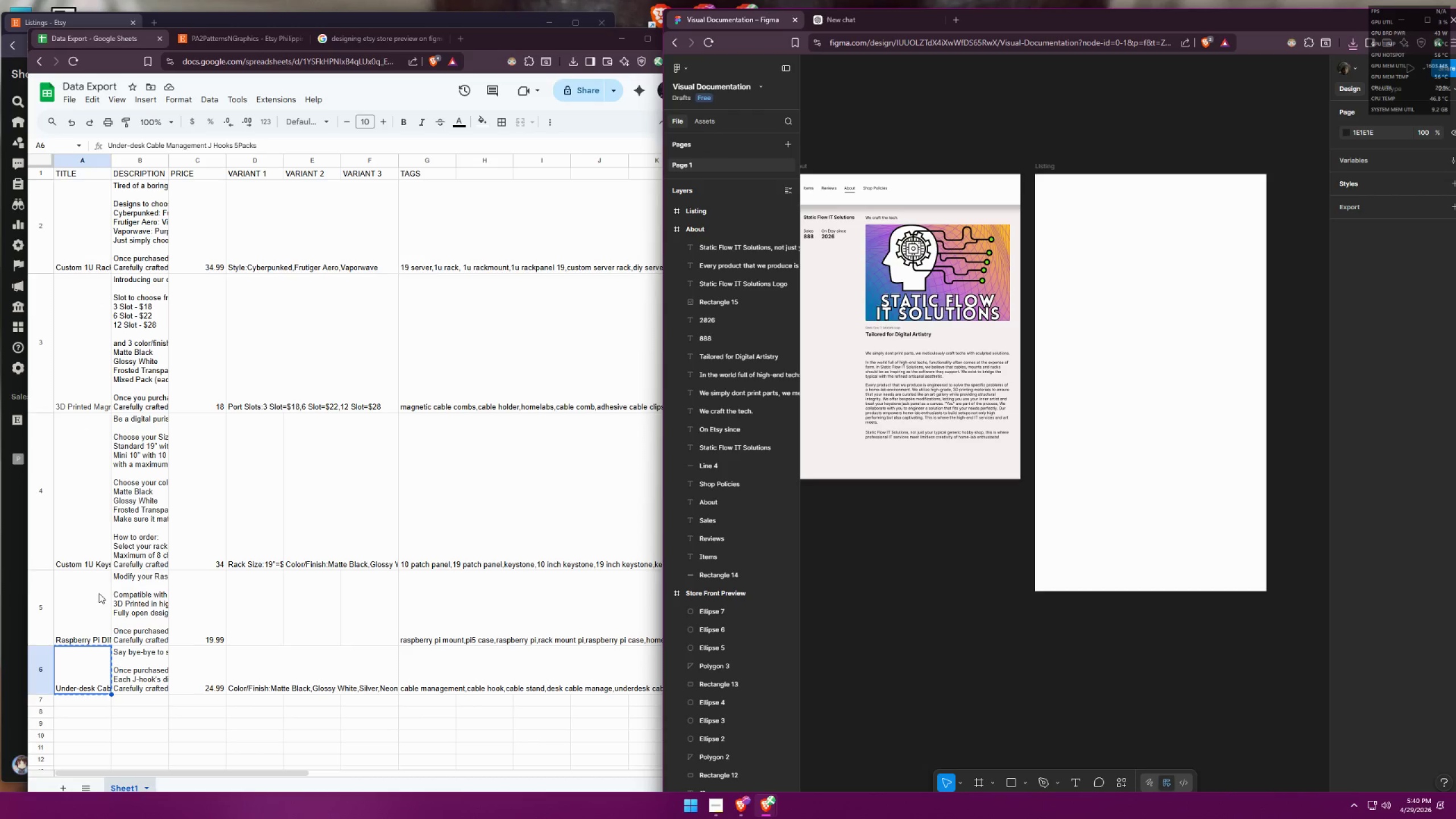 
wait(5.28)
 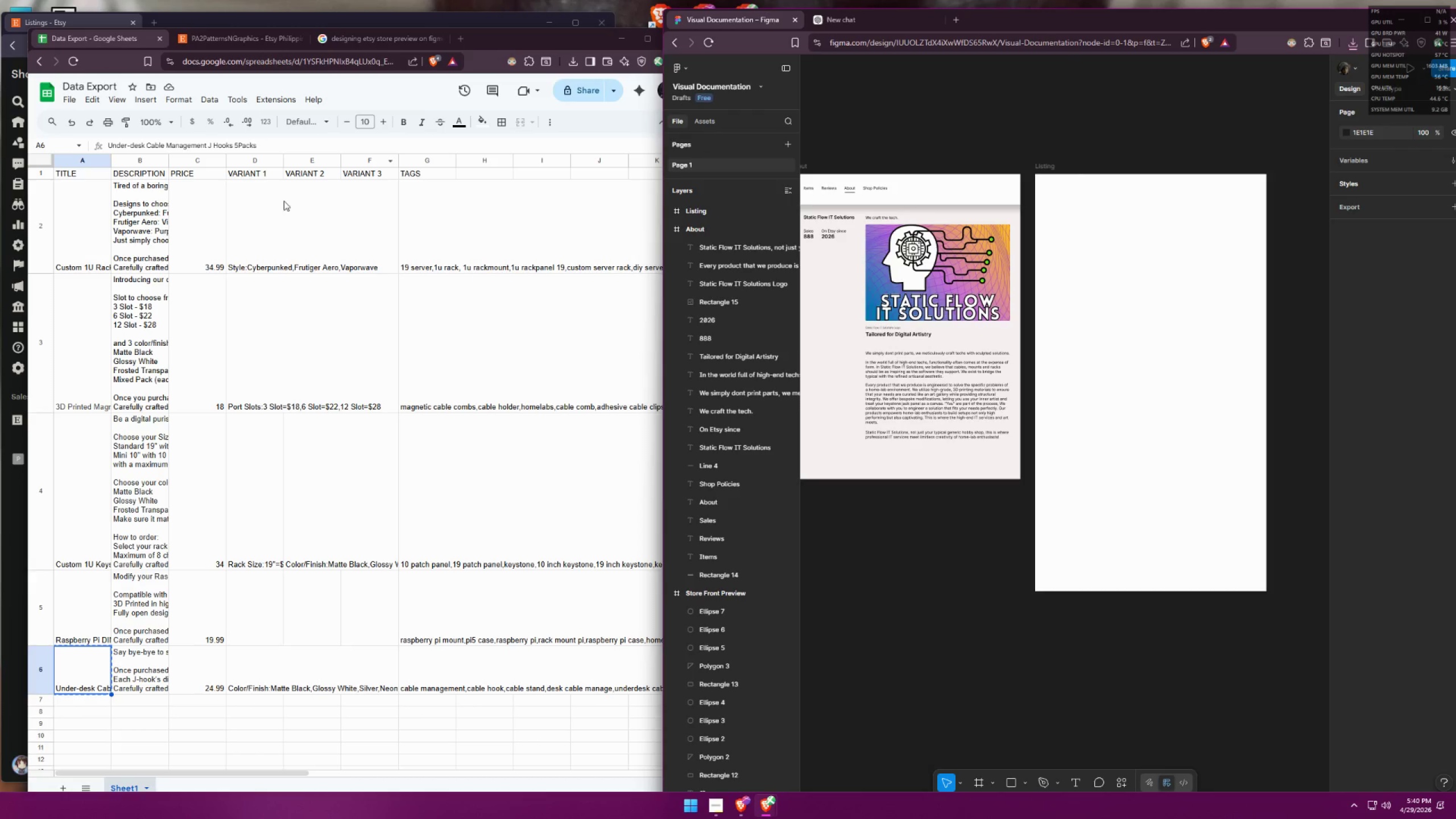 
double_click([86, 537])
 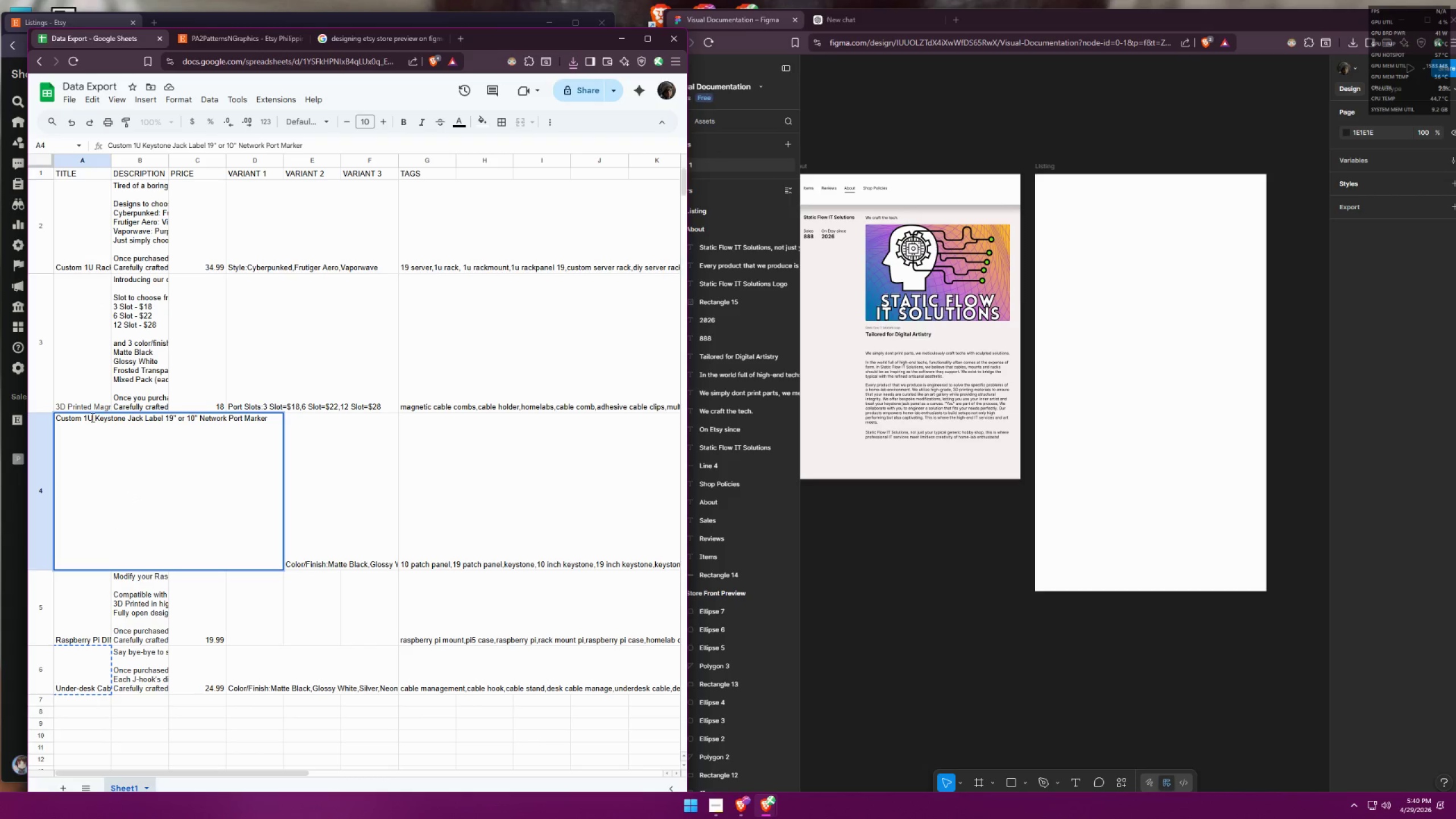 
left_click([94, 417])
 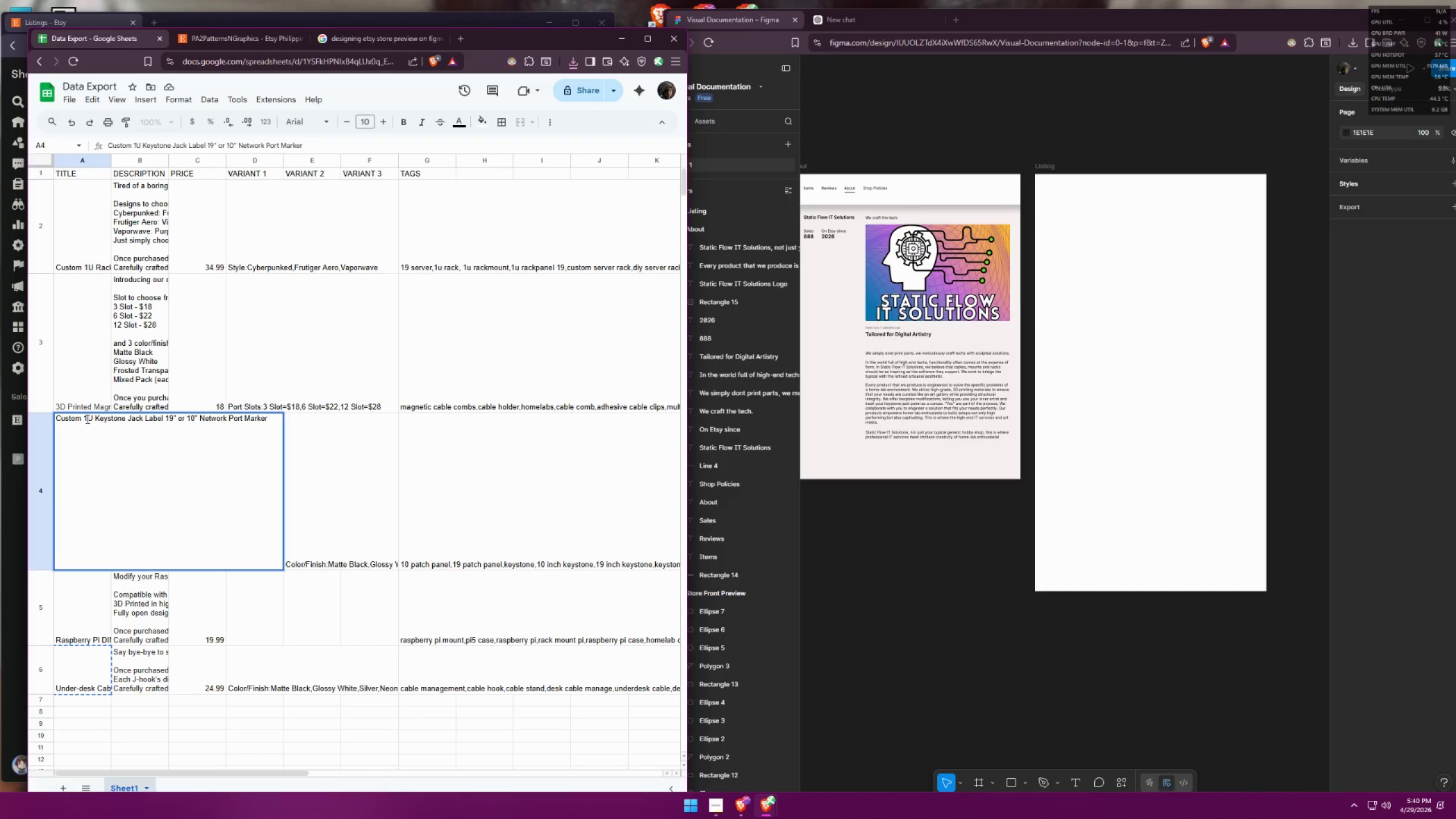 
left_click_drag(start_coordinate=[85, 419], to_coordinate=[175, 416])
 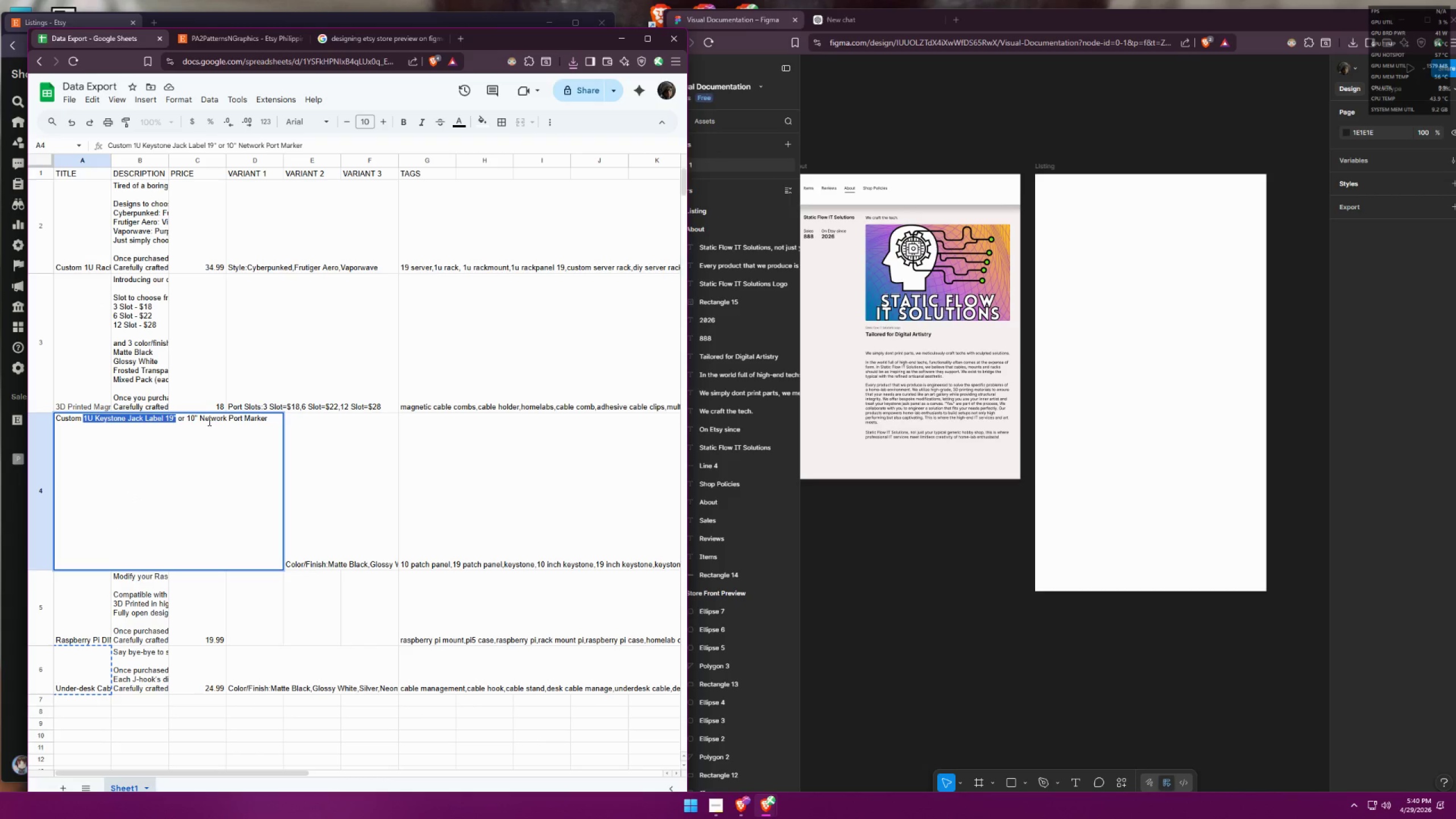 
hold_key(key=ControlLeft, duration=1.17)
 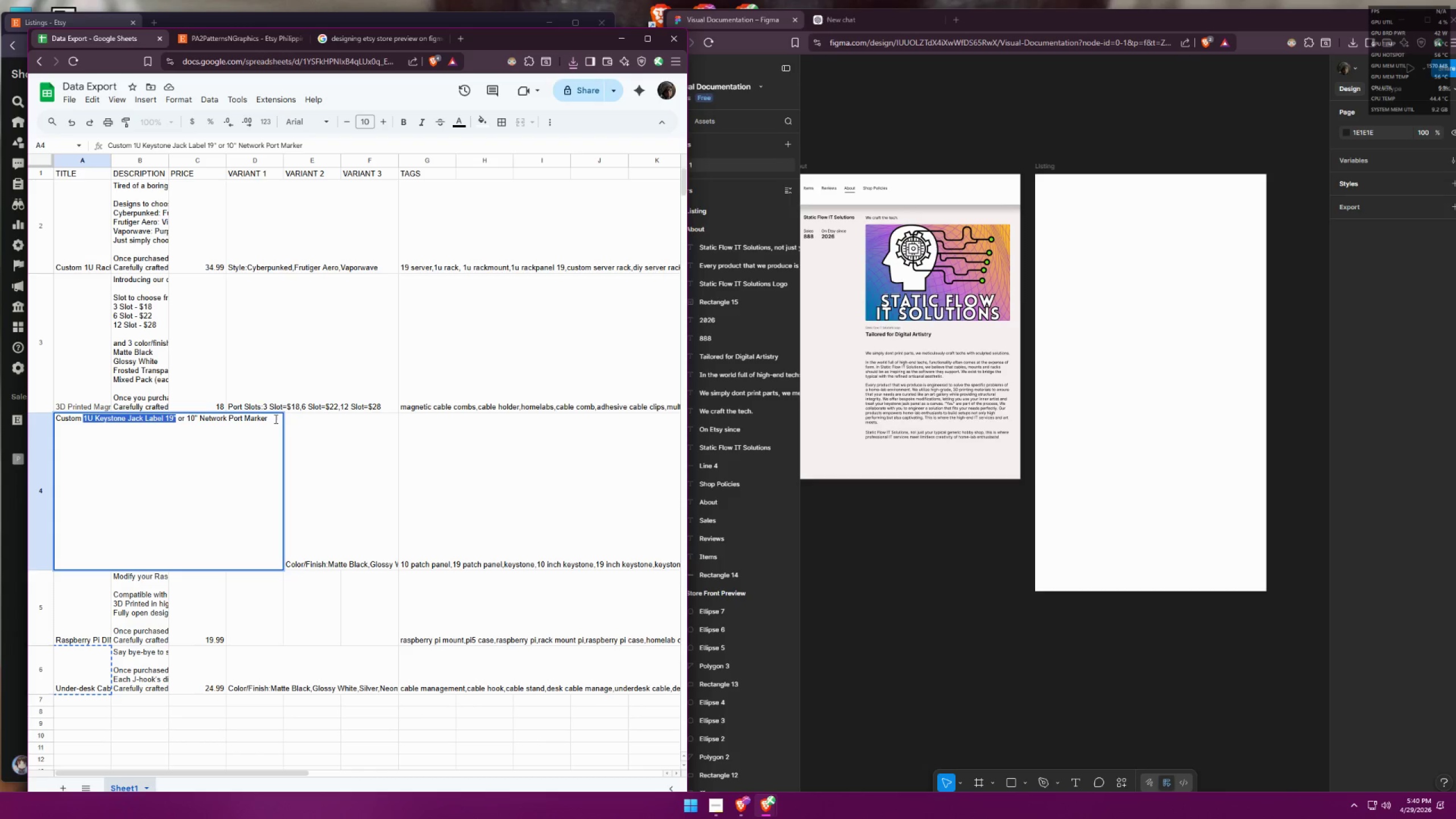 
hold_key(key=ControlLeft, duration=2.7)
left_click_drag(start_coordinate=[274, 418], to_coordinate=[82, 421])
 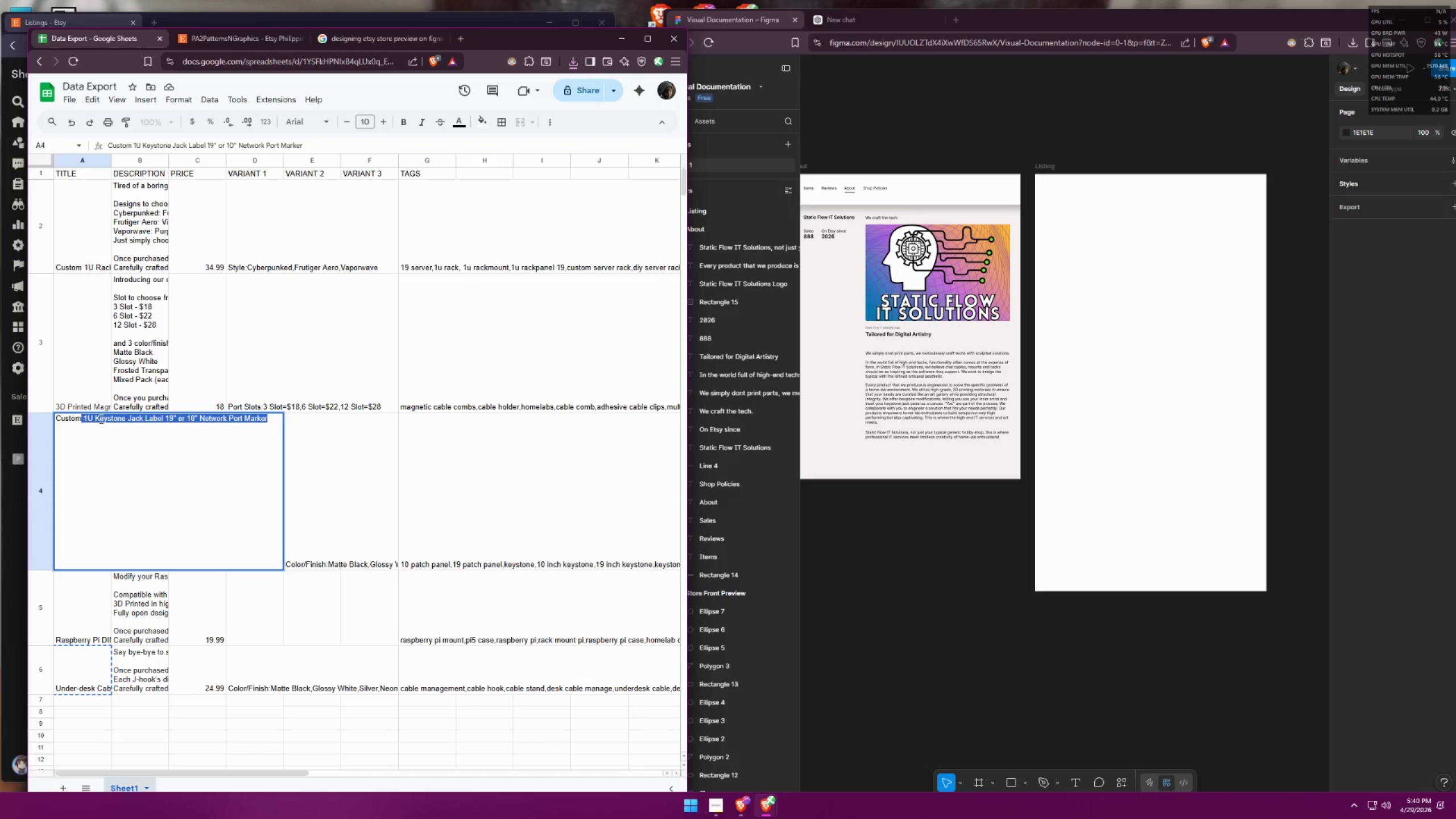 
key(Control+C)
 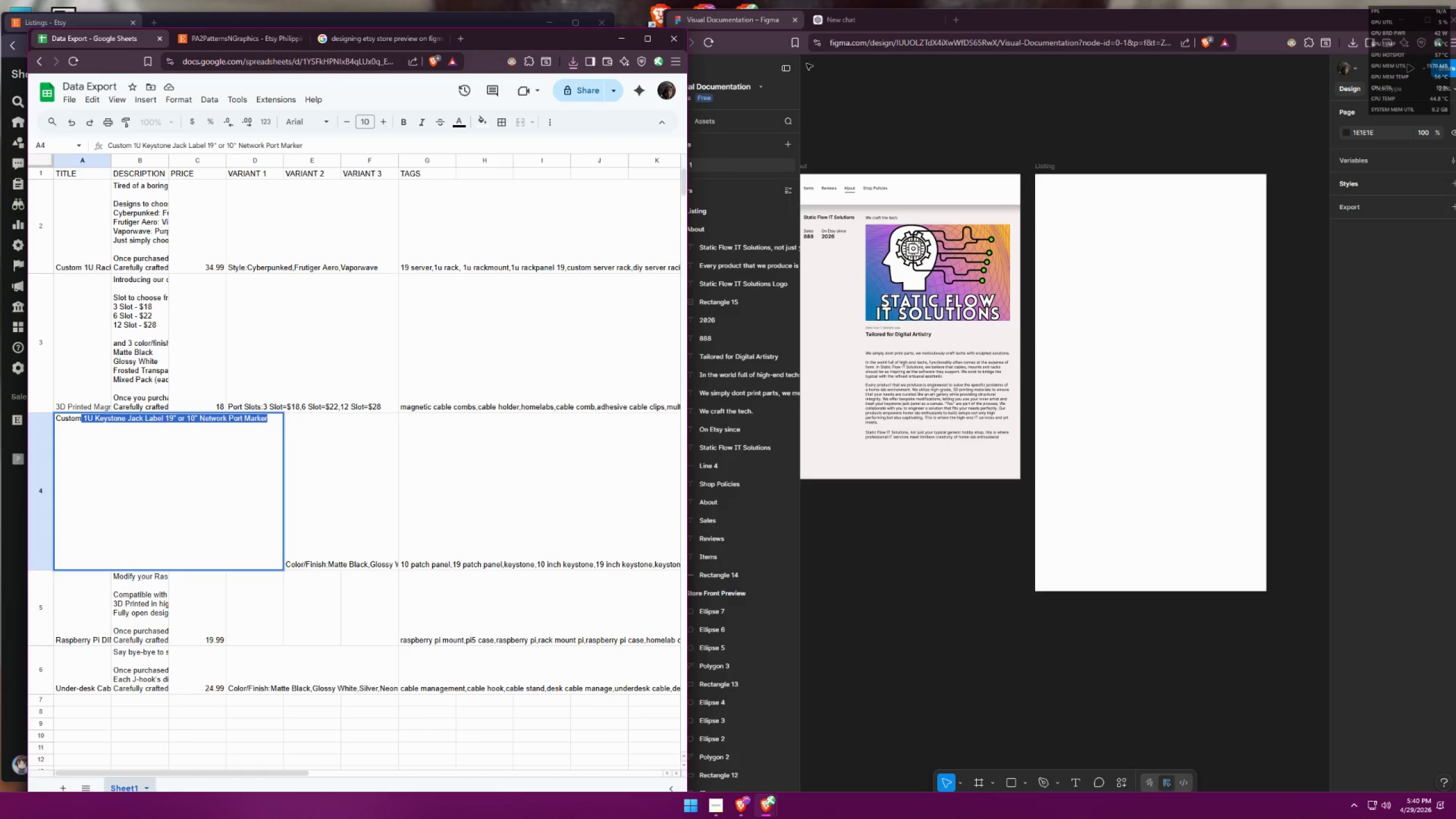 
left_click([876, 22])
 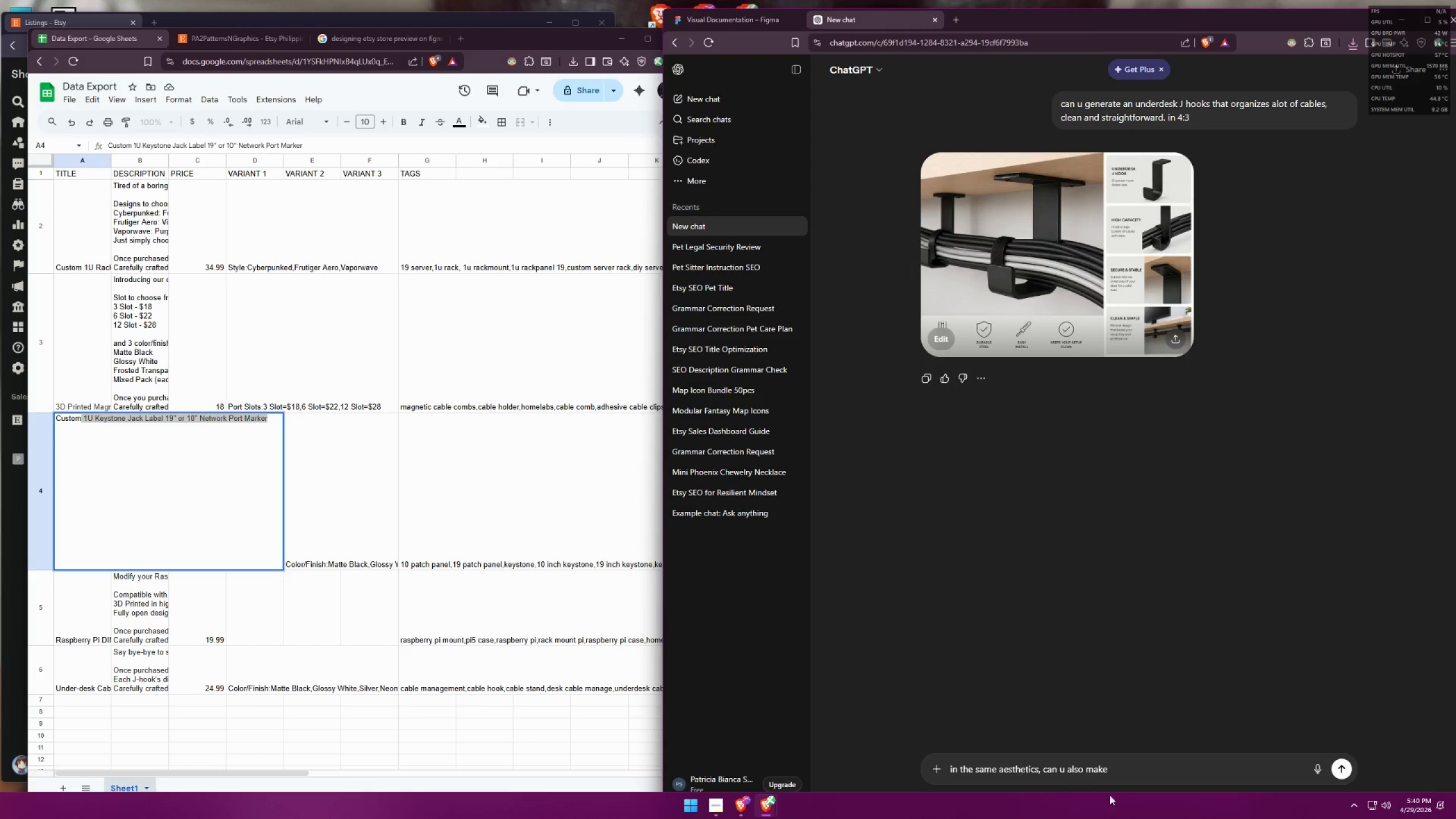 
key(Control+ControlLeft)
 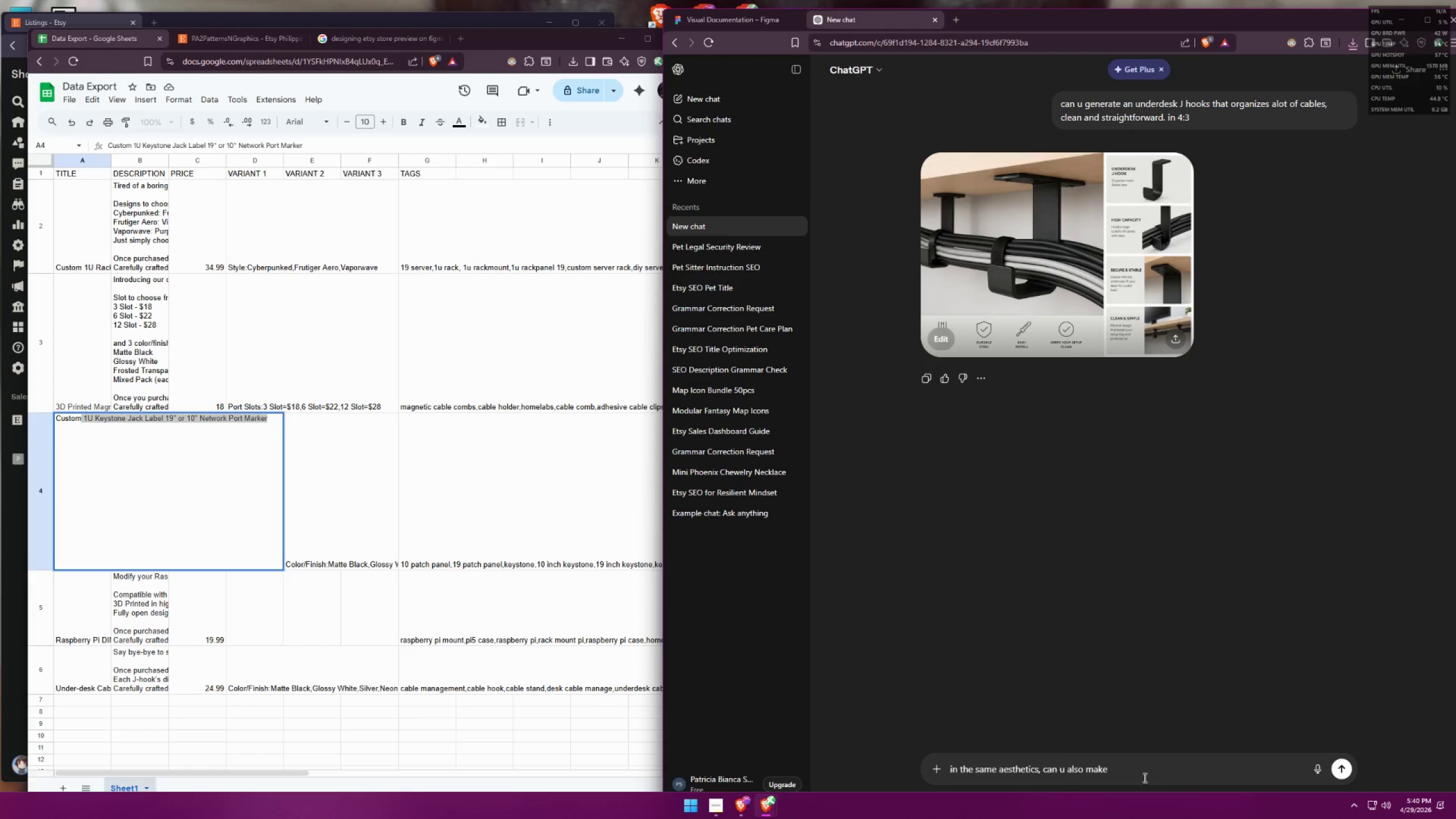 
key(Control+V)
 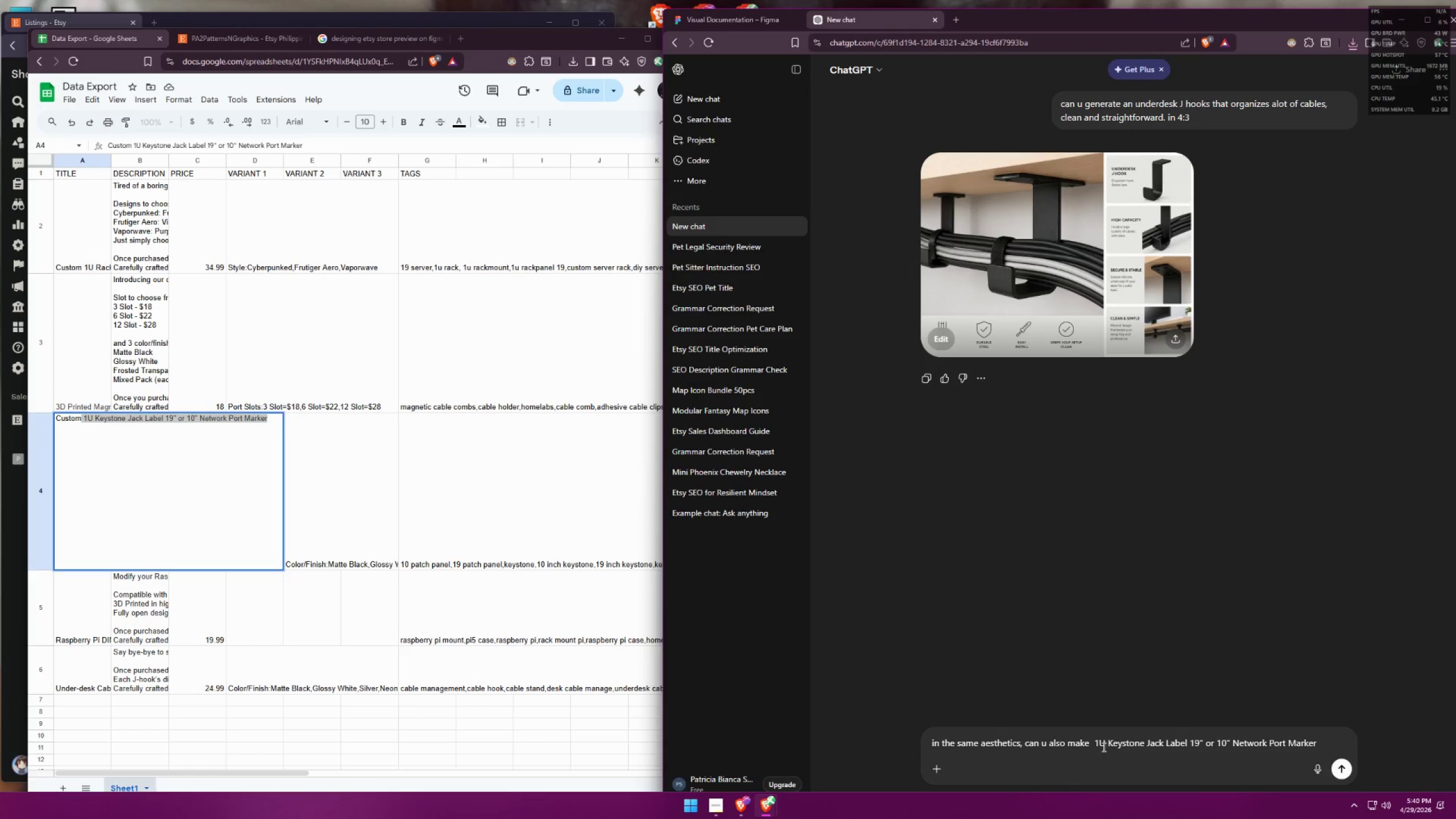 
left_click([1091, 744])
 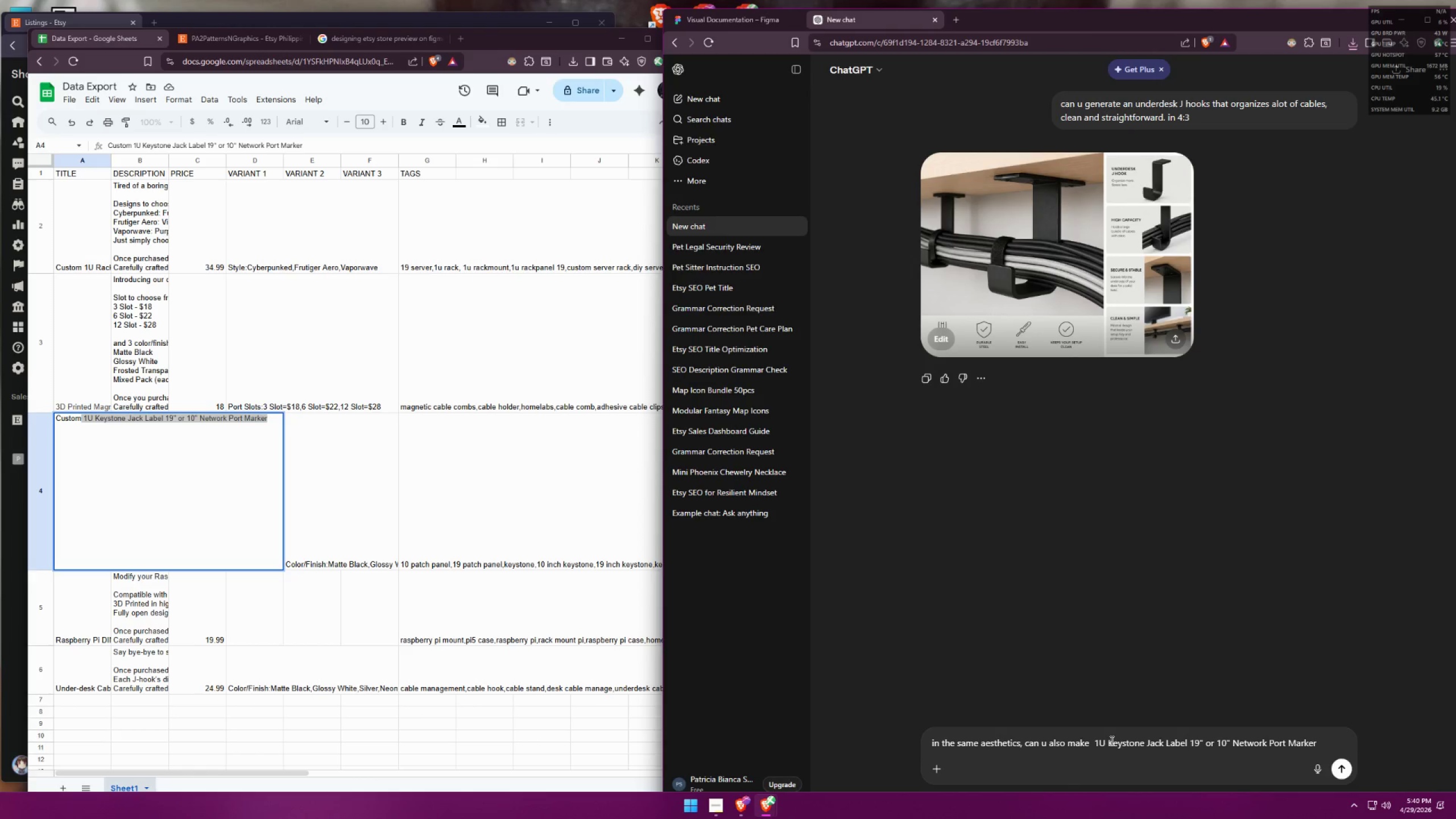 
type(custom)
 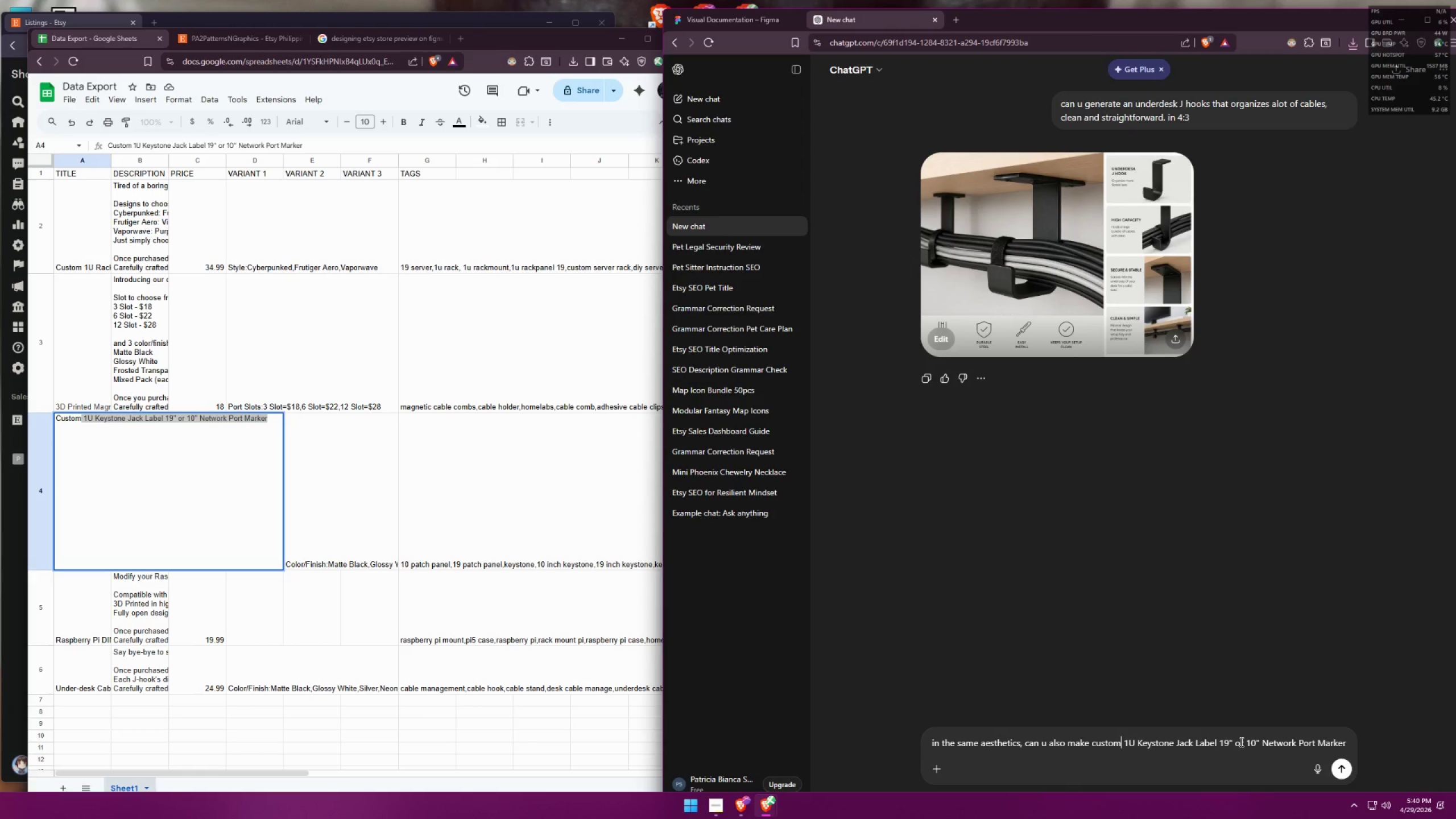 
left_click_drag(start_coordinate=[1243, 742], to_coordinate=[1237, 741])
 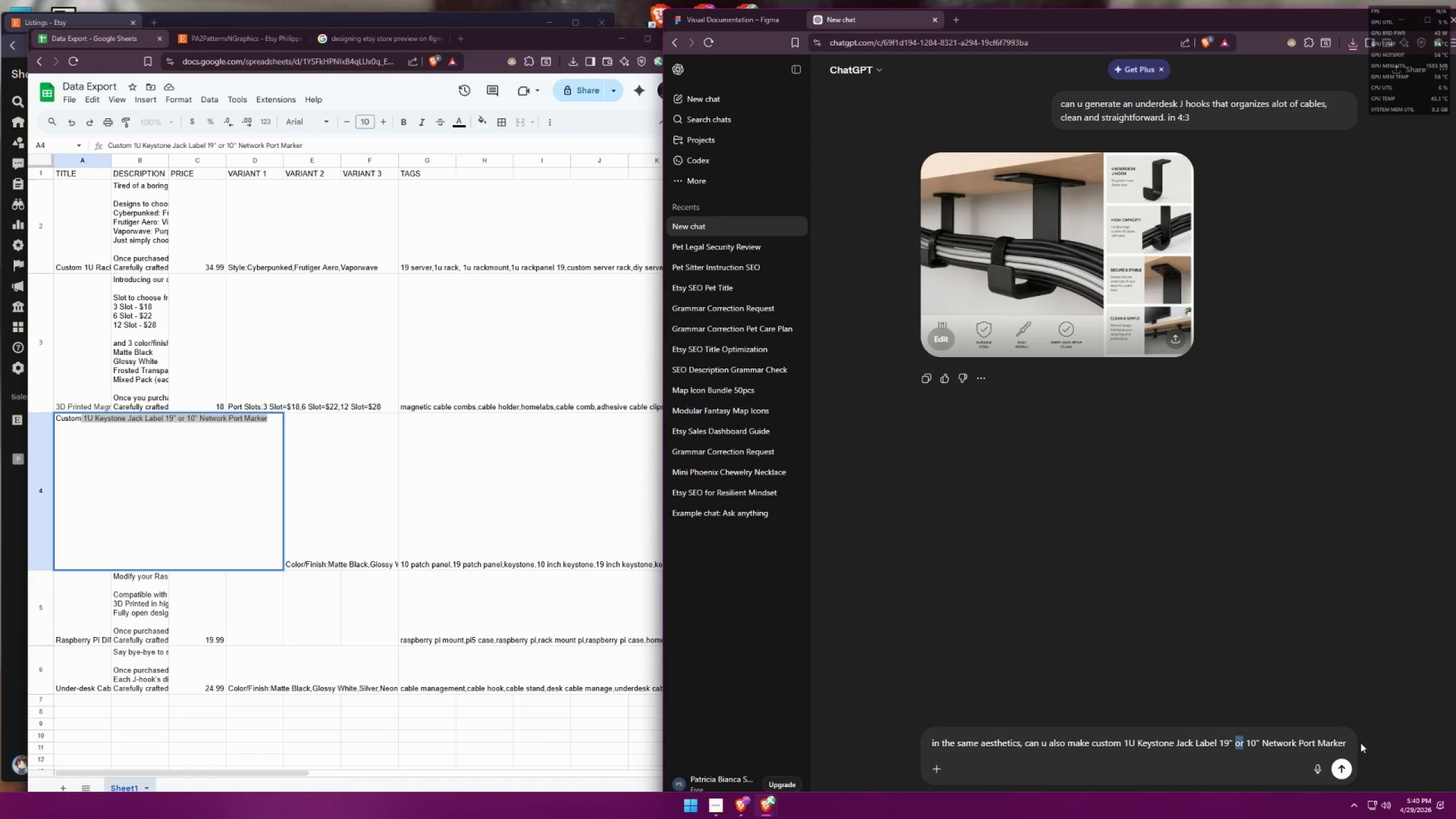 
left_click([1351, 738])
 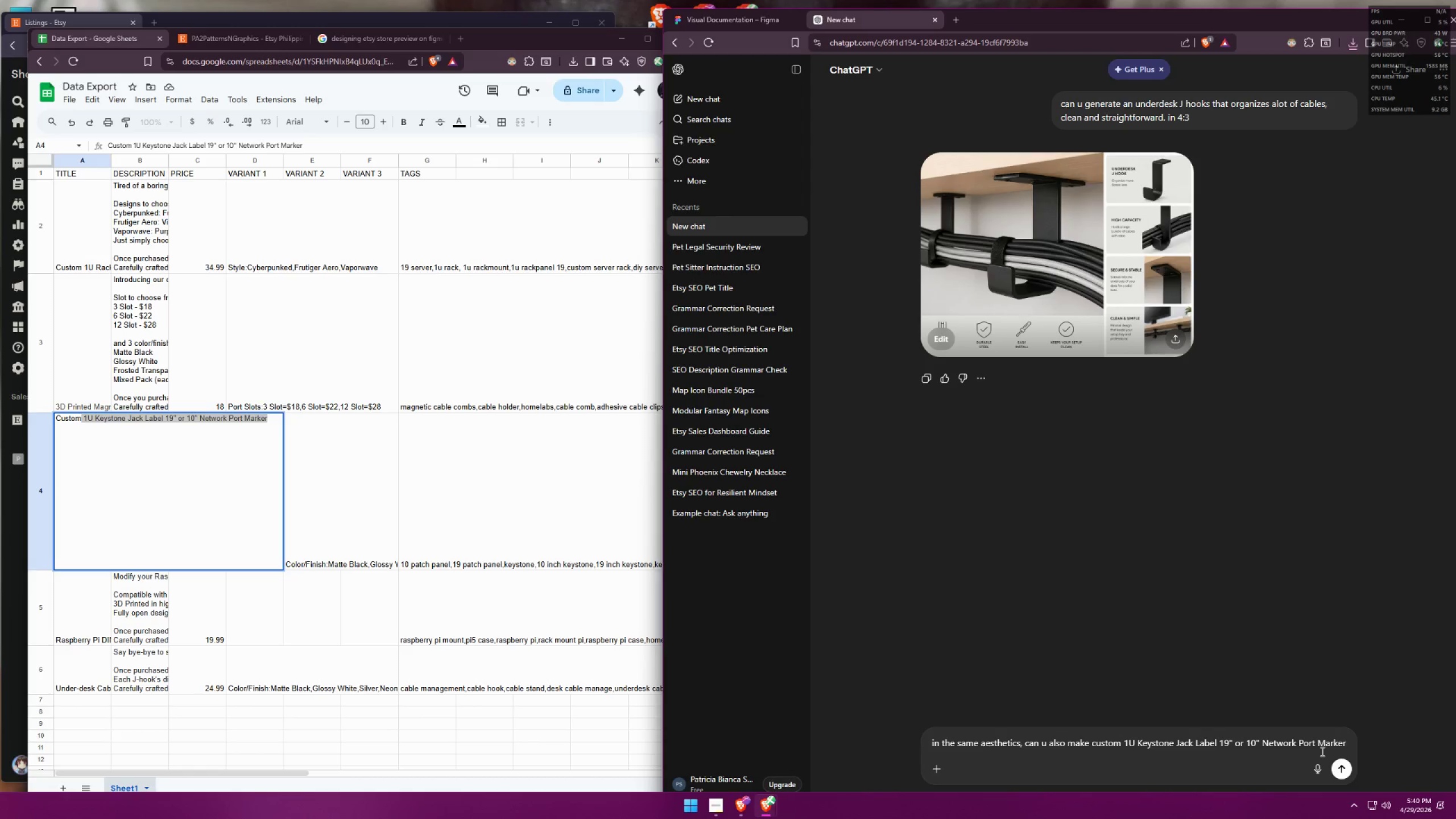 
type(. u do the customi)
key(Backspace)
key(Backspace)
key(Backspace)
type(its up to you the customization labels,)
key(Backspace)
type(. in 3:4)
key(Backspace)
key(Backspace)
key(Backspace)
type(4:4)
key(Backspace)
type(3)
 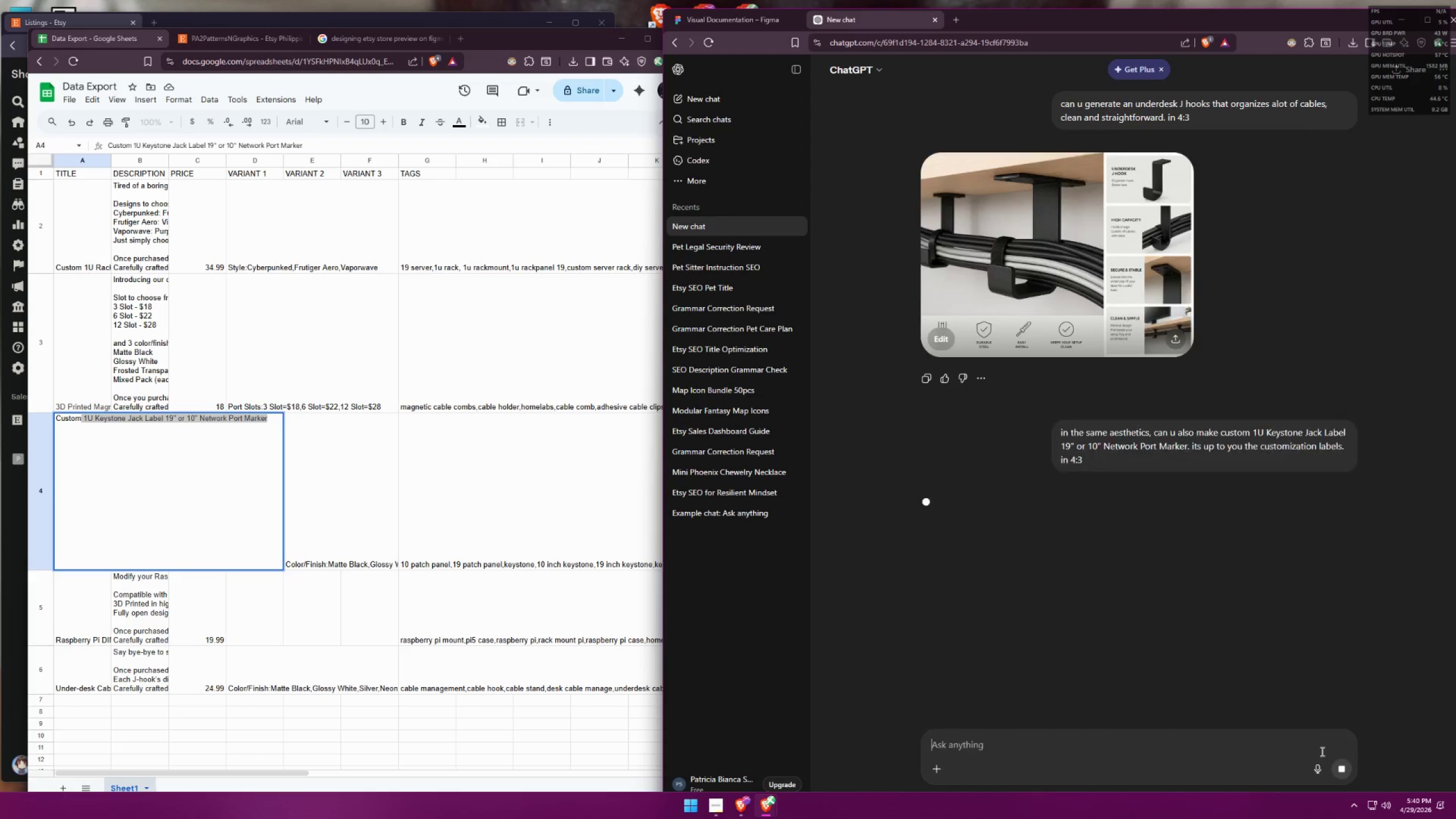 
 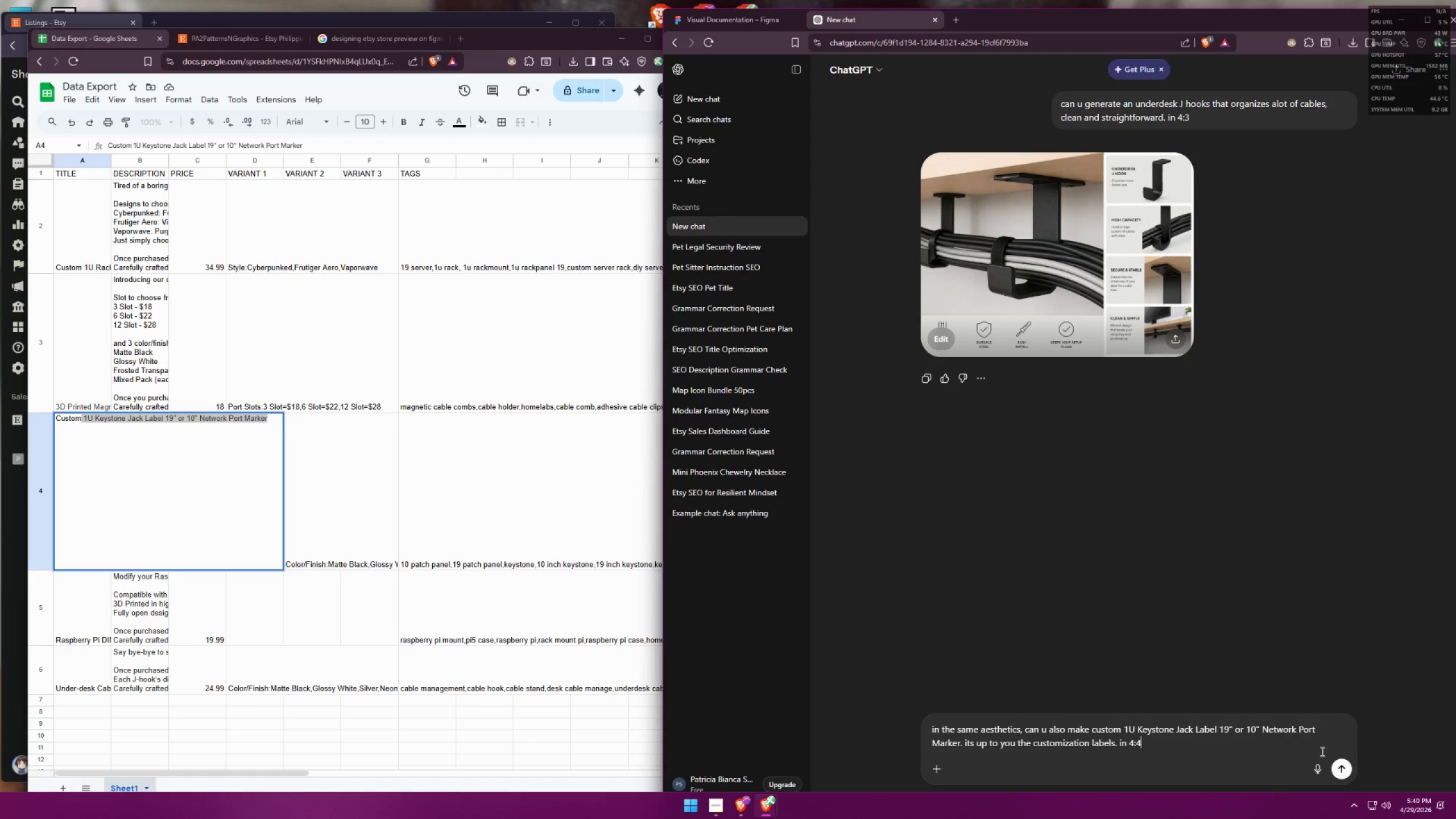 
key(Enter)
 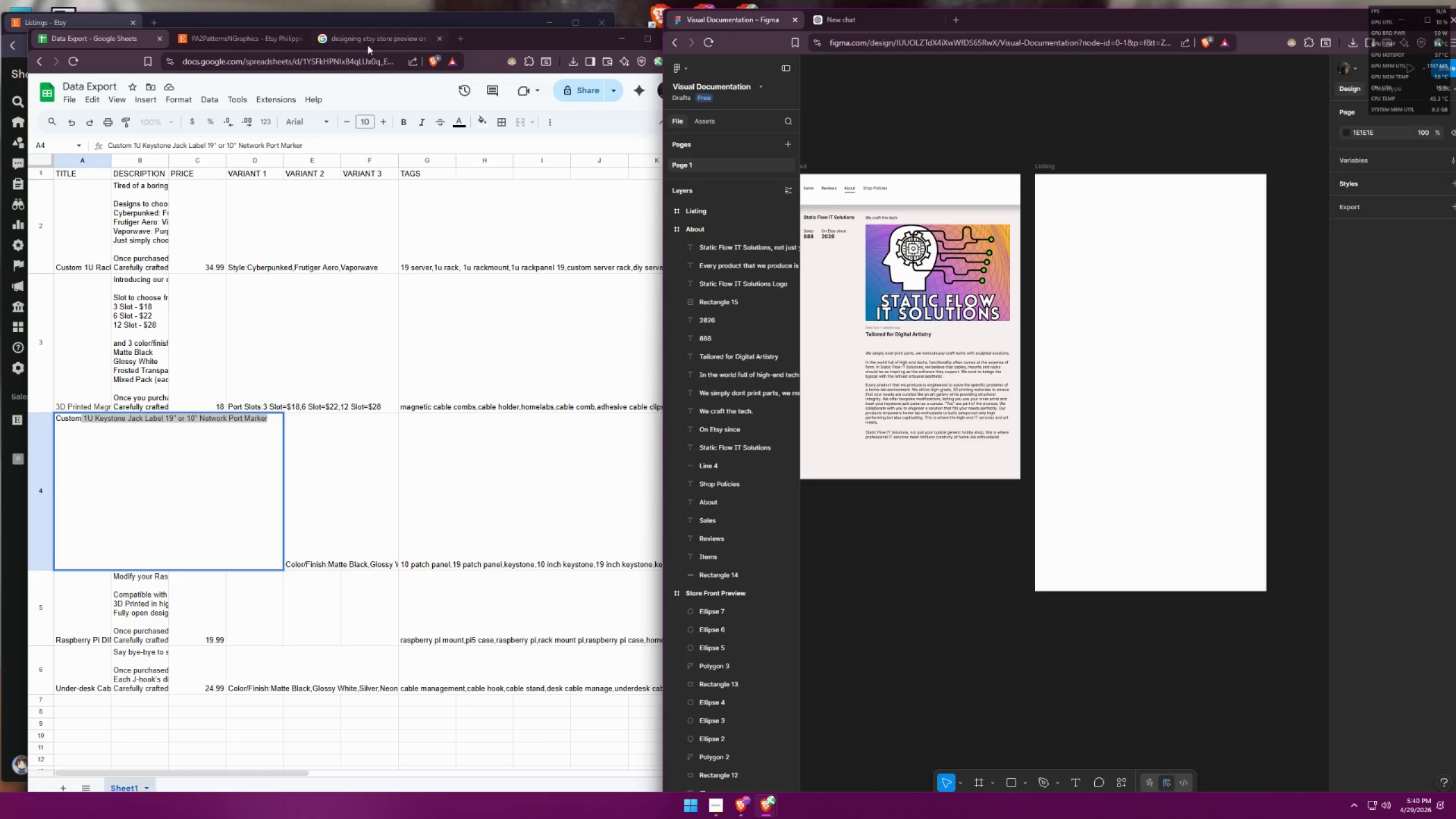 
left_click([246, 18])
 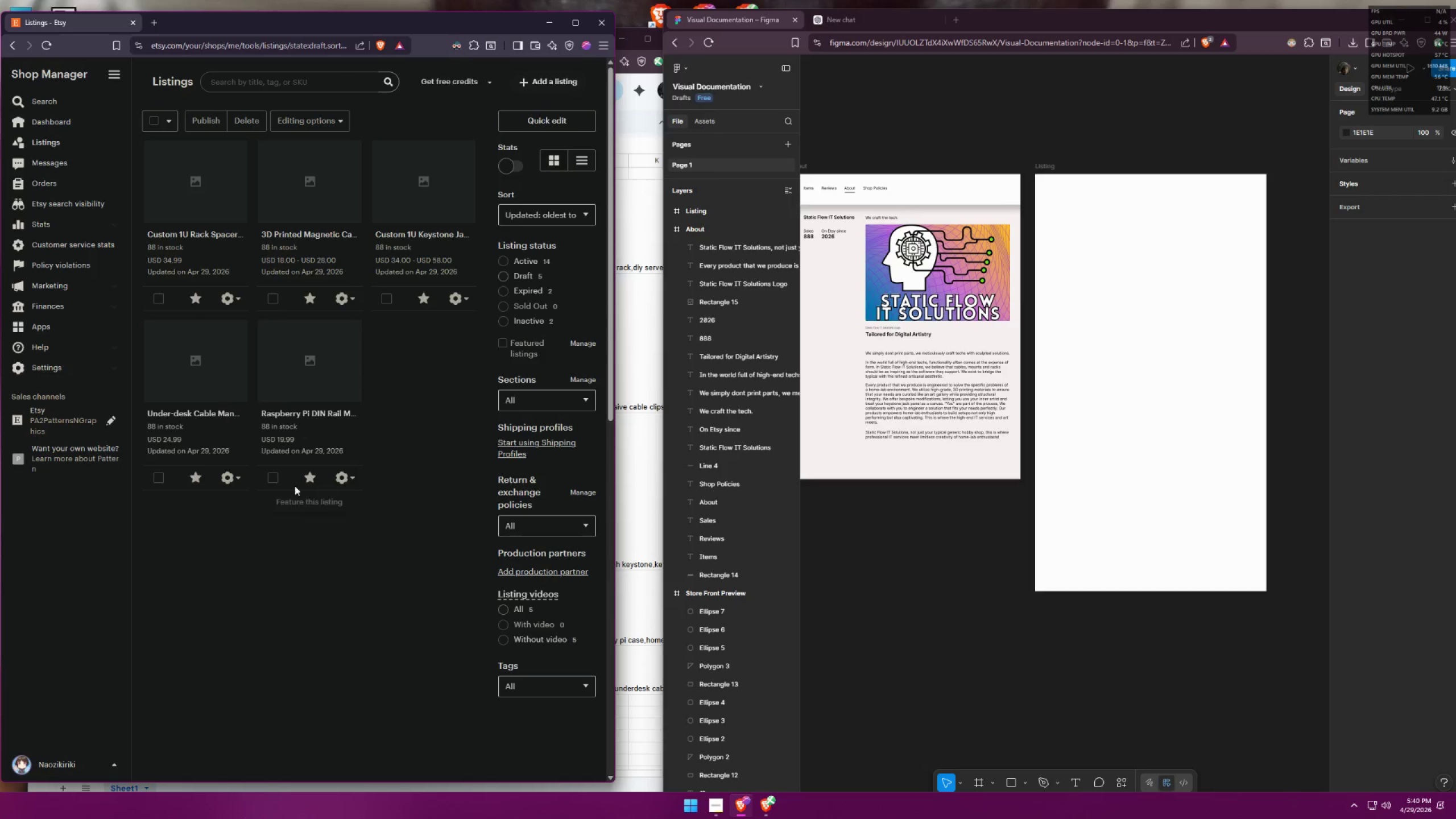 
left_click([237, 471])
 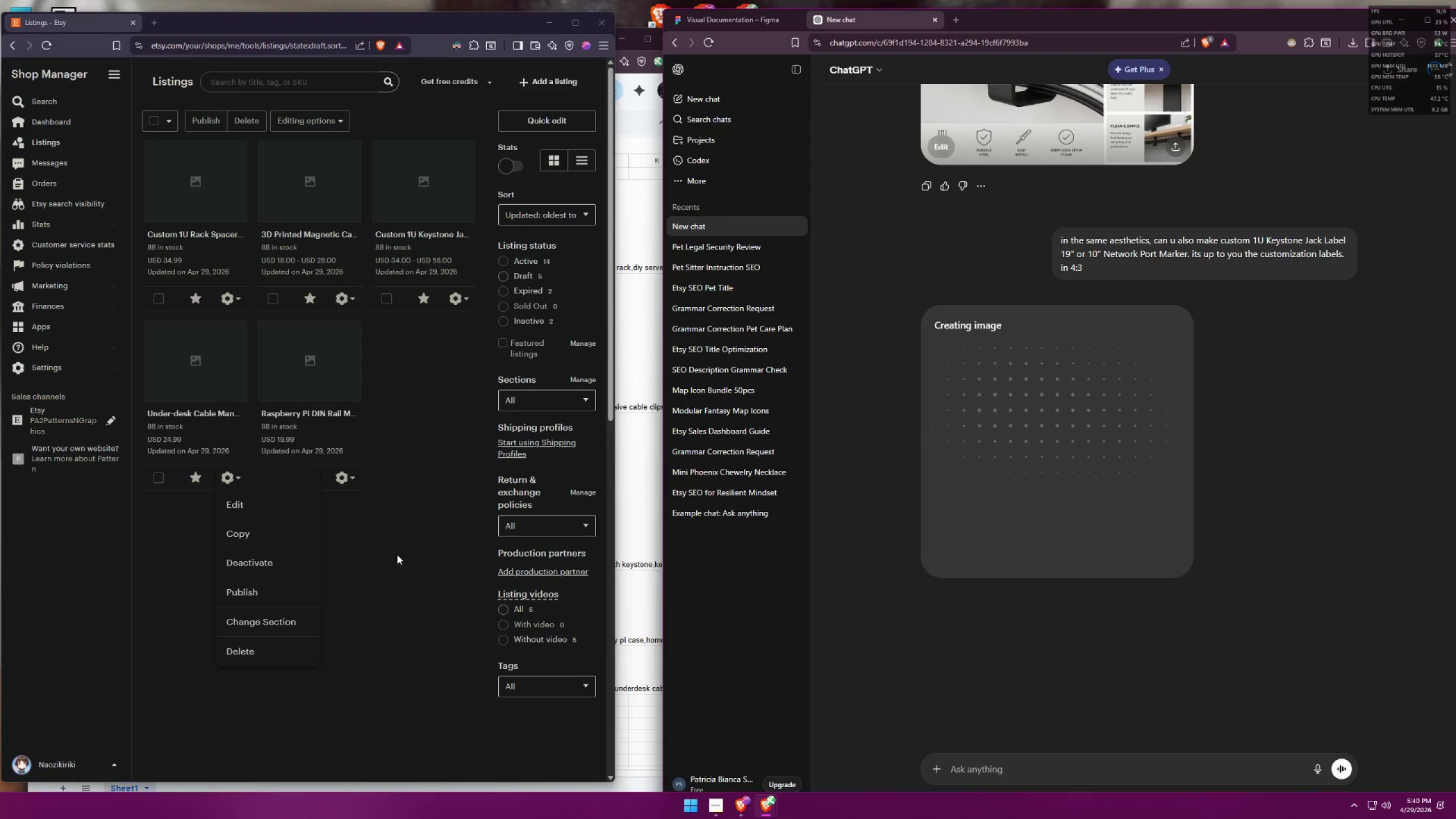 
left_click([365, 543])
 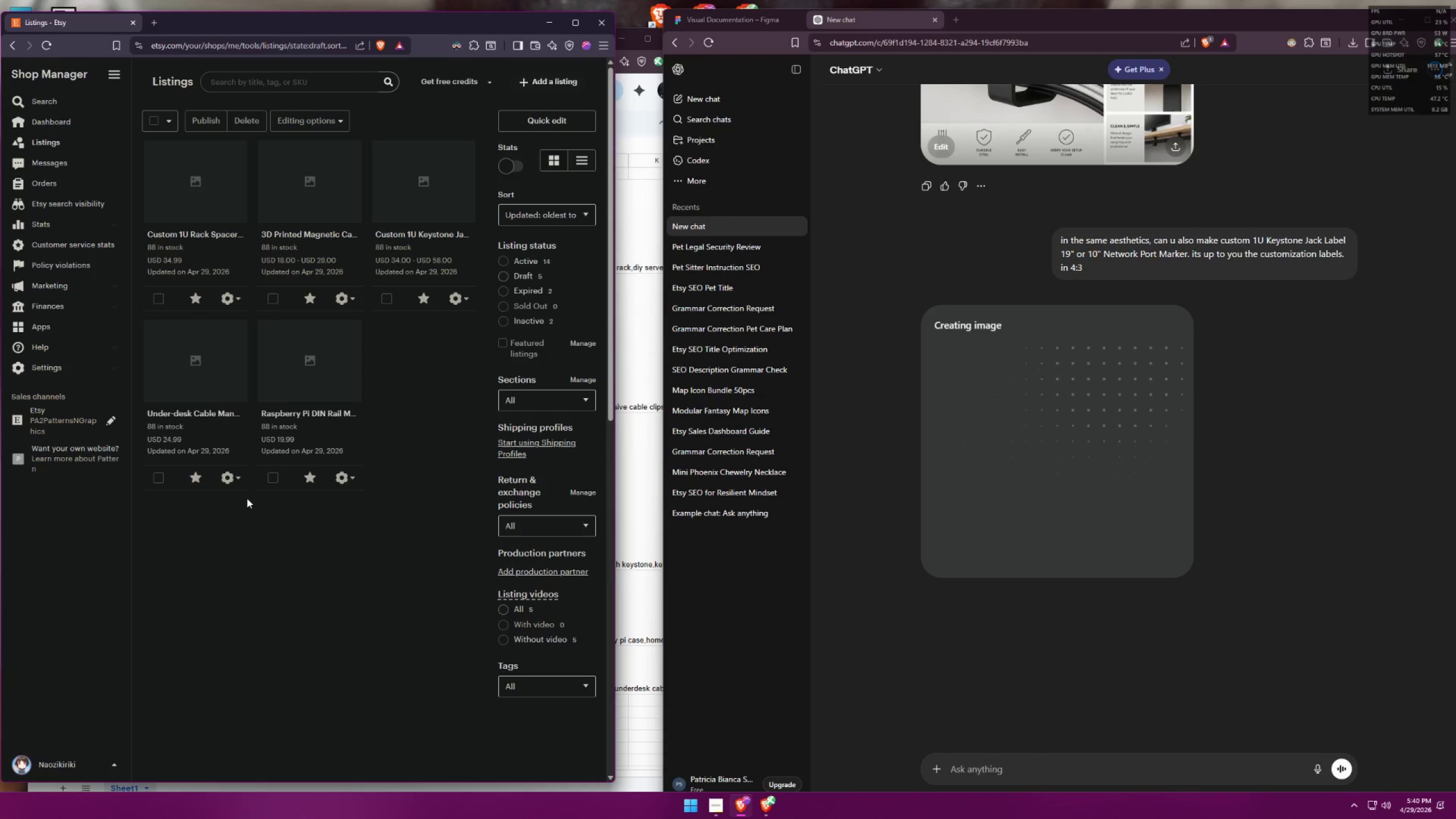 
left_click([236, 486])
 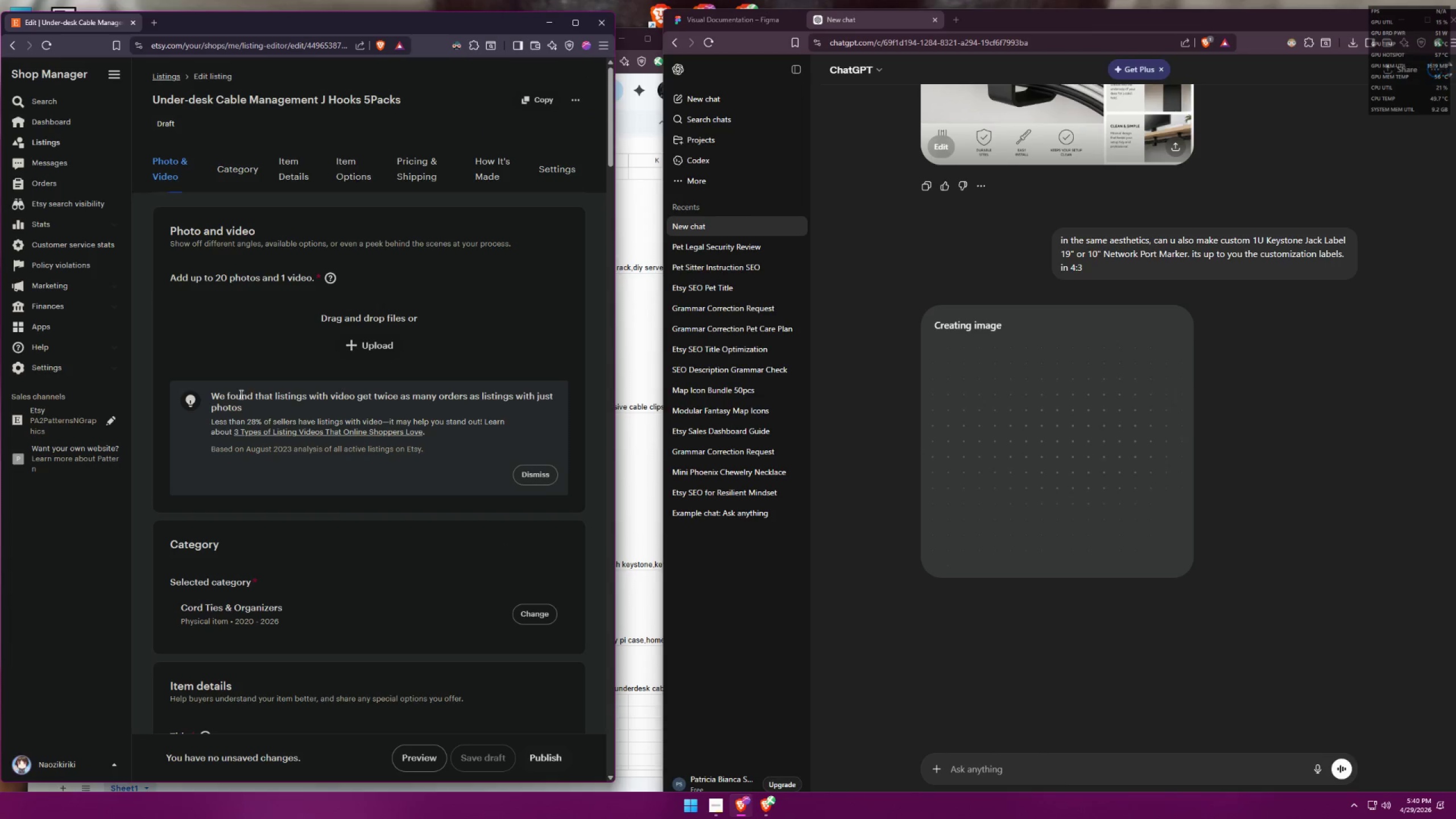 
left_click([351, 344])
 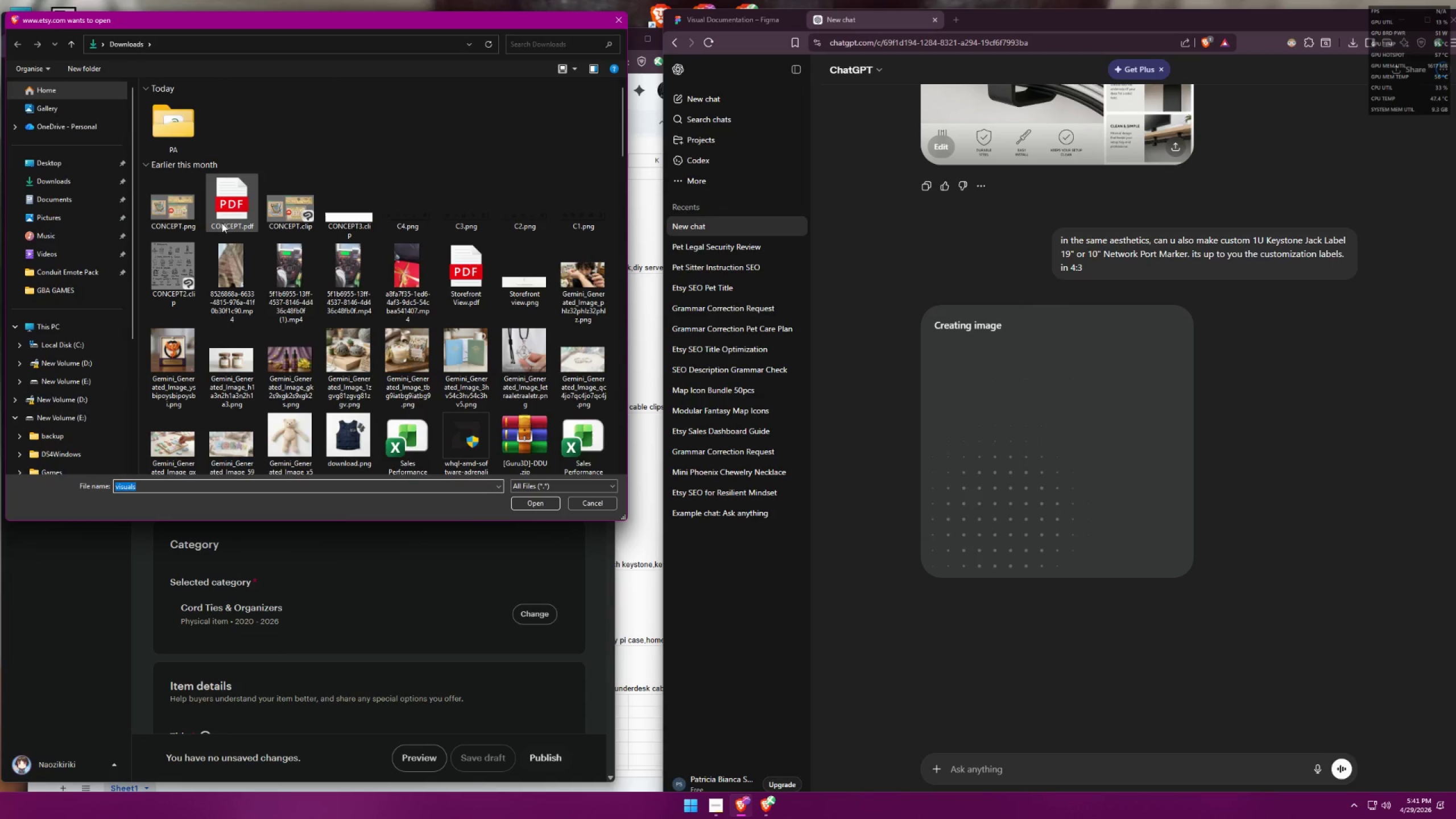 
double_click([189, 129])
 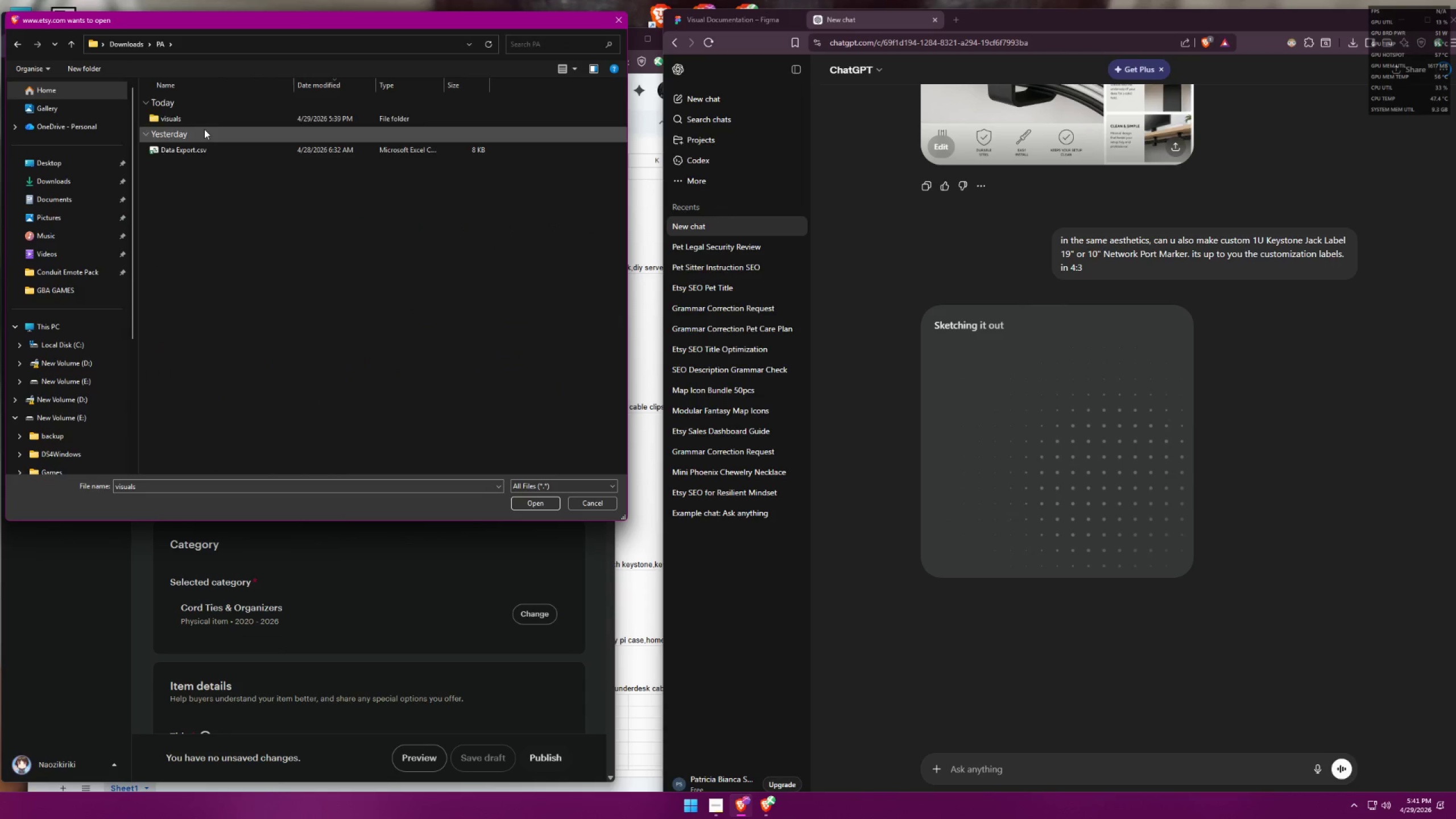 
double_click([204, 123])
 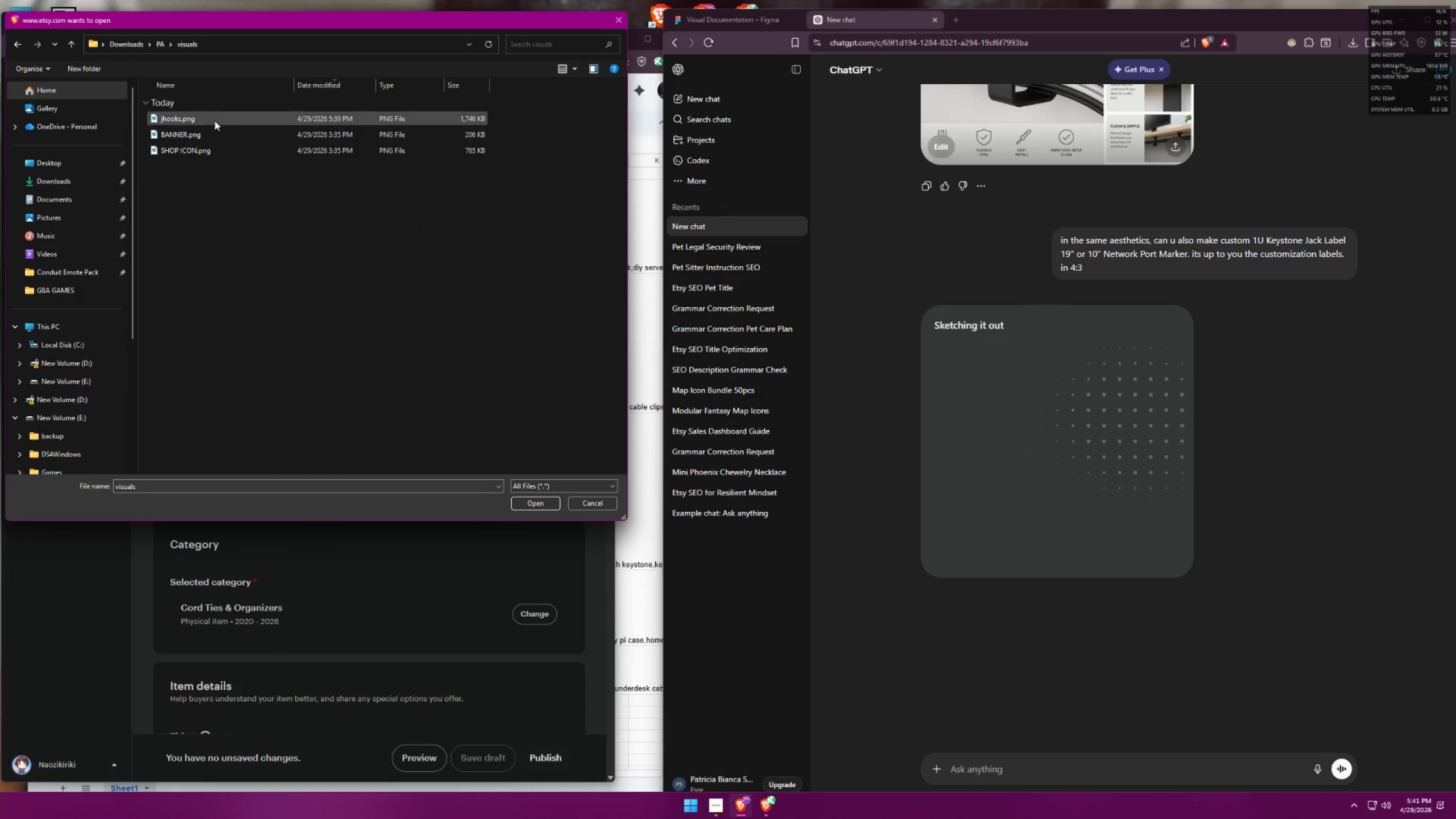 
double_click([215, 119])
 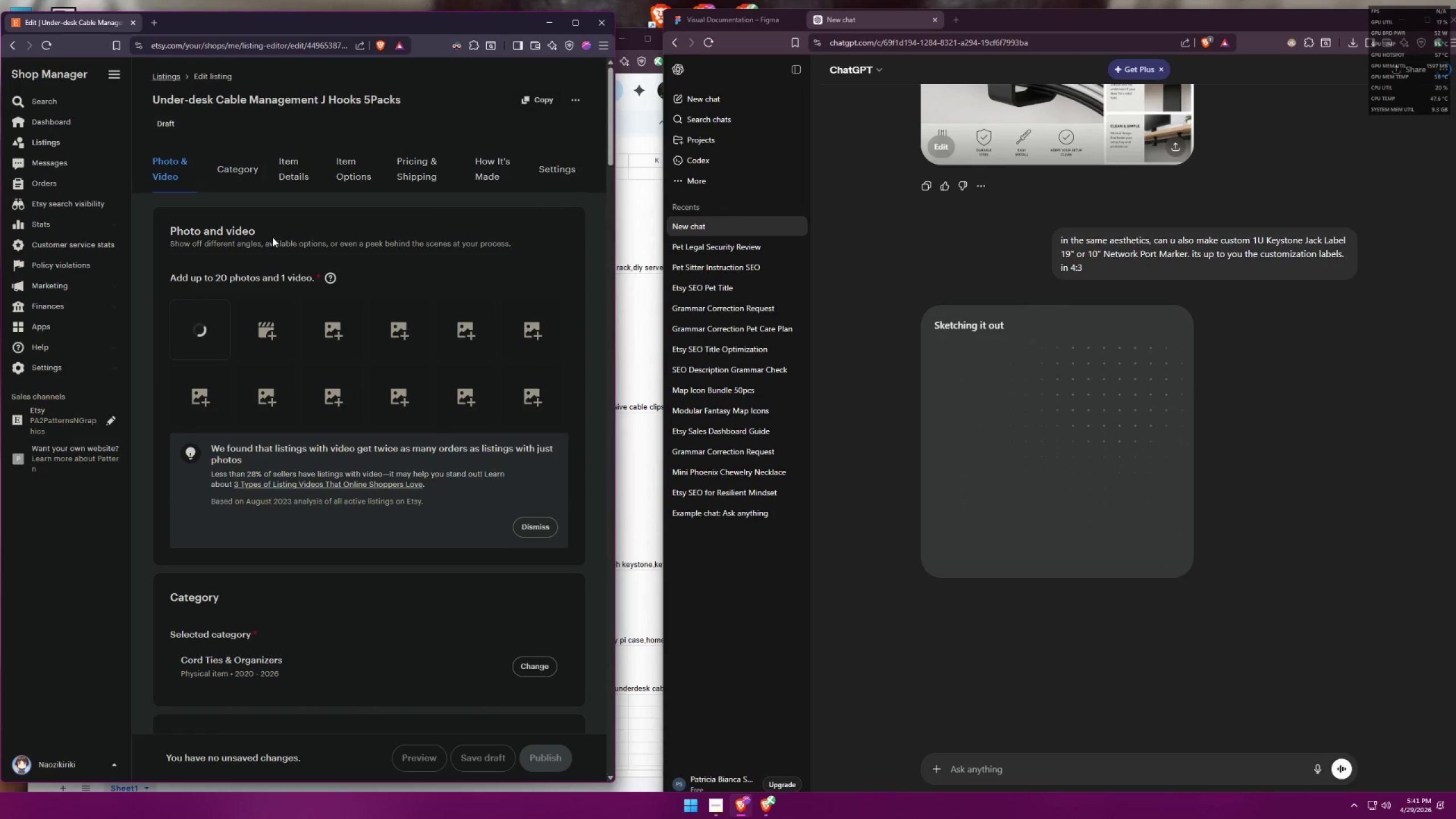 
mouse_move([282, 307])
 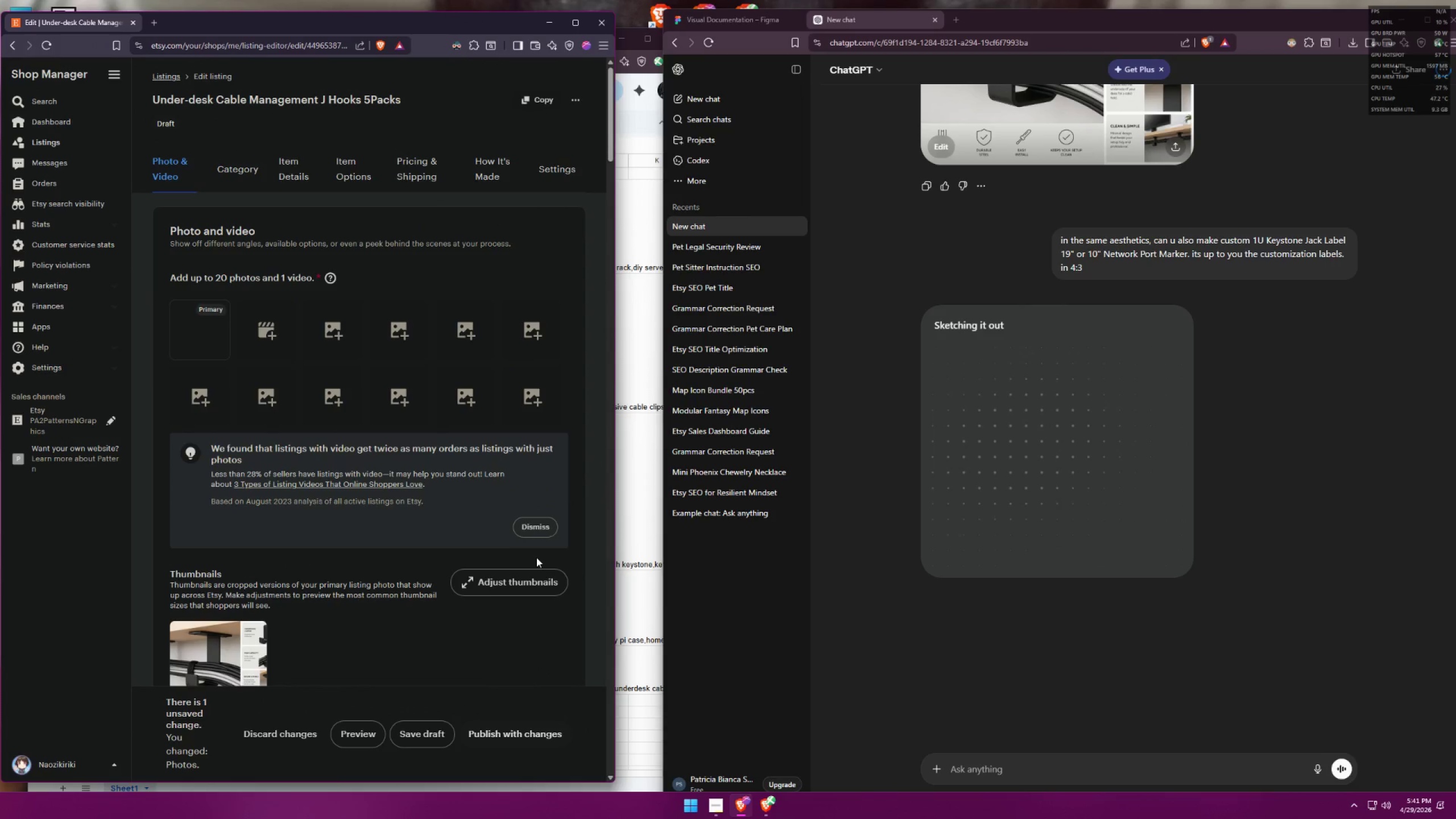 
scroll: coordinate [377, 469], scroll_direction: down, amount: 2.0
 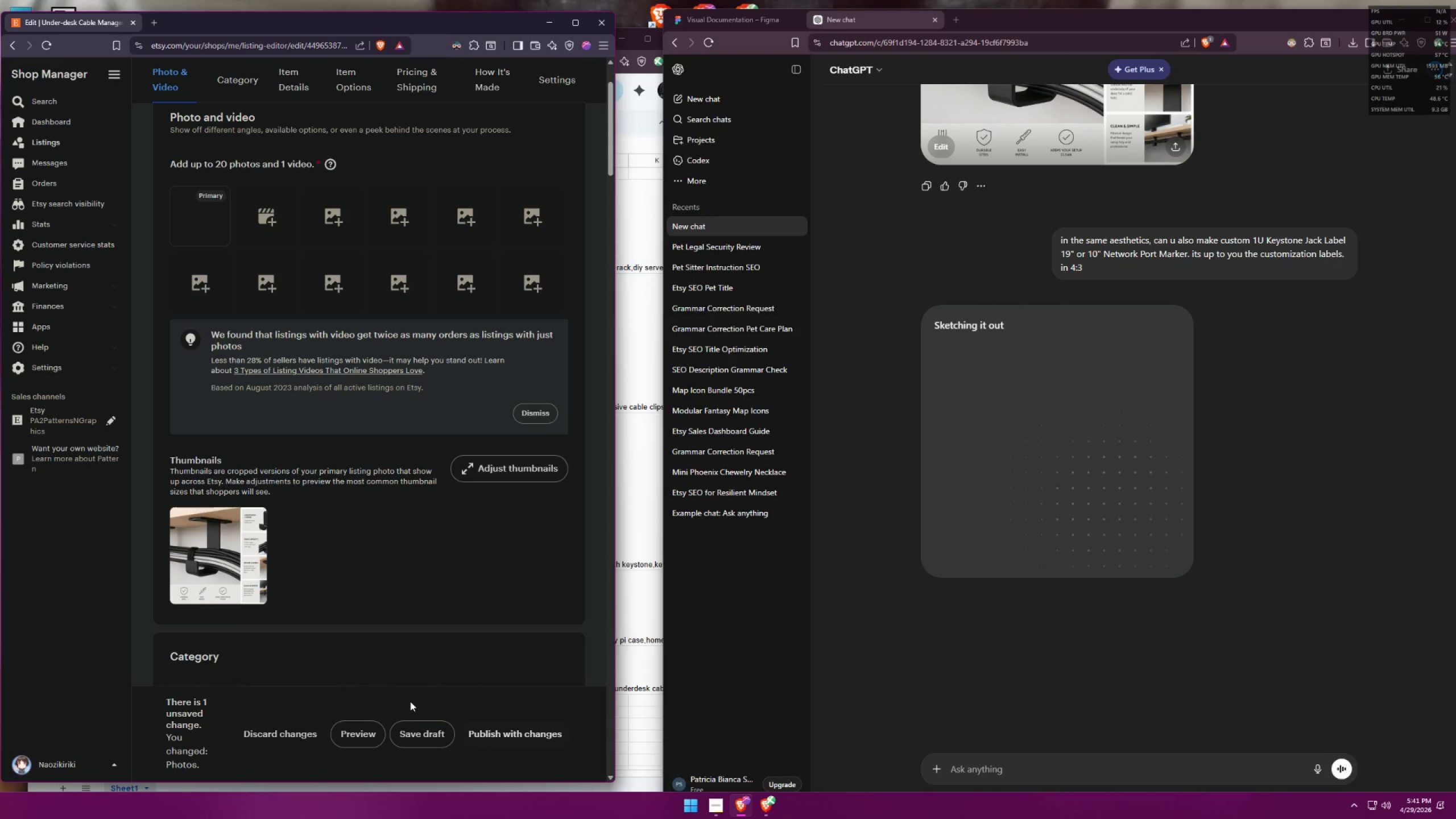 
left_click([408, 728])
 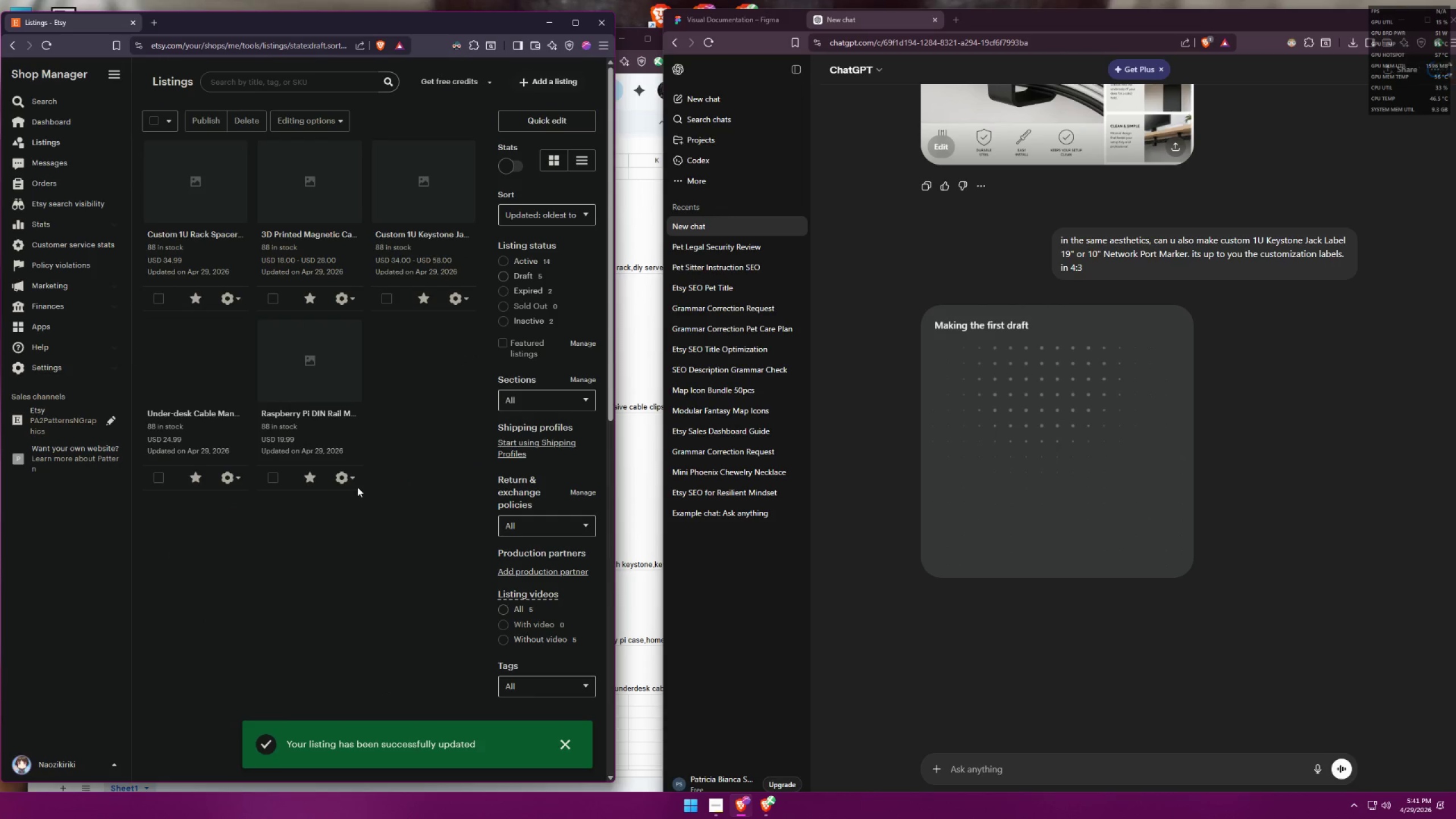 
left_click([230, 472])
 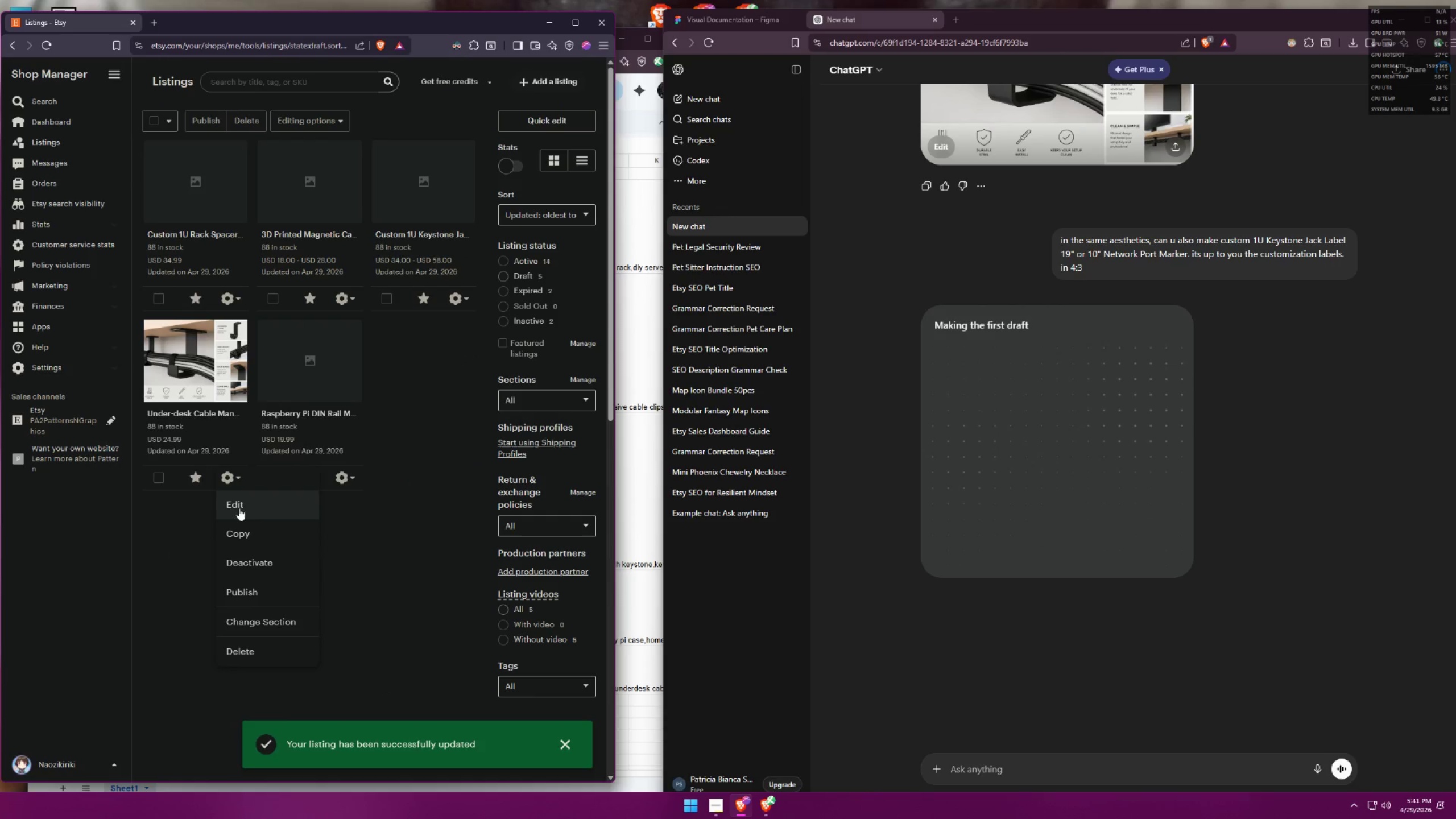 
left_click([239, 508])
 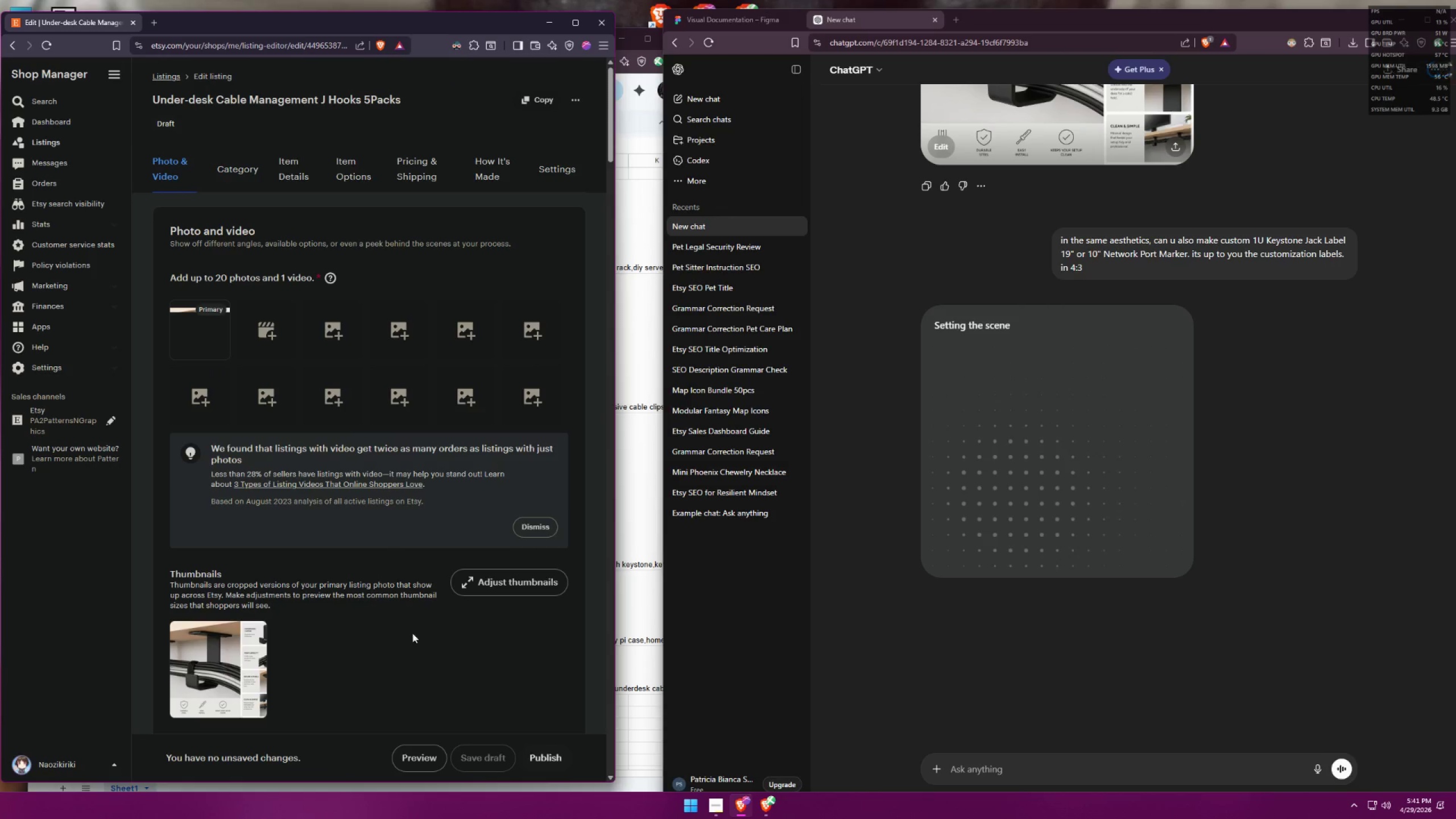 
left_click([417, 751])
 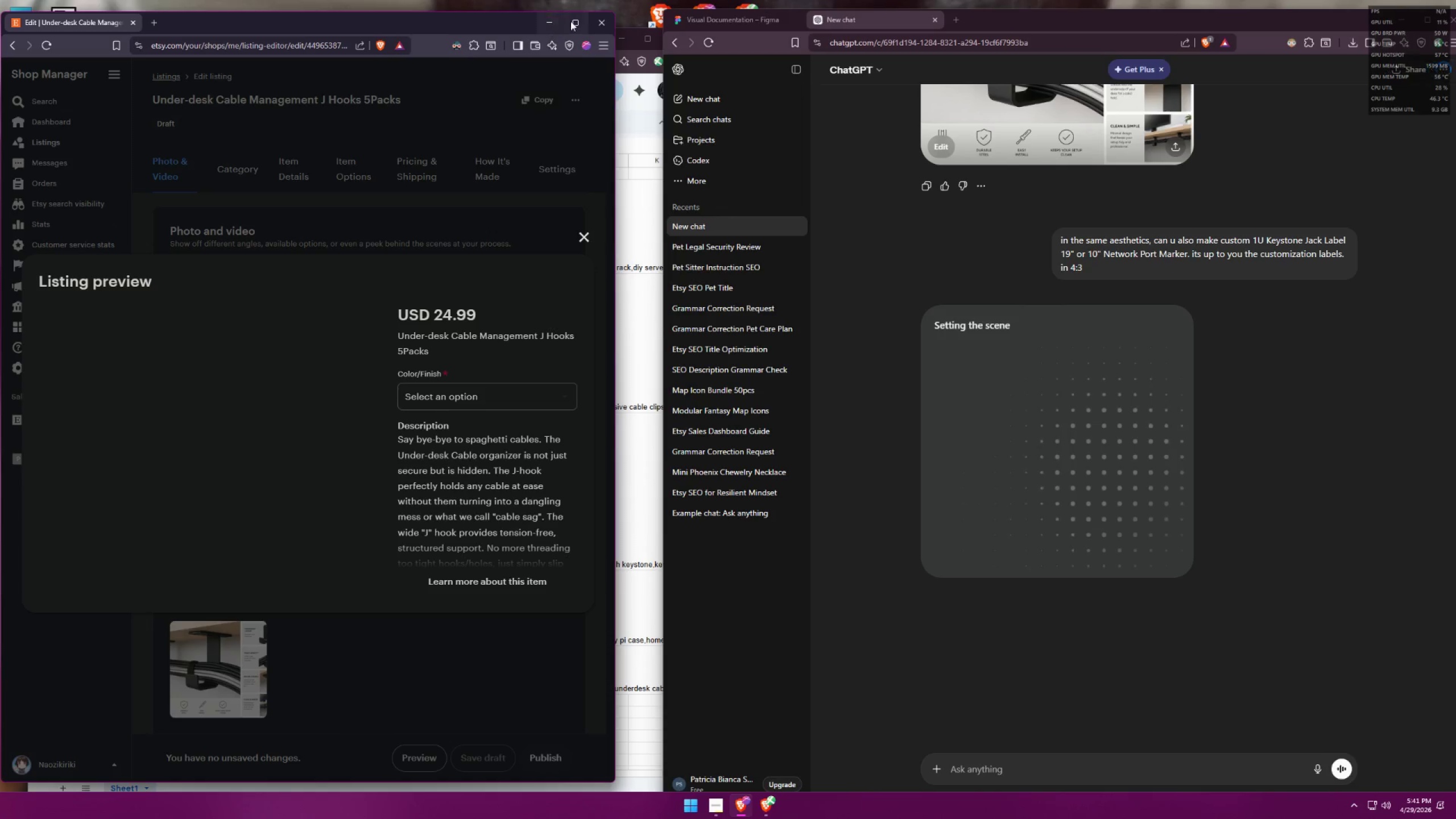 
left_click([573, 19])
 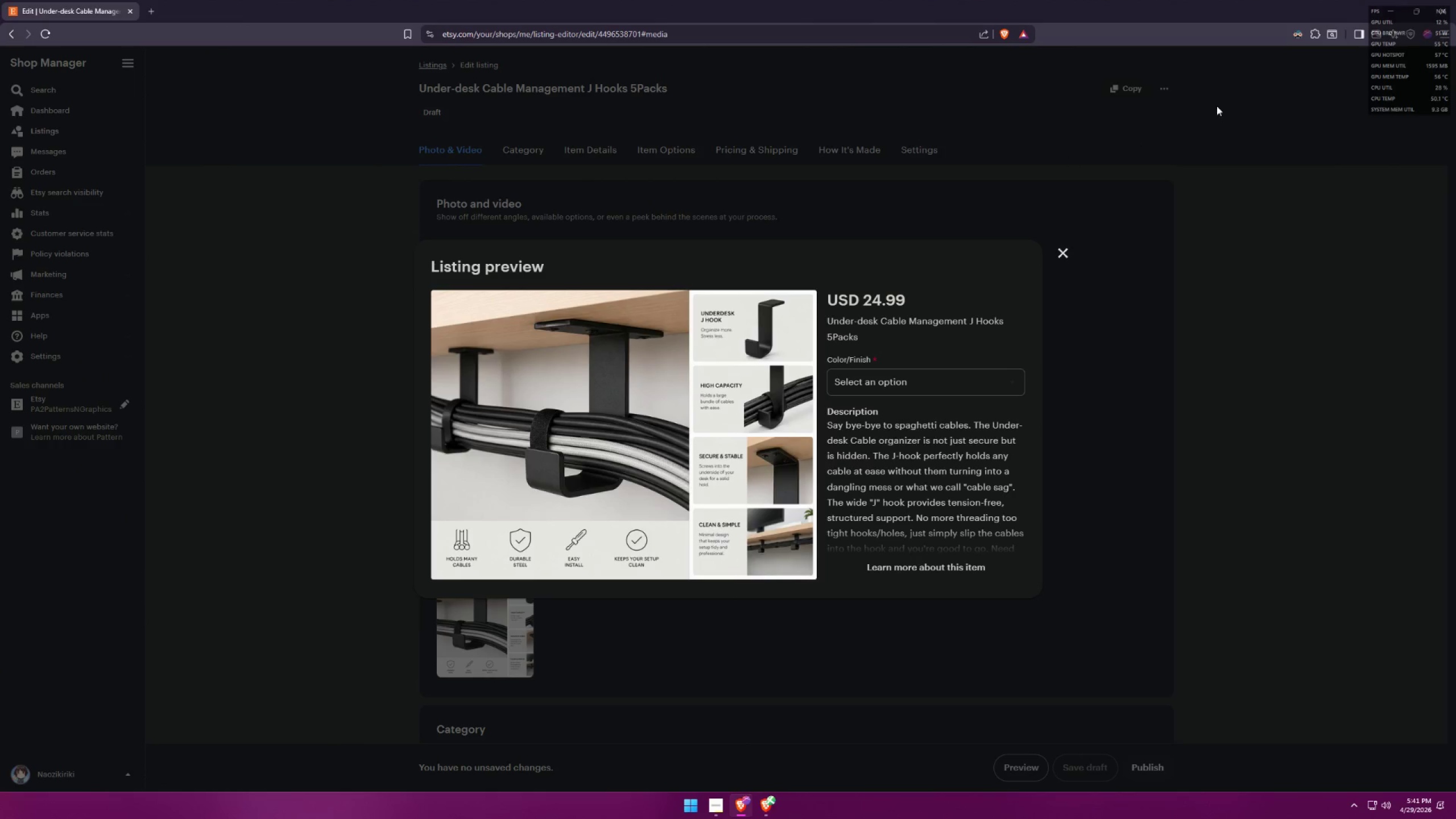 
left_click([1295, 32])
 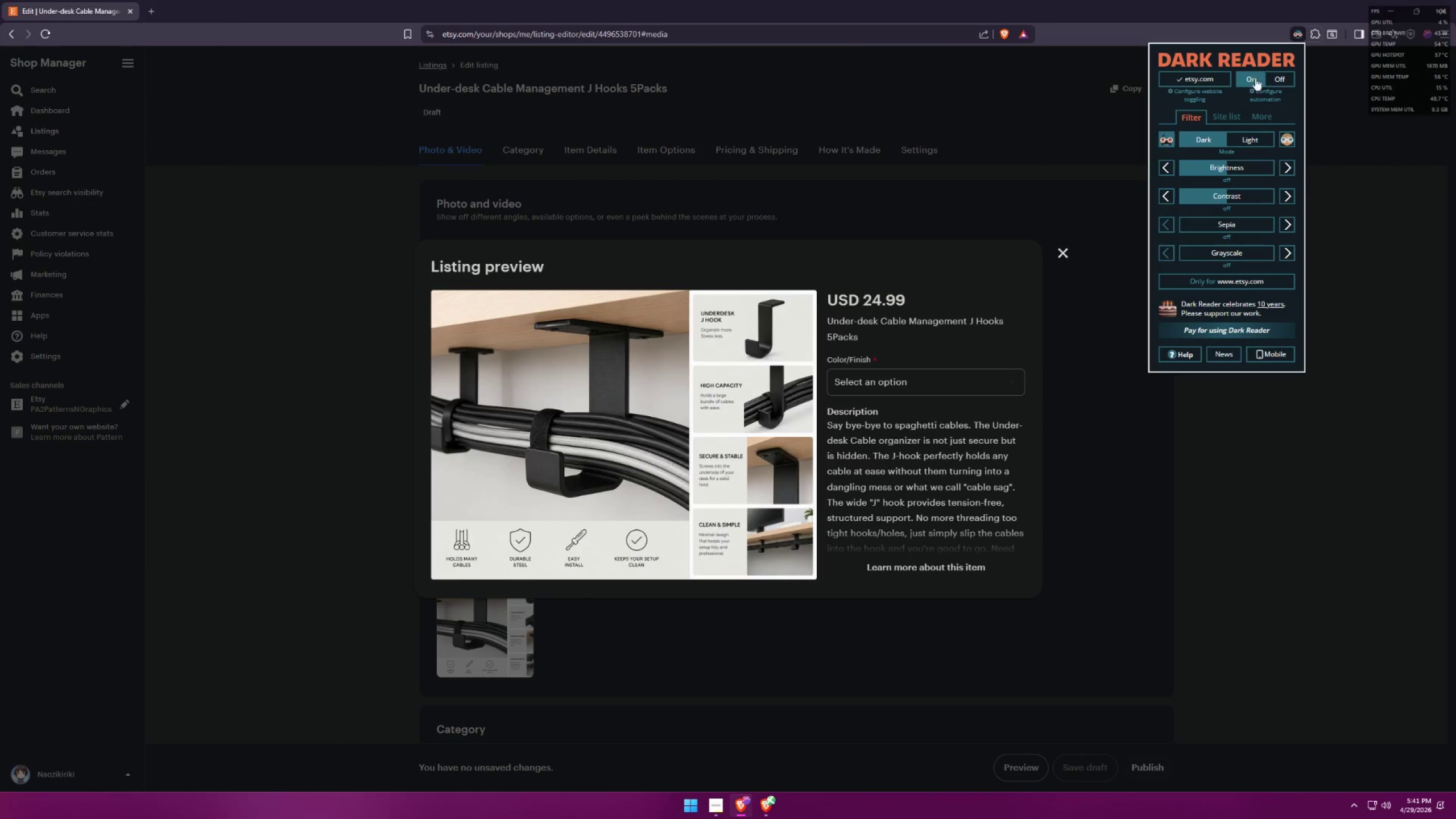 
left_click([1280, 76])
 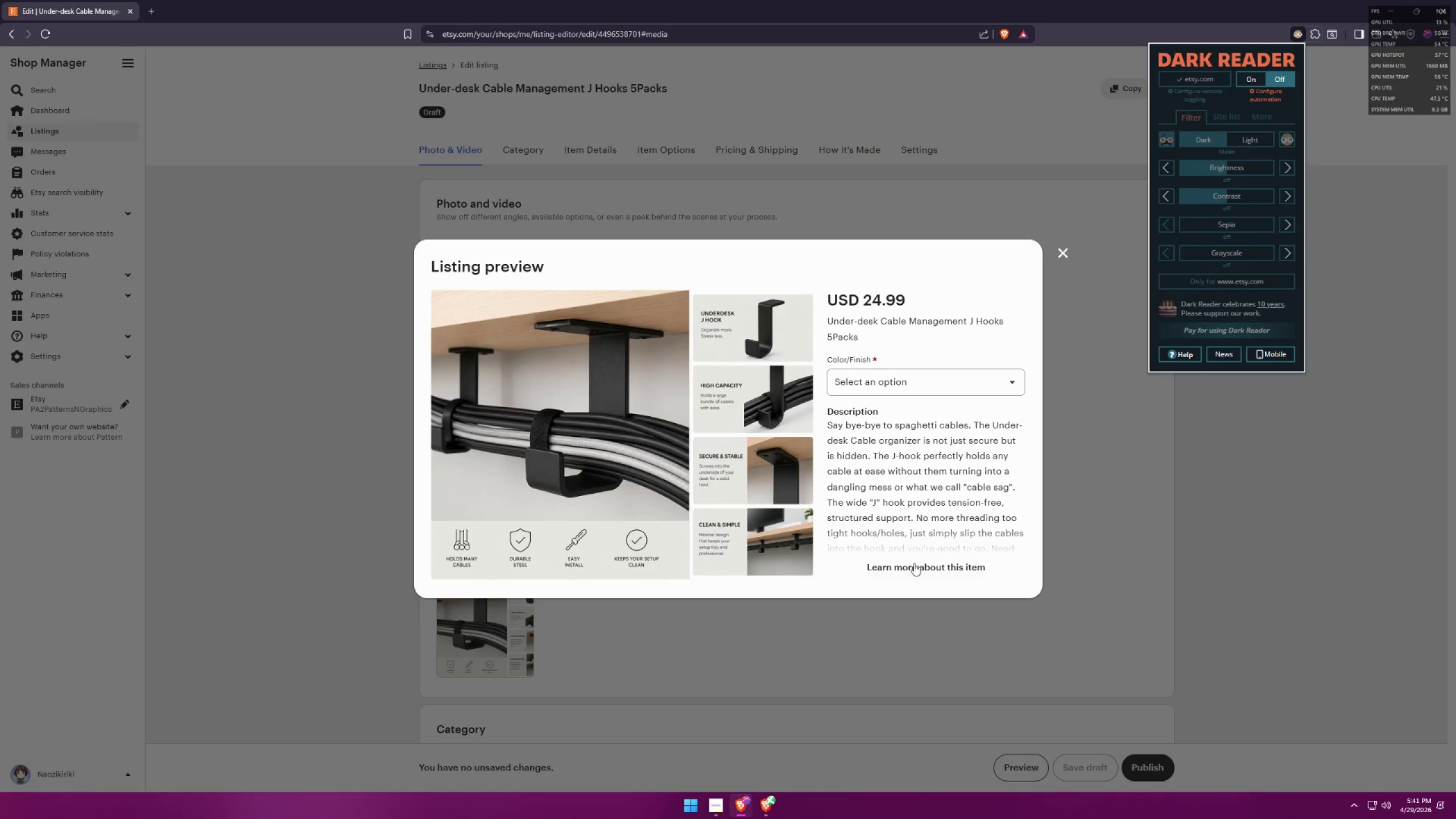 
left_click([916, 569])
 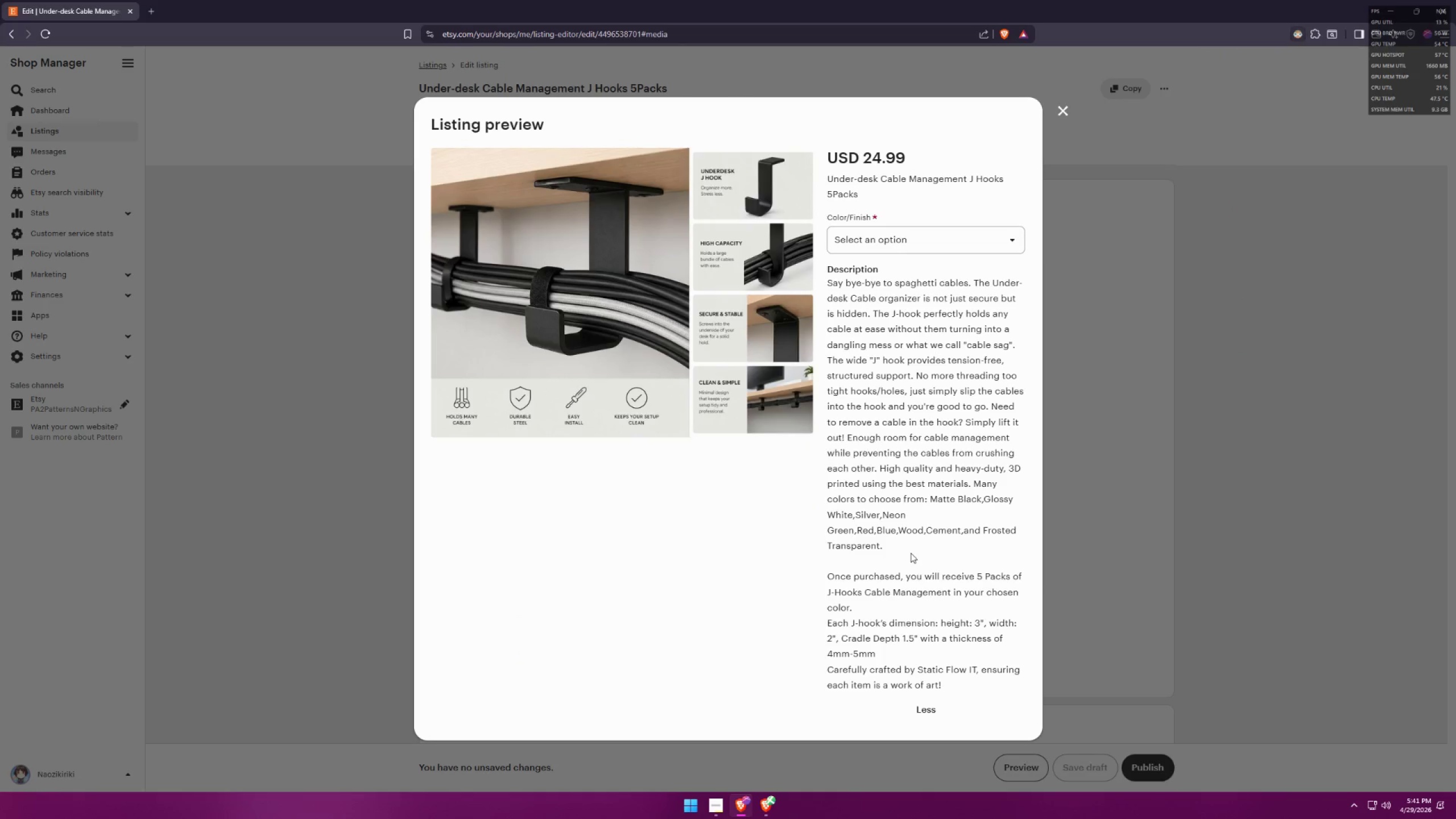 
scroll: coordinate [909, 513], scroll_direction: down, amount: 4.0
 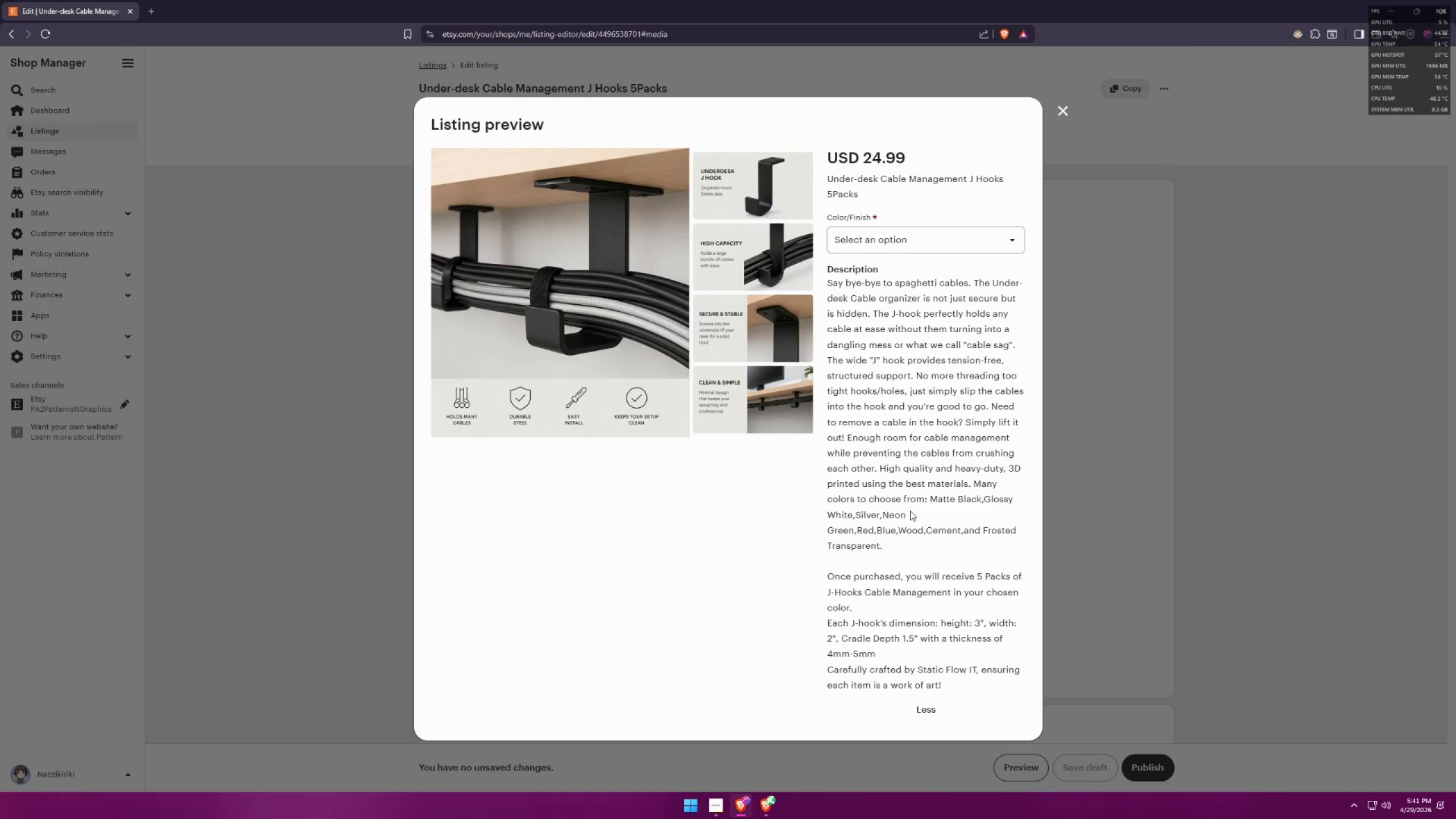 
key(Meta+MetaLeft)
 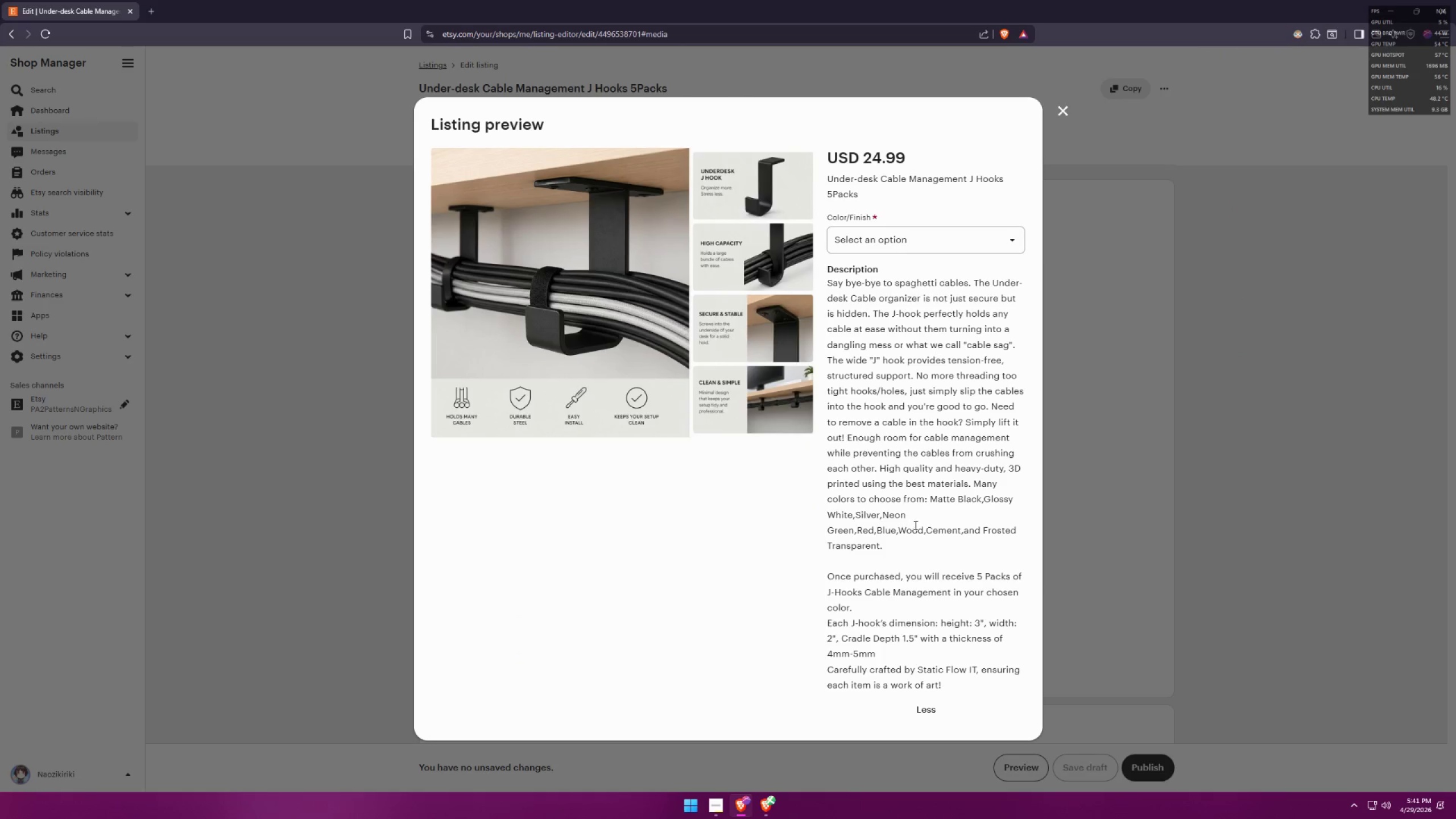 
key(Meta+Shift+ShiftLeft)
 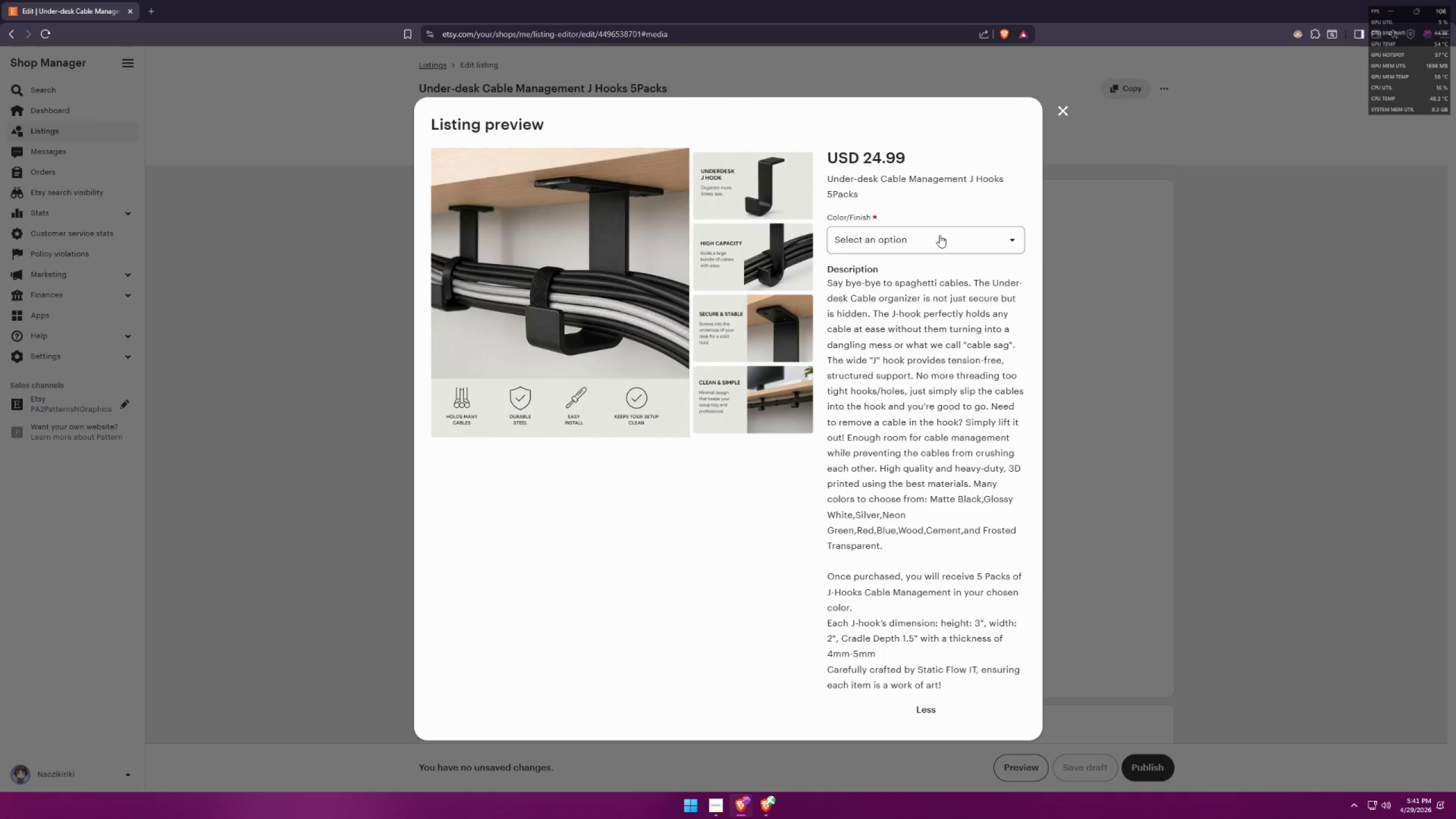 
key(Meta+MetaLeft)
 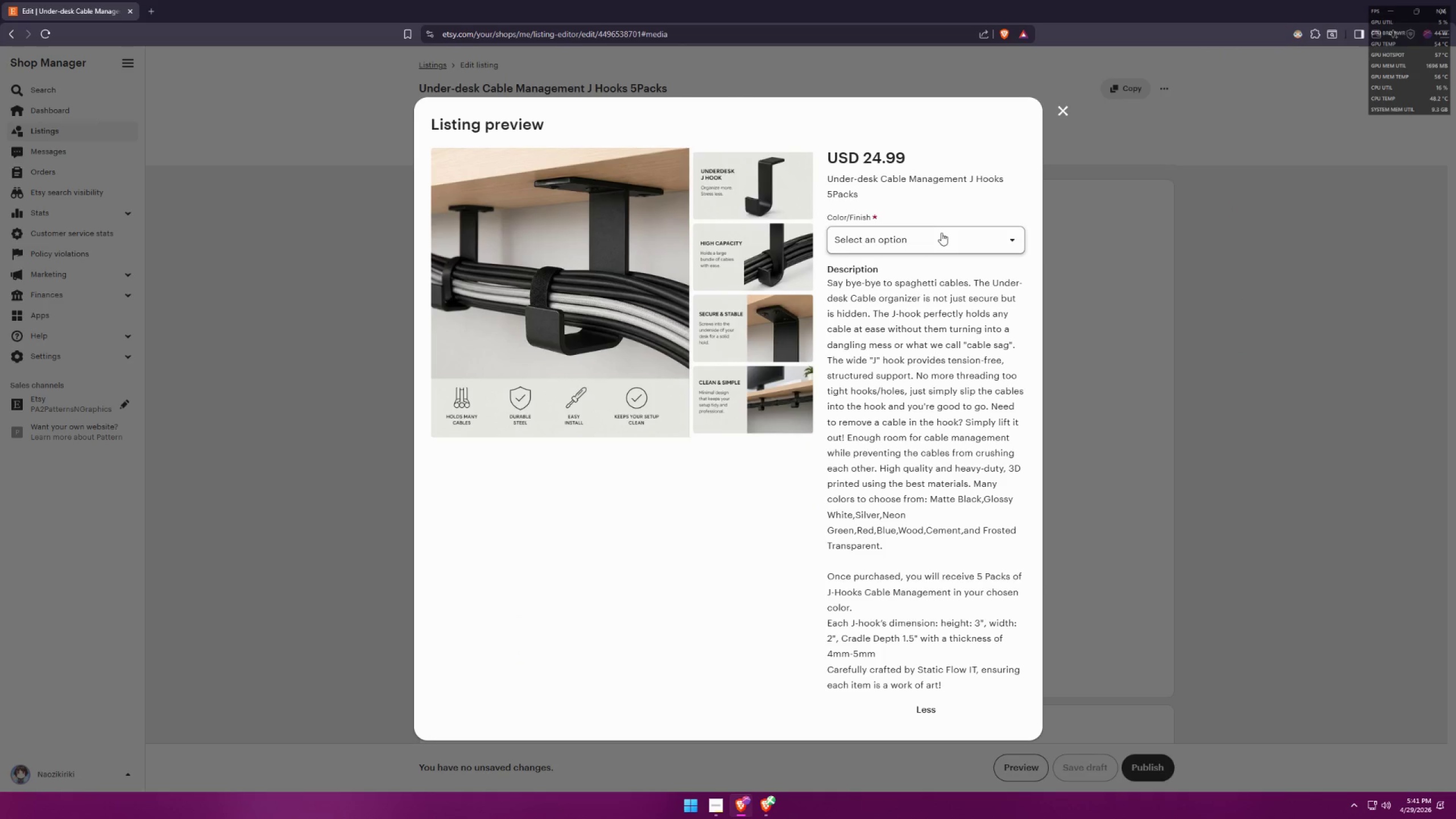 
key(Meta+Shift+ShiftLeft)
 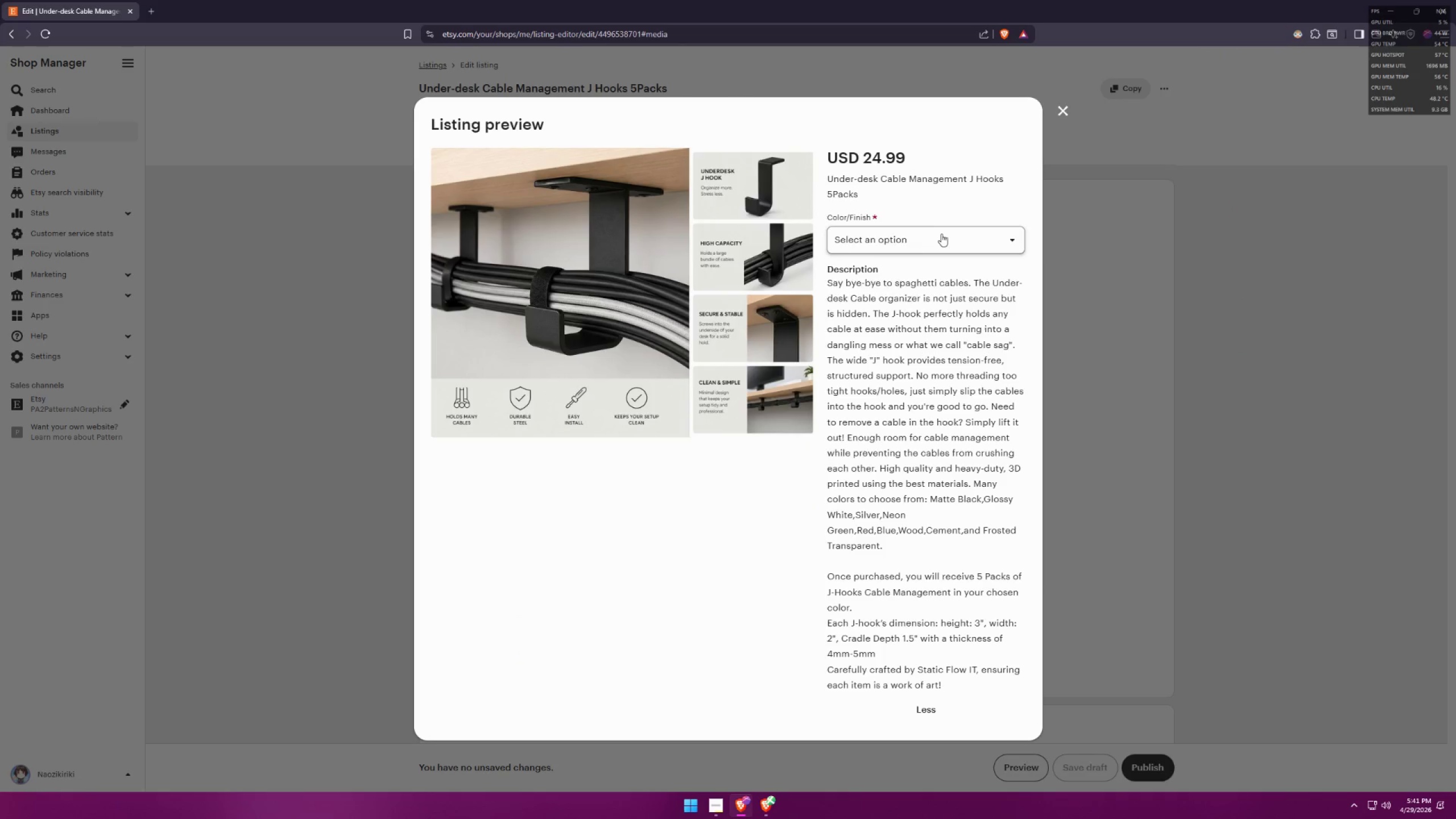 
left_click([941, 235])
 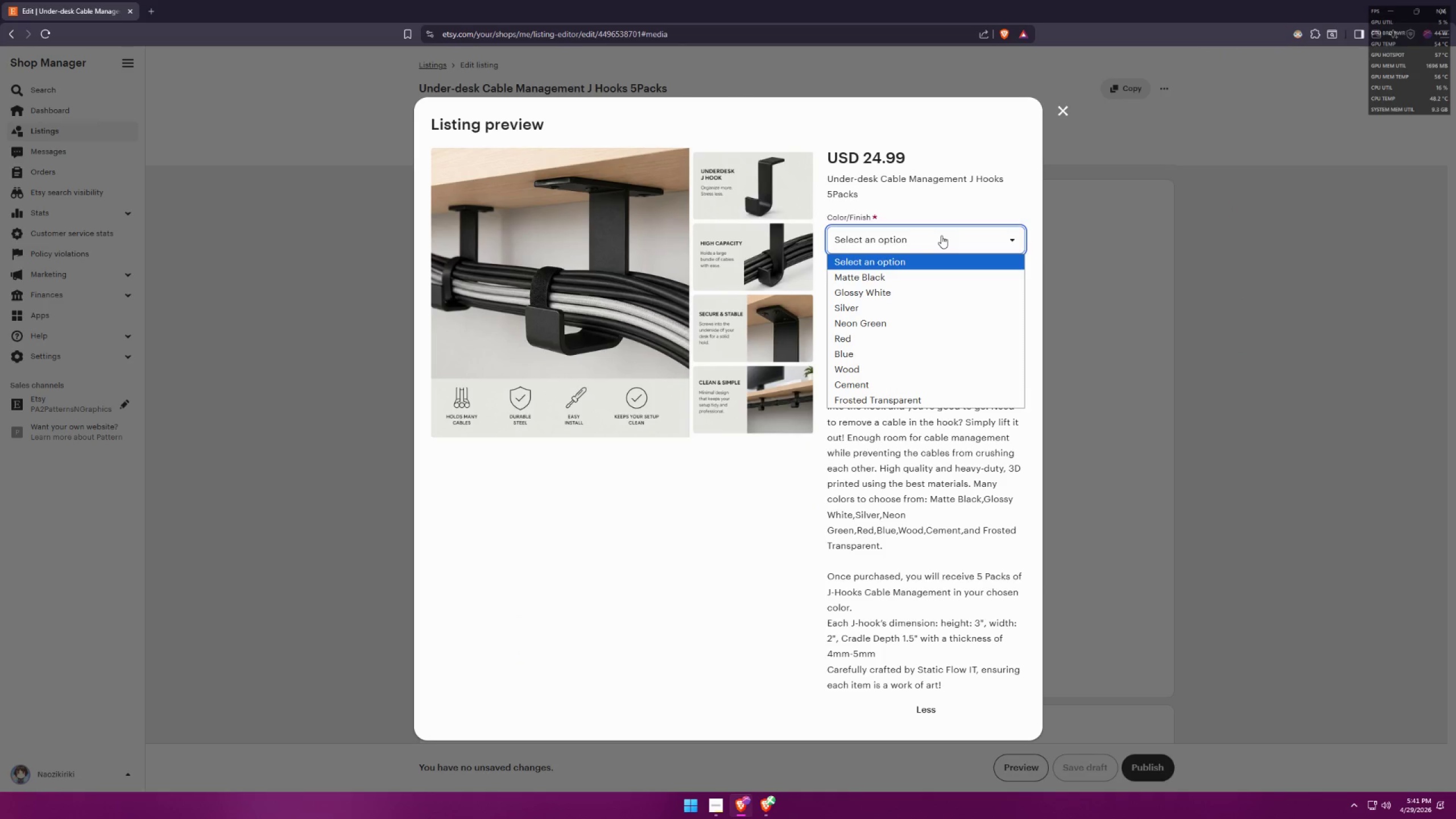 
left_click([942, 234])
 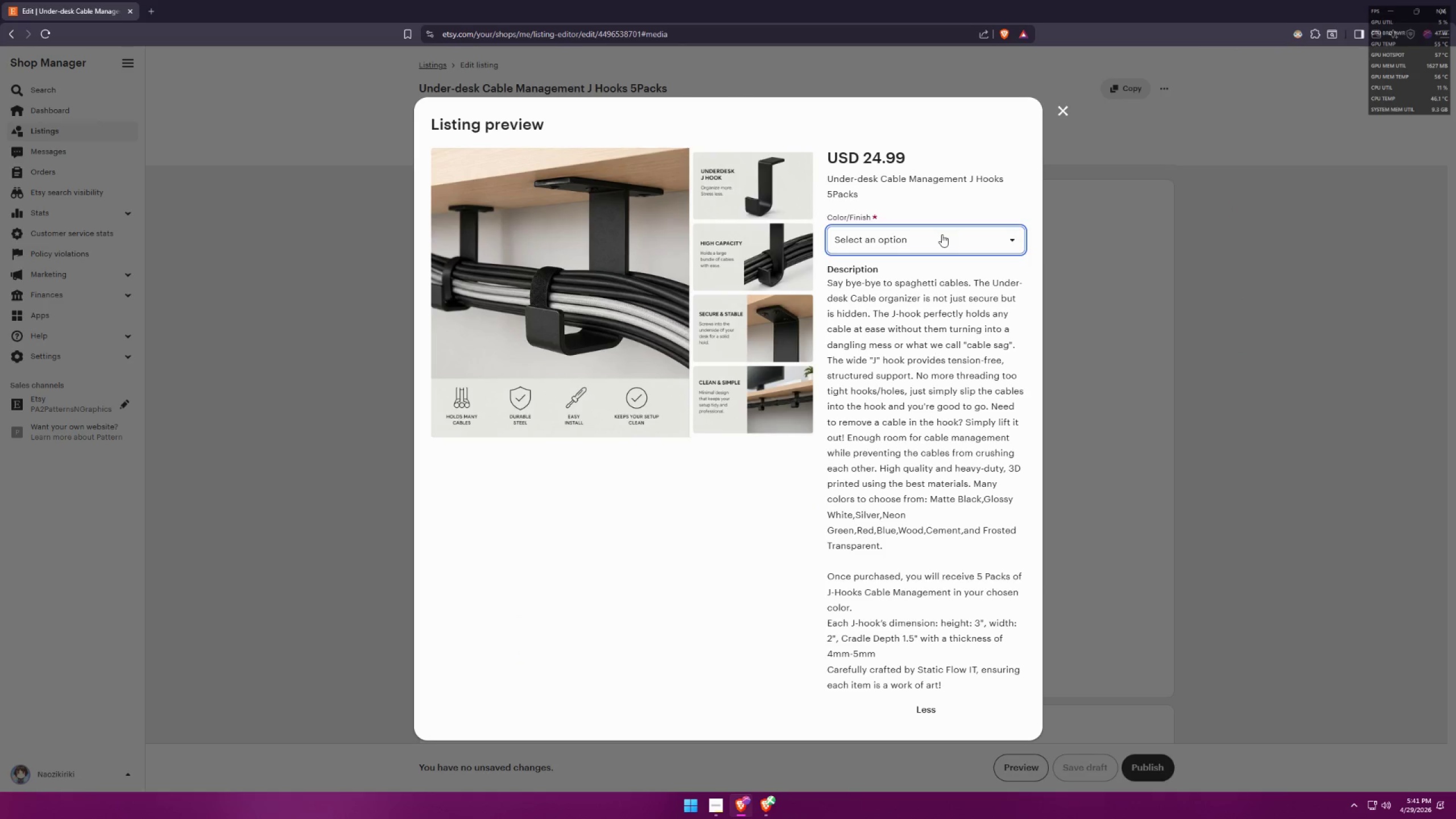 
key(Meta+MetaLeft)
 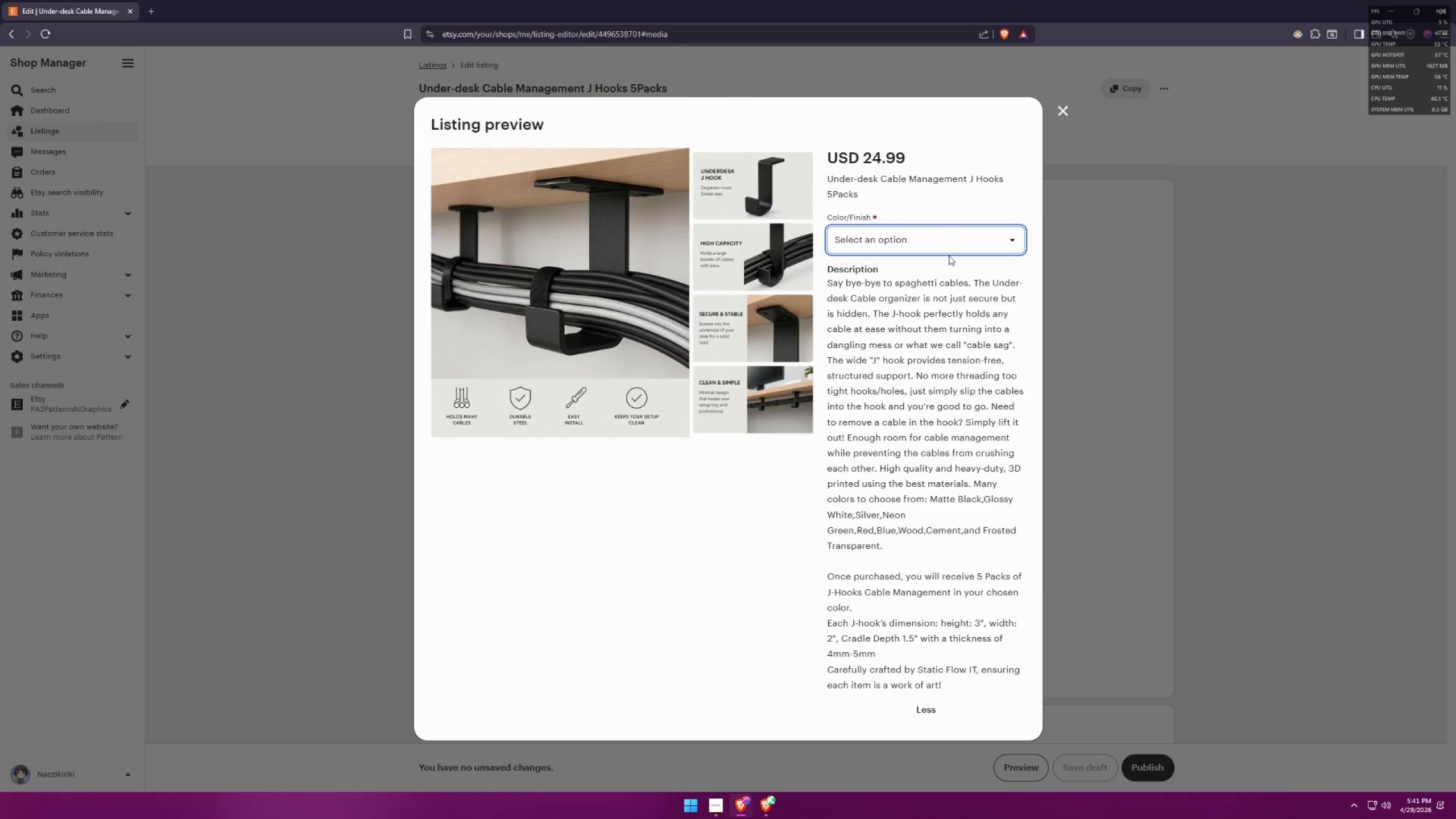 
key(Meta+Shift+ShiftLeft)
 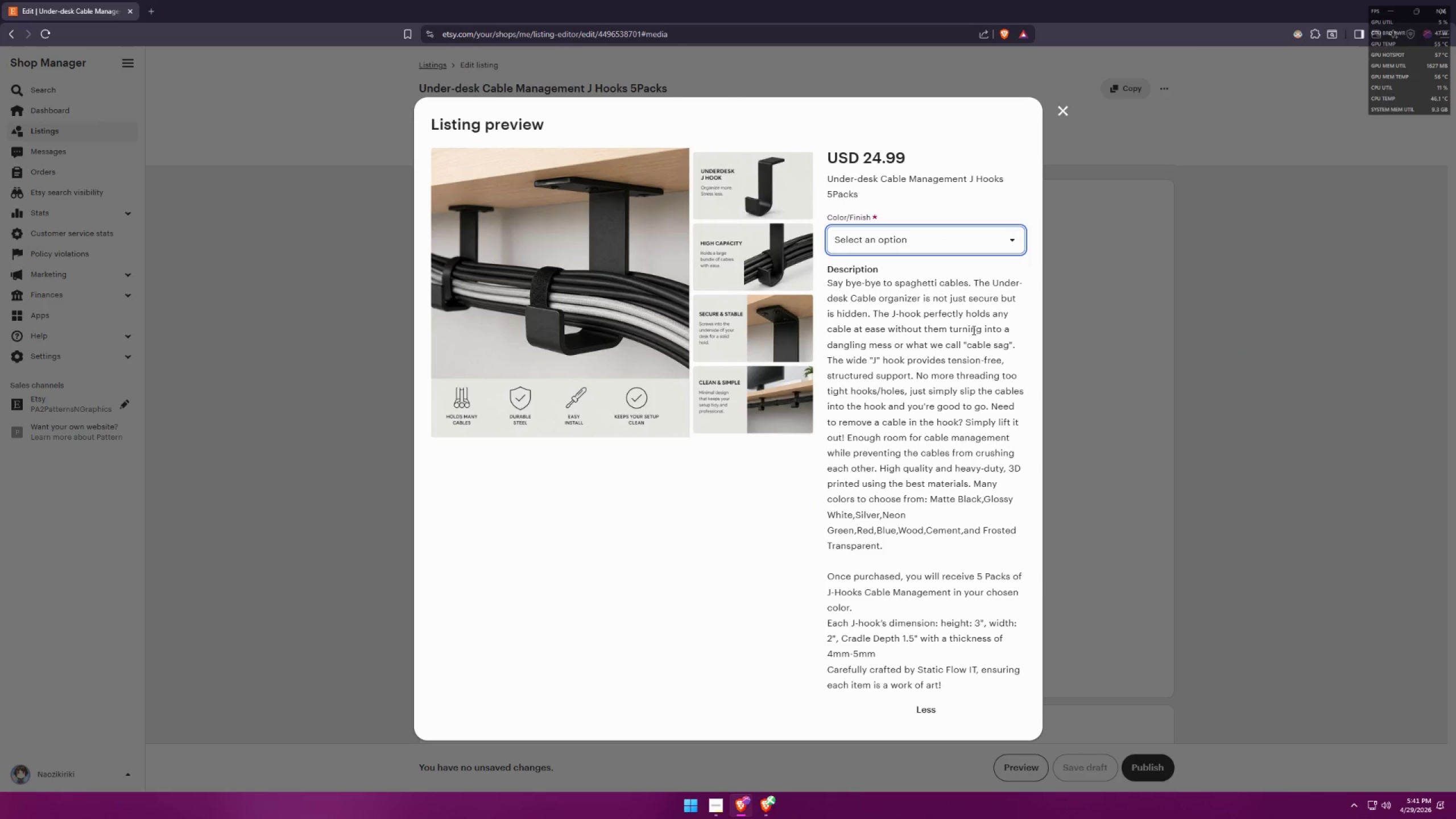 
key(Meta+Shift+S)
 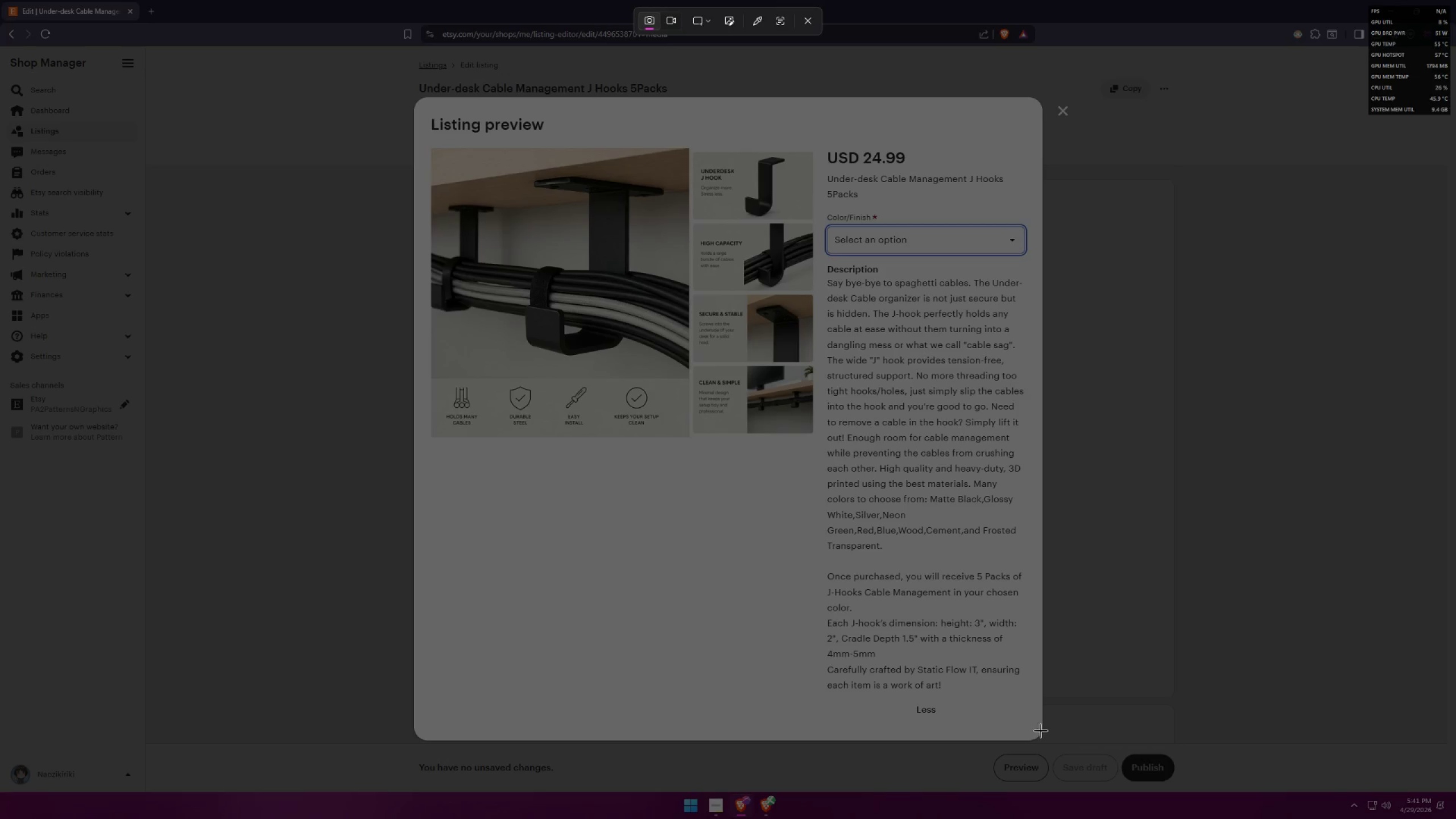 
left_click_drag(start_coordinate=[1043, 727], to_coordinate=[415, 107])
 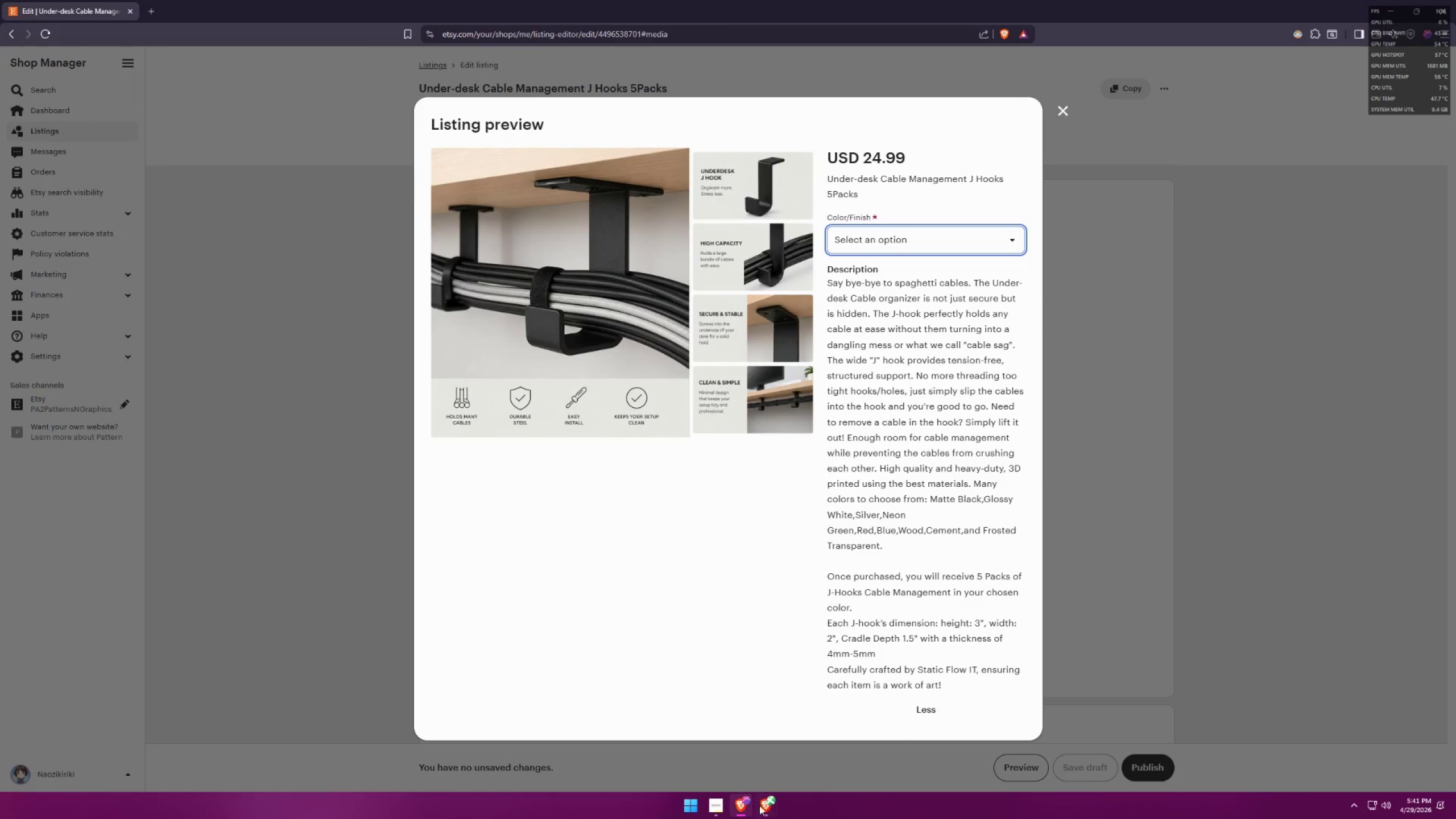 
left_click([760, 805])
 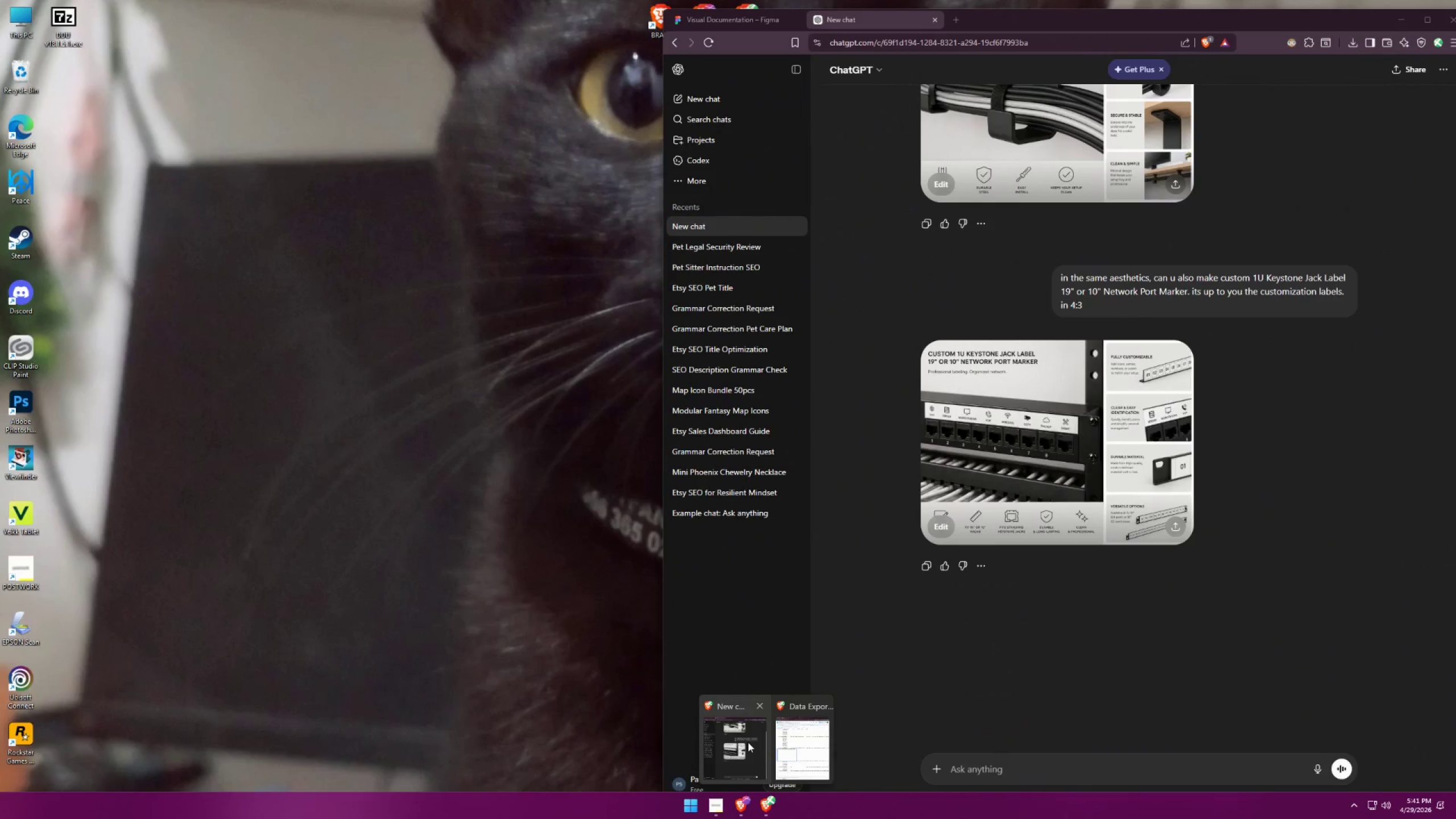 
left_click([748, 804])
 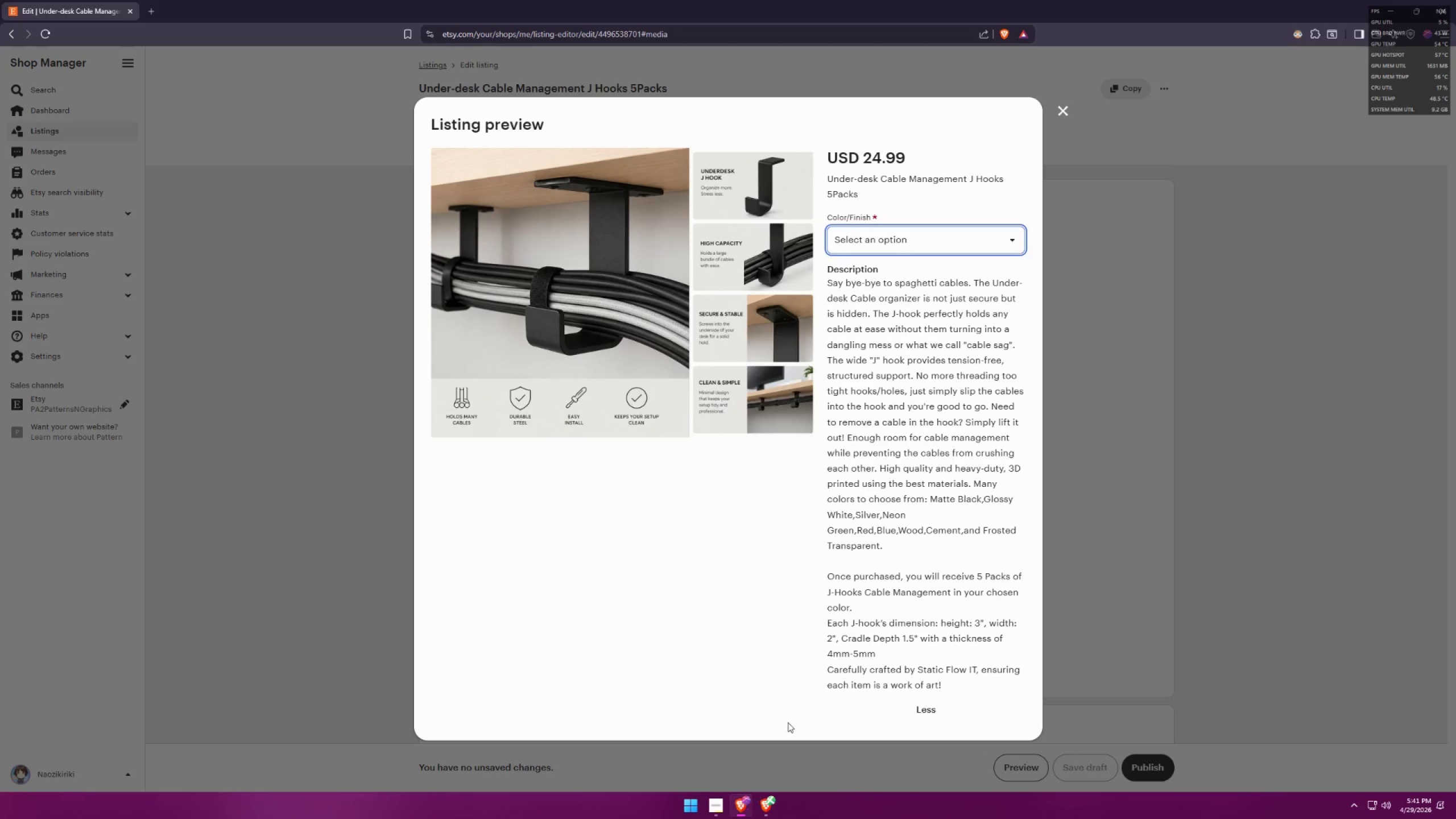 
hold_key(key=ControlLeft, duration=1.52)
scroll: coordinate [969, 520], scroll_direction: up, amount: 2.0
 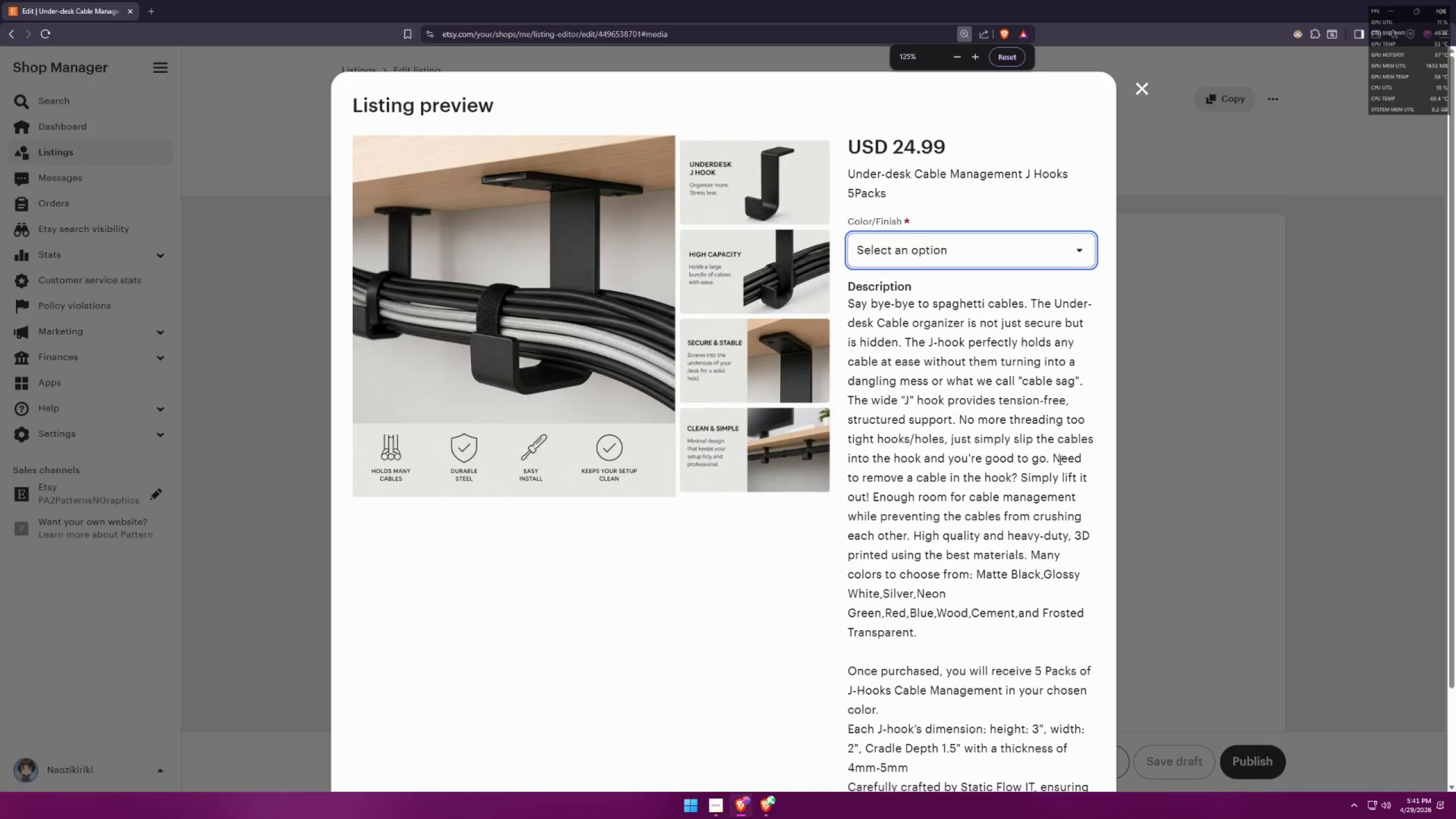 
hold_key(key=ControlLeft, duration=0.5)
scroll: coordinate [1045, 452], scroll_direction: down, amount: 2.0
 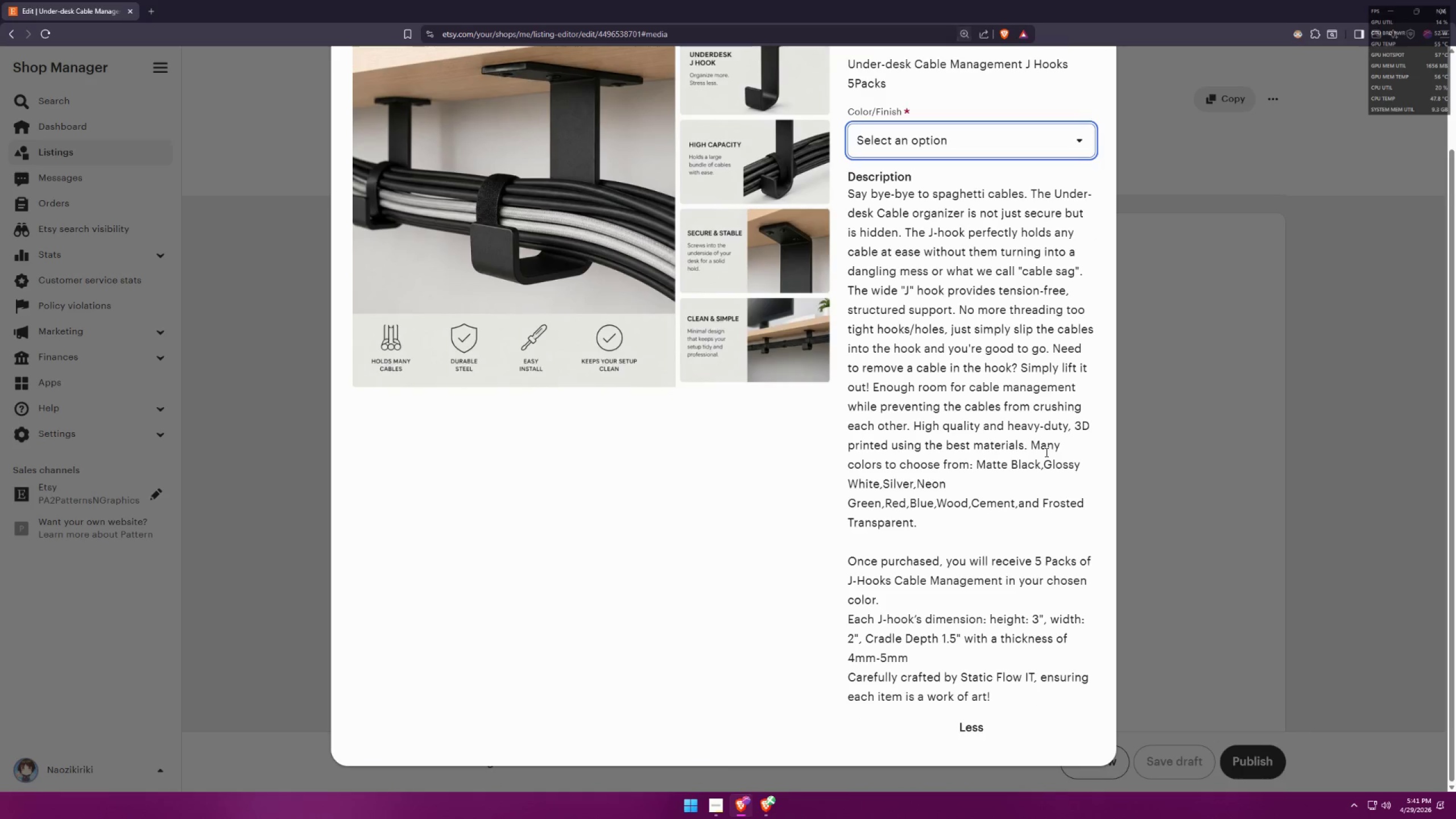 
key(Meta+MetaLeft)
 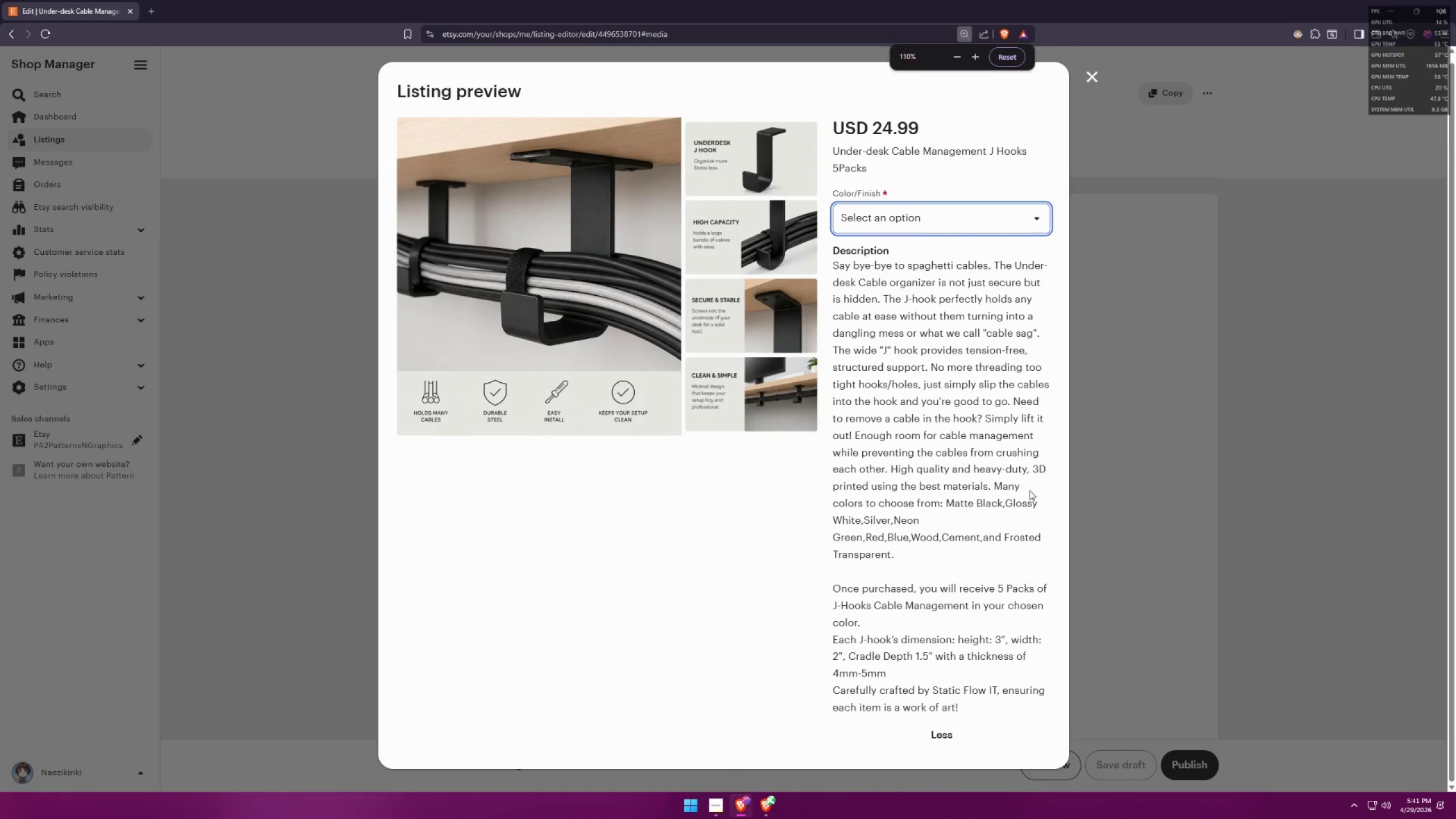 
key(Meta+Shift+ShiftLeft)
 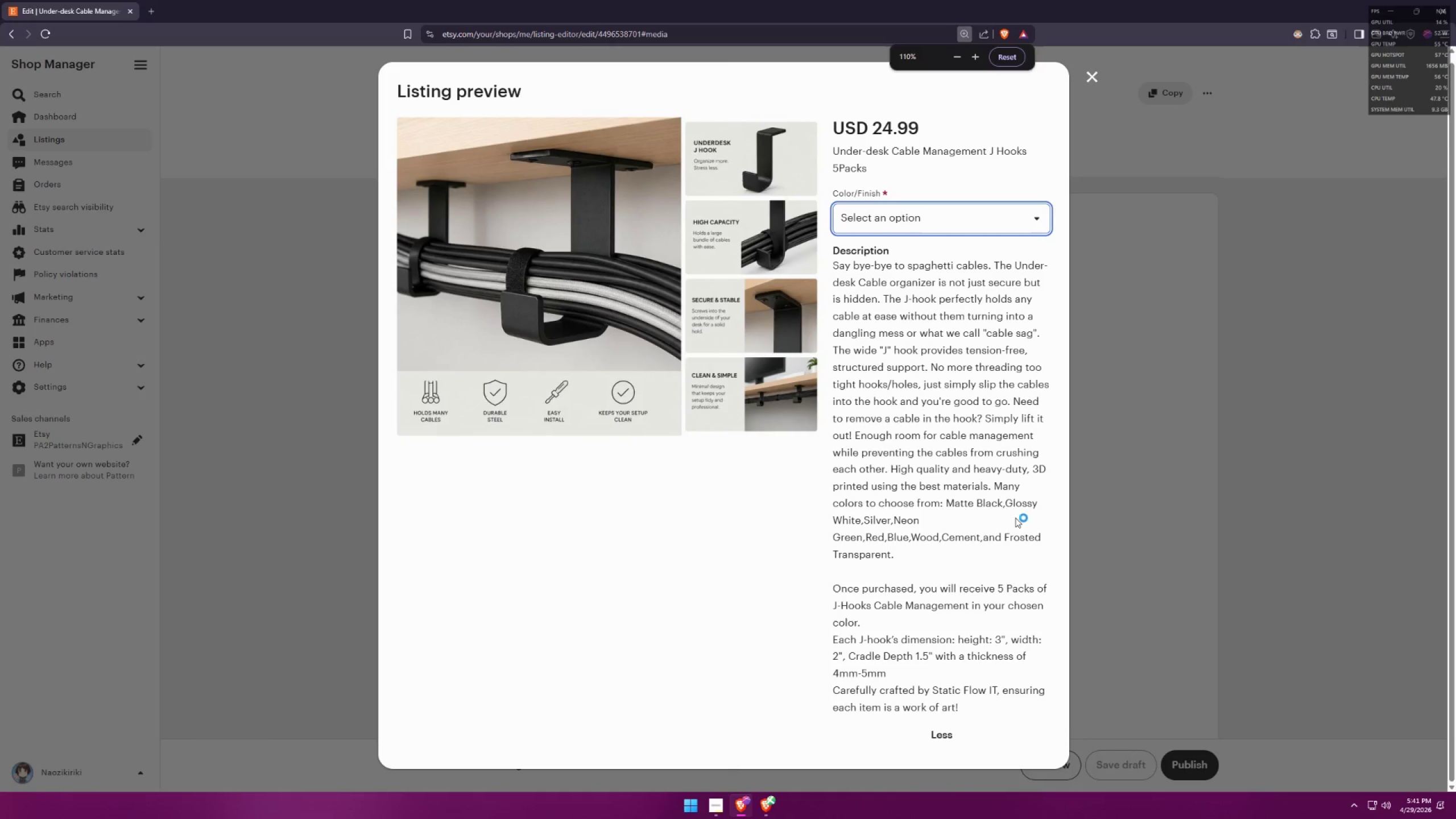 
key(Meta+Shift+S)
 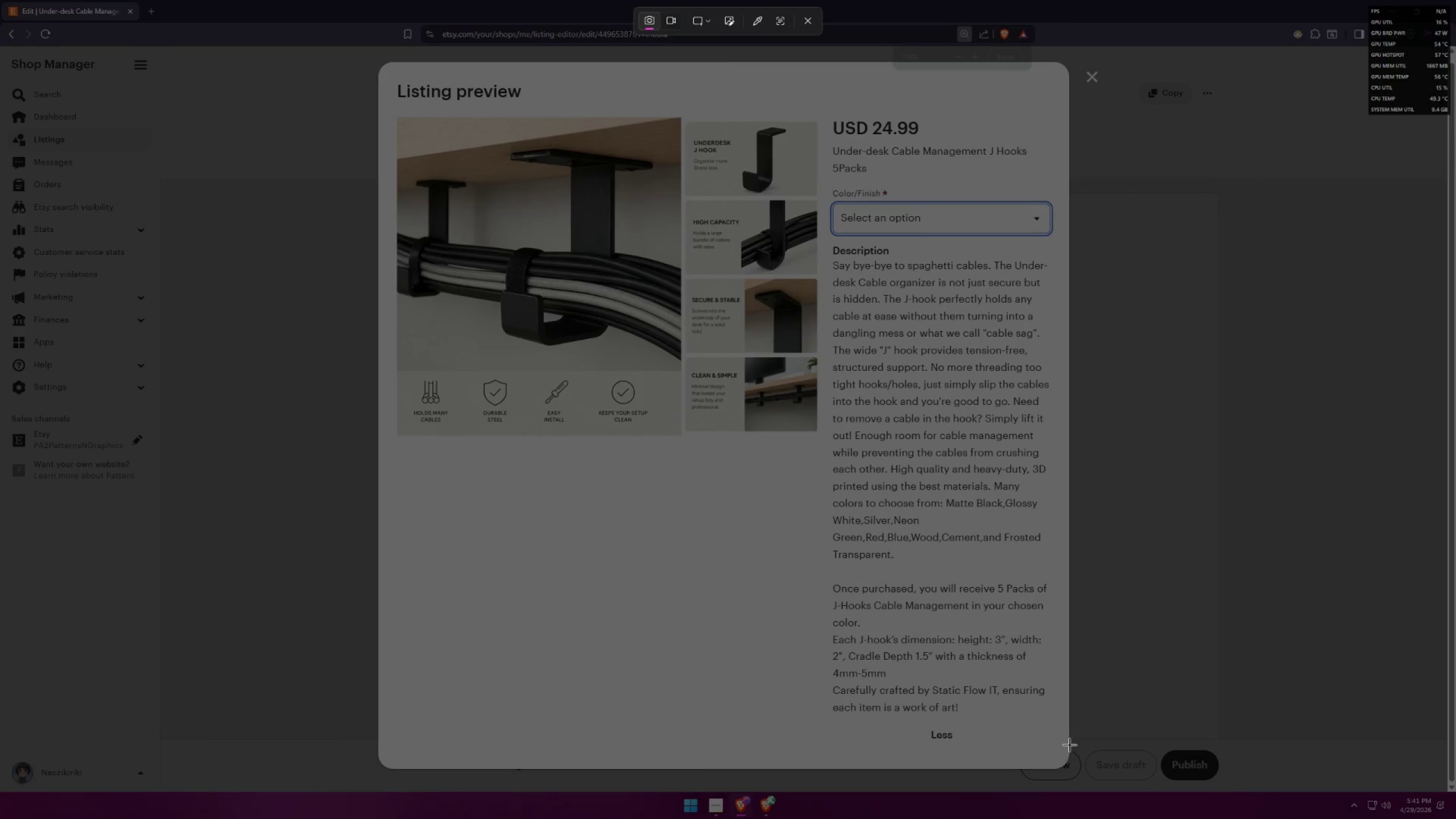 
left_click_drag(start_coordinate=[1069, 744], to_coordinate=[379, 75])
 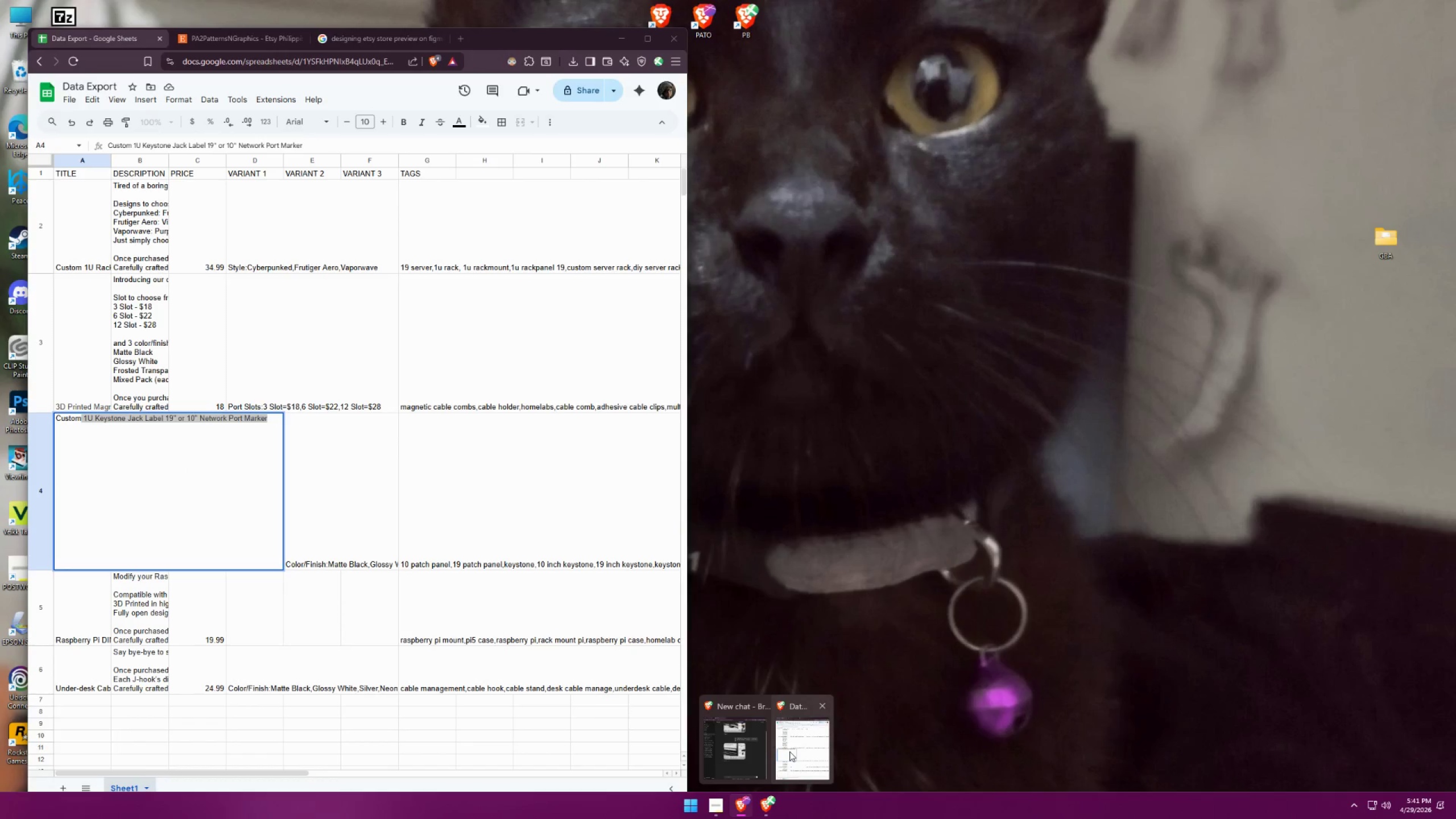 
left_click([761, 754])
 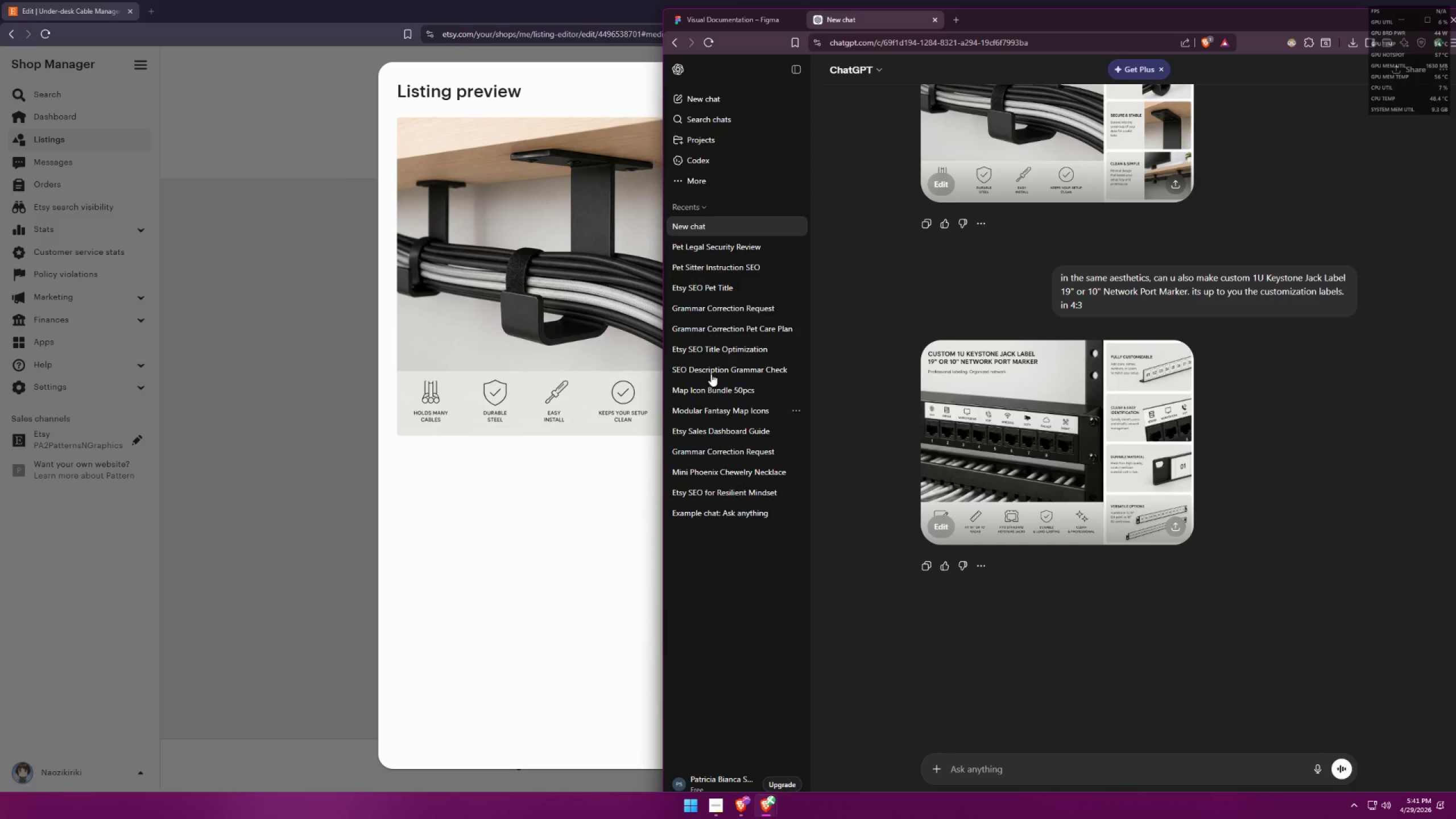 
left_click([728, 18])
 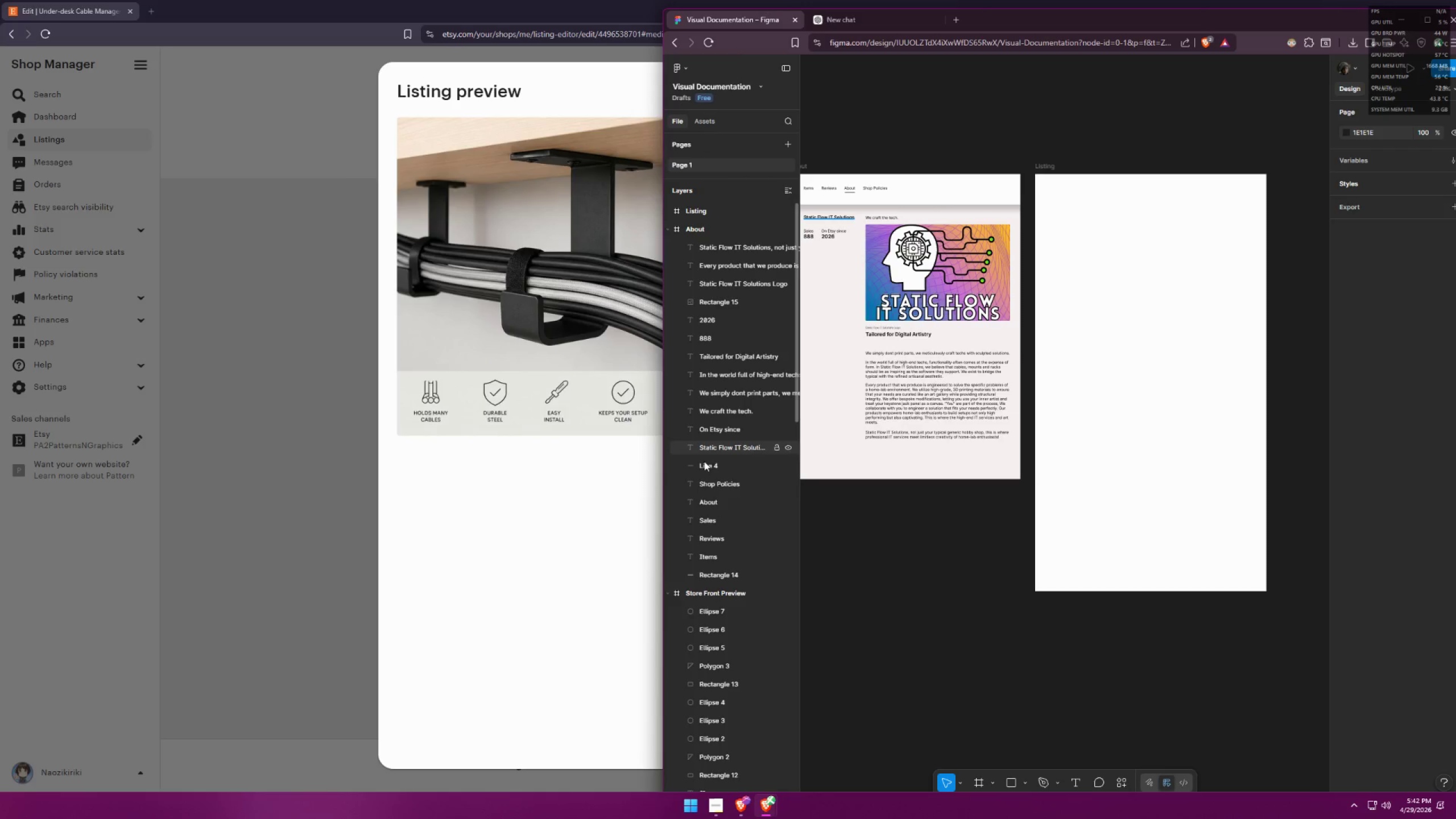 
left_click([1178, 271])
 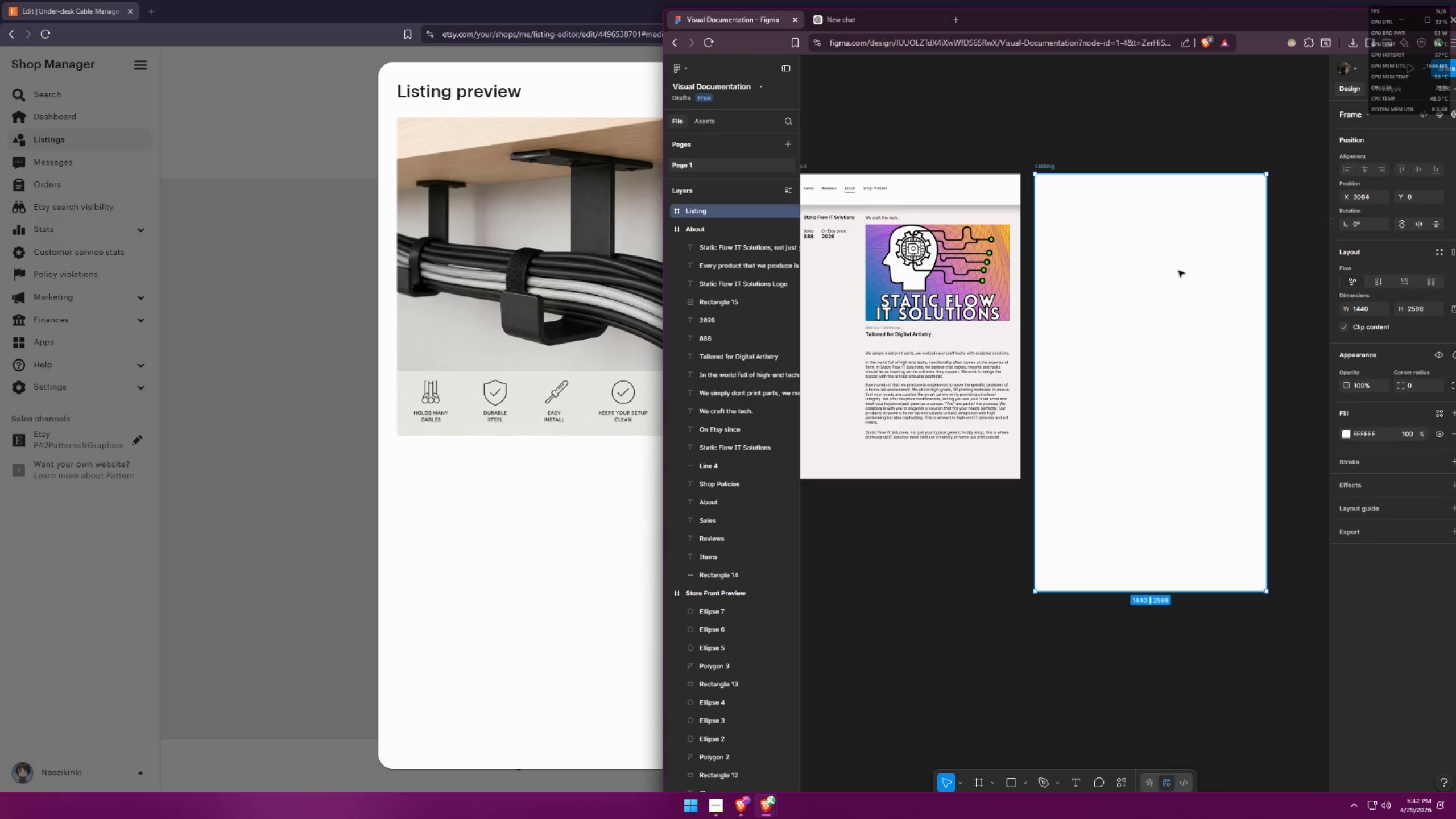 
key(Control+ControlLeft)
 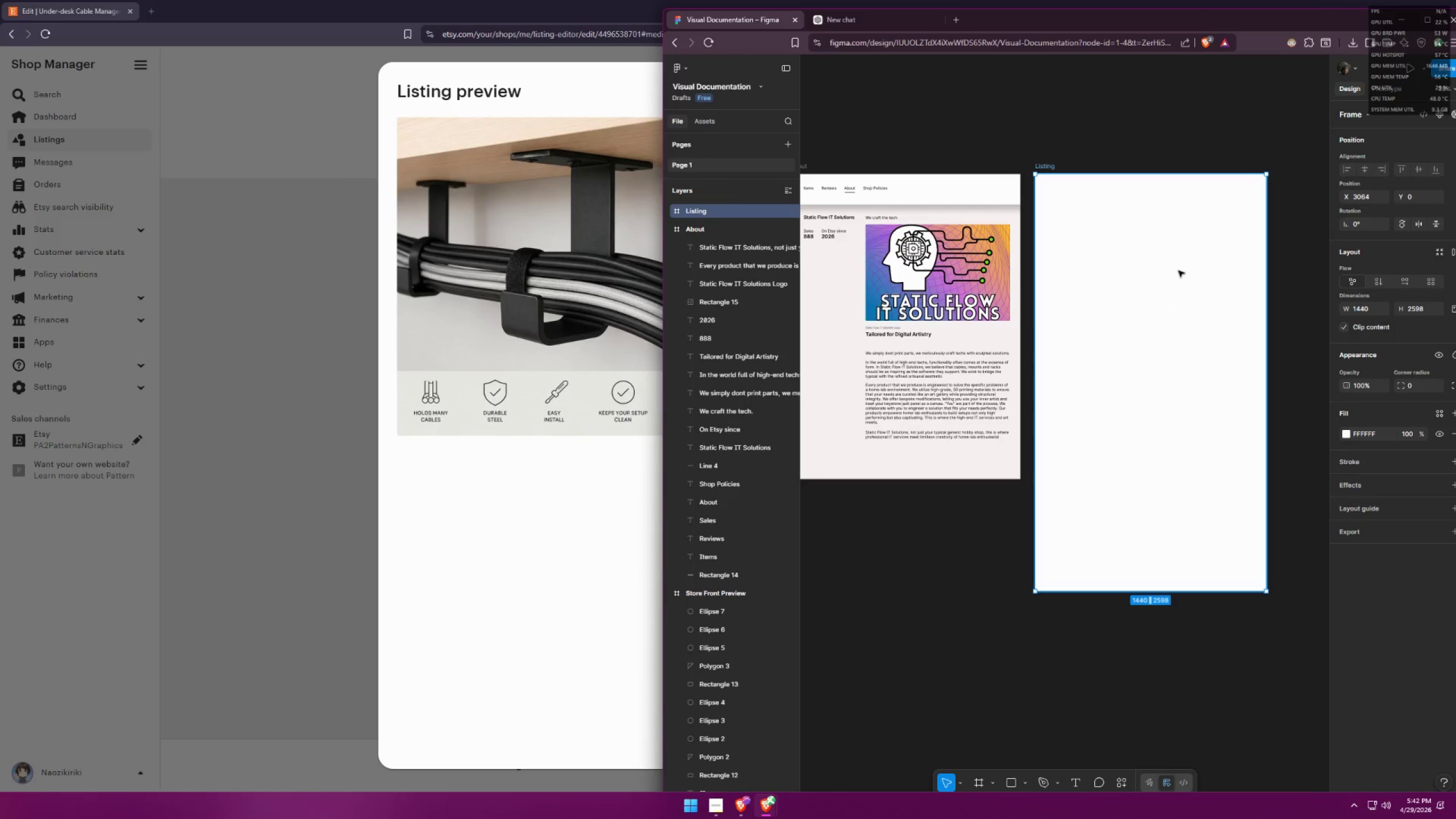 
key(Control+V)
 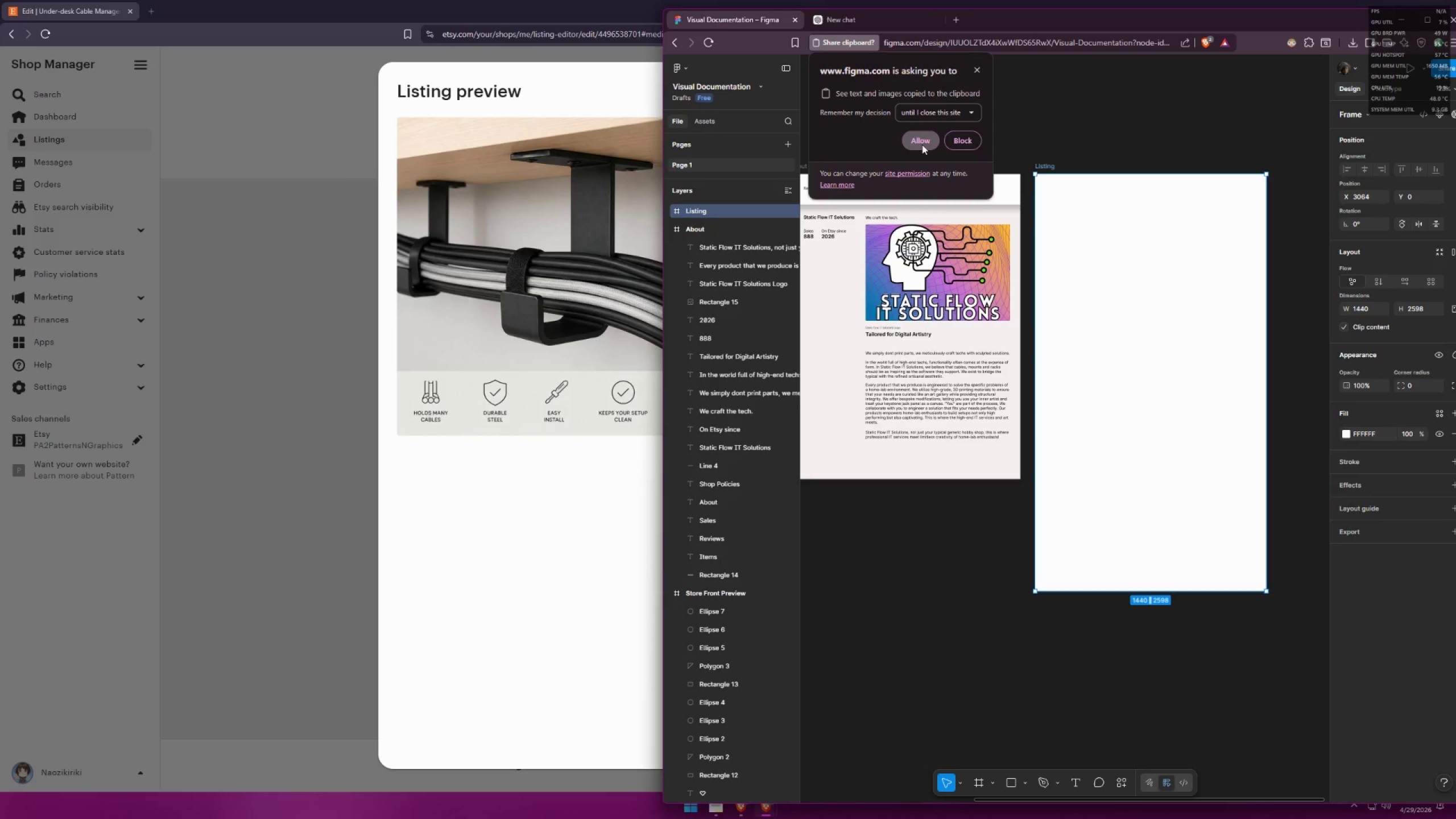 
left_click([977, 66])
 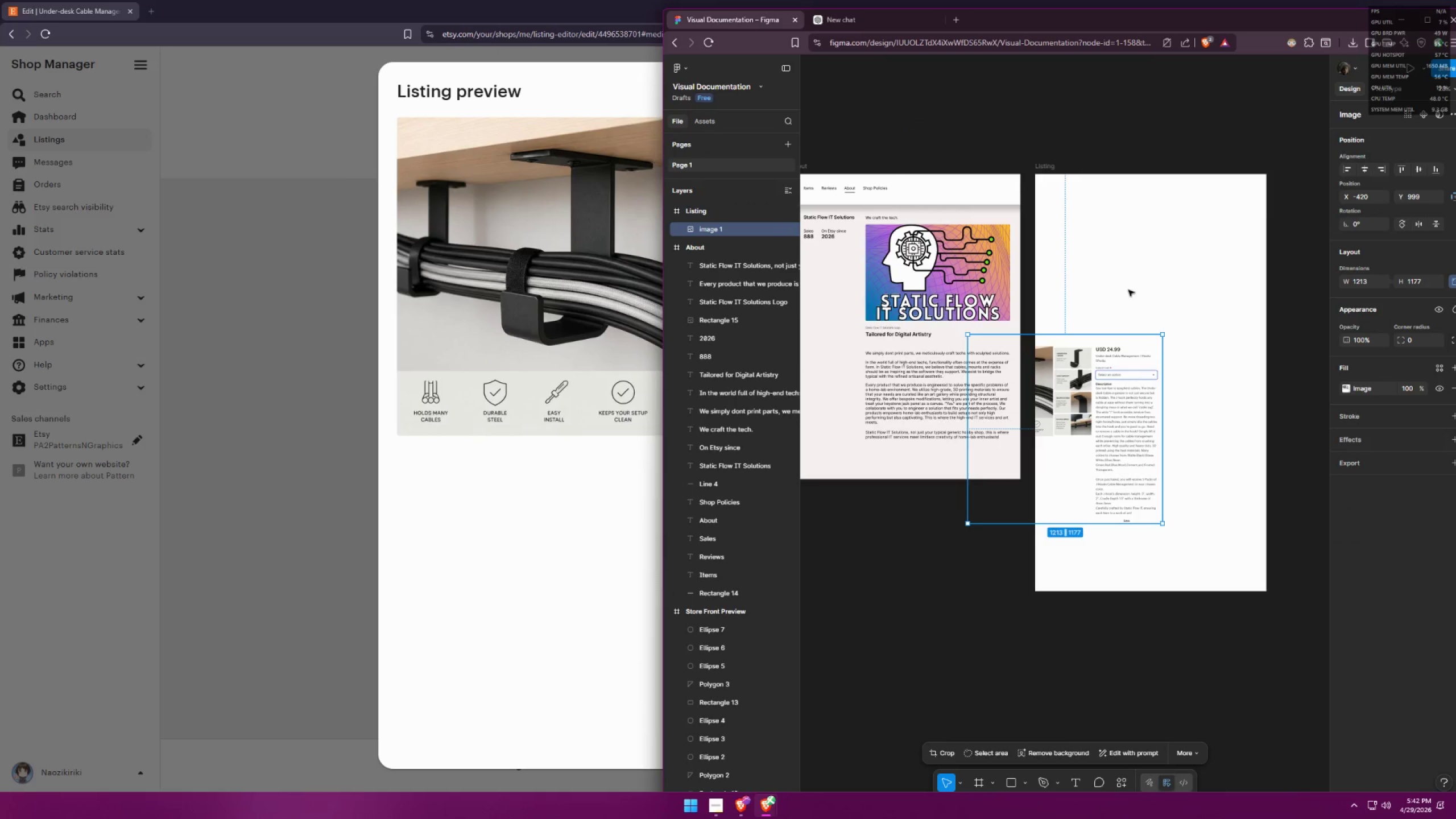 
left_click_drag(start_coordinate=[1111, 409], to_coordinate=[1196, 259])
 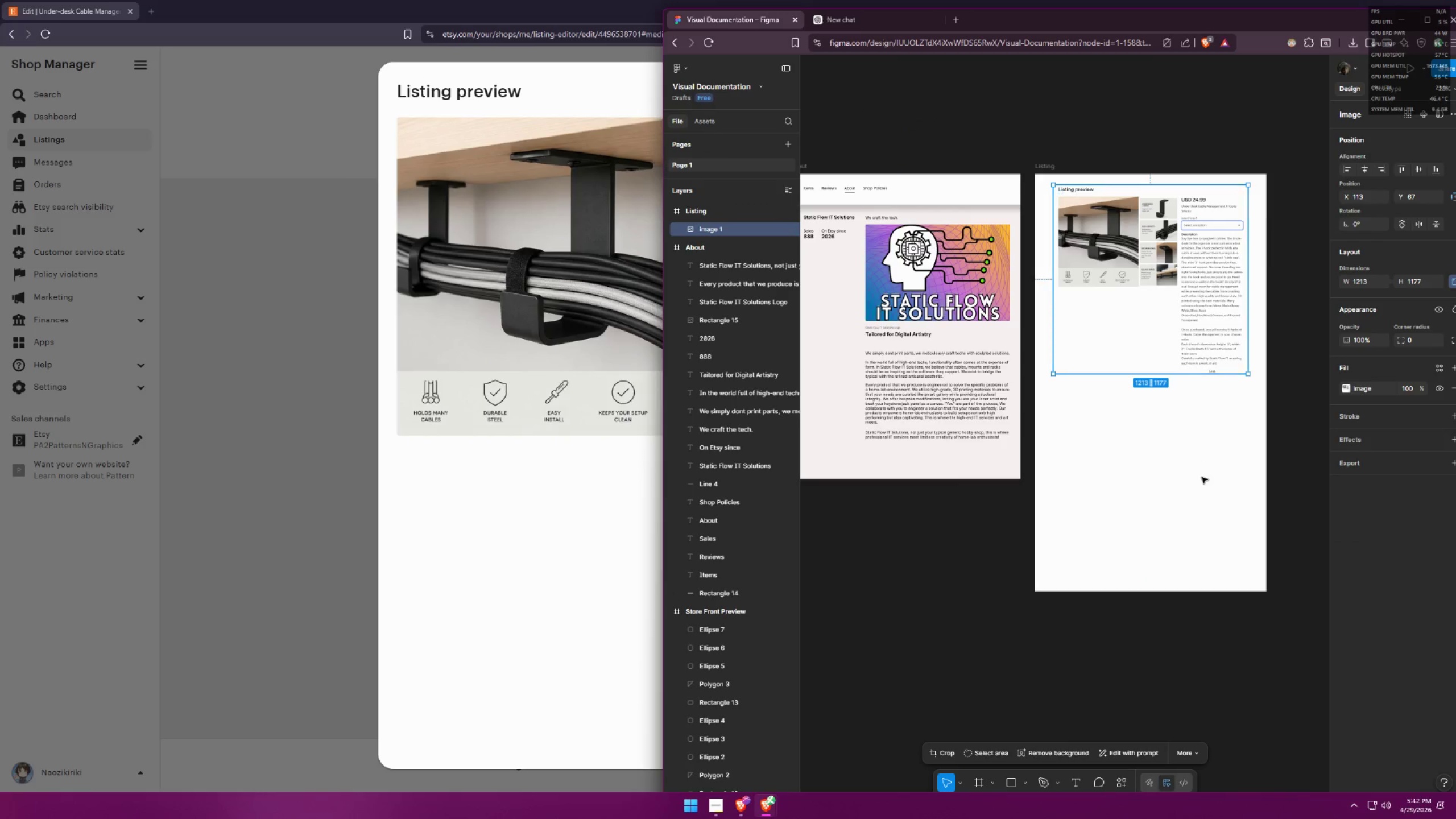 
left_click([1202, 477])
 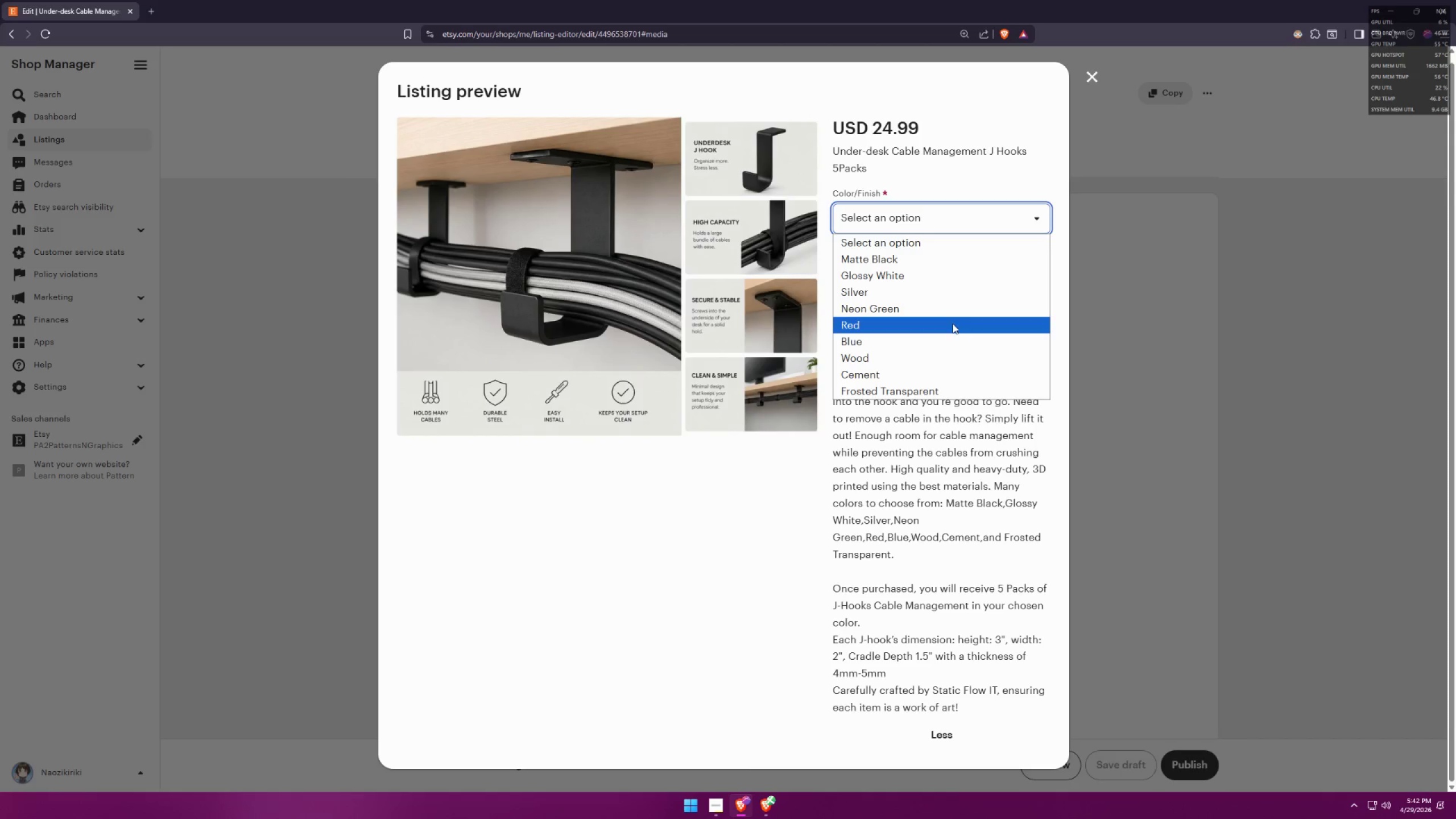 
wait(6.17)
 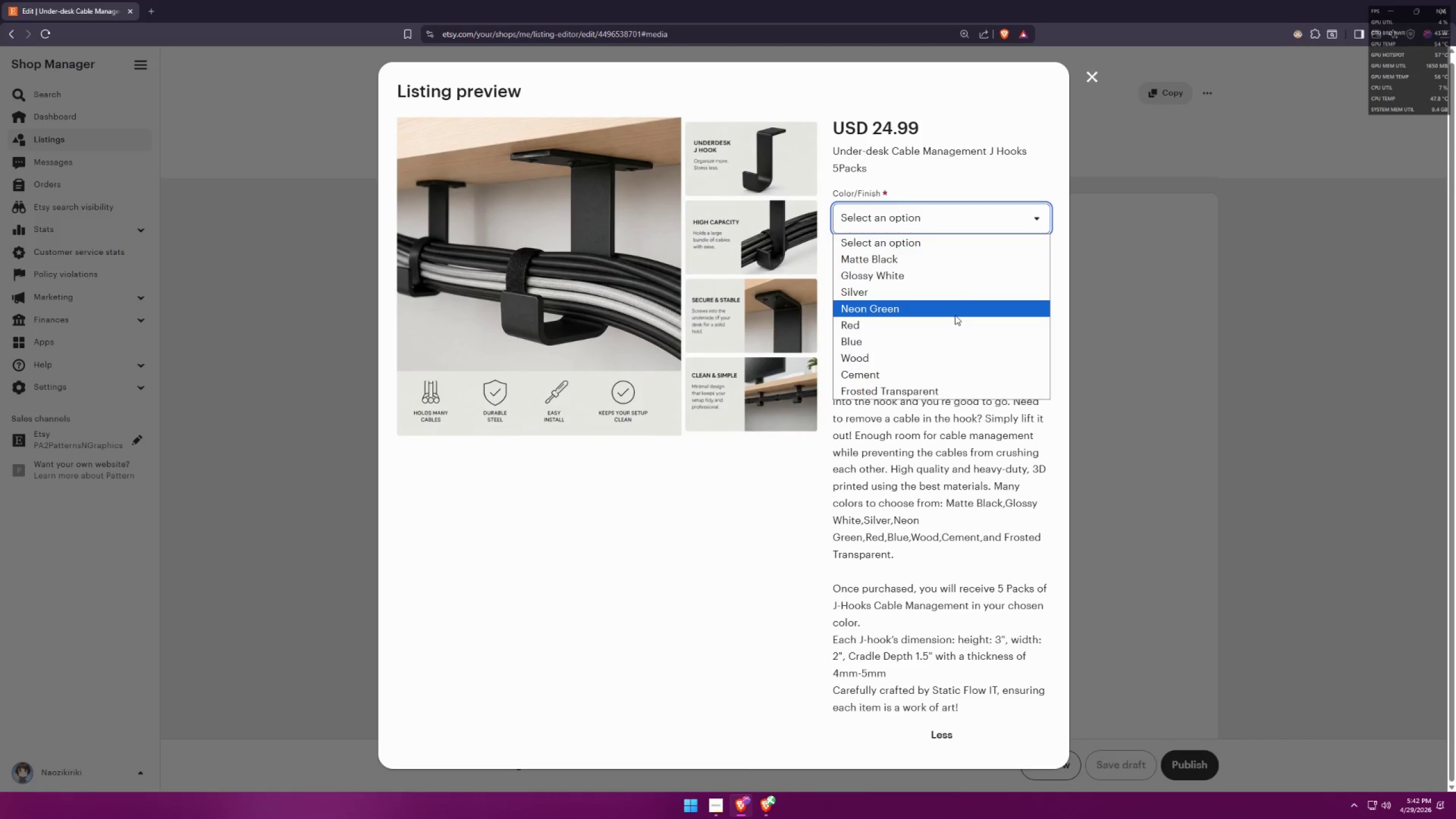 
key(Meta+Shift+S)
 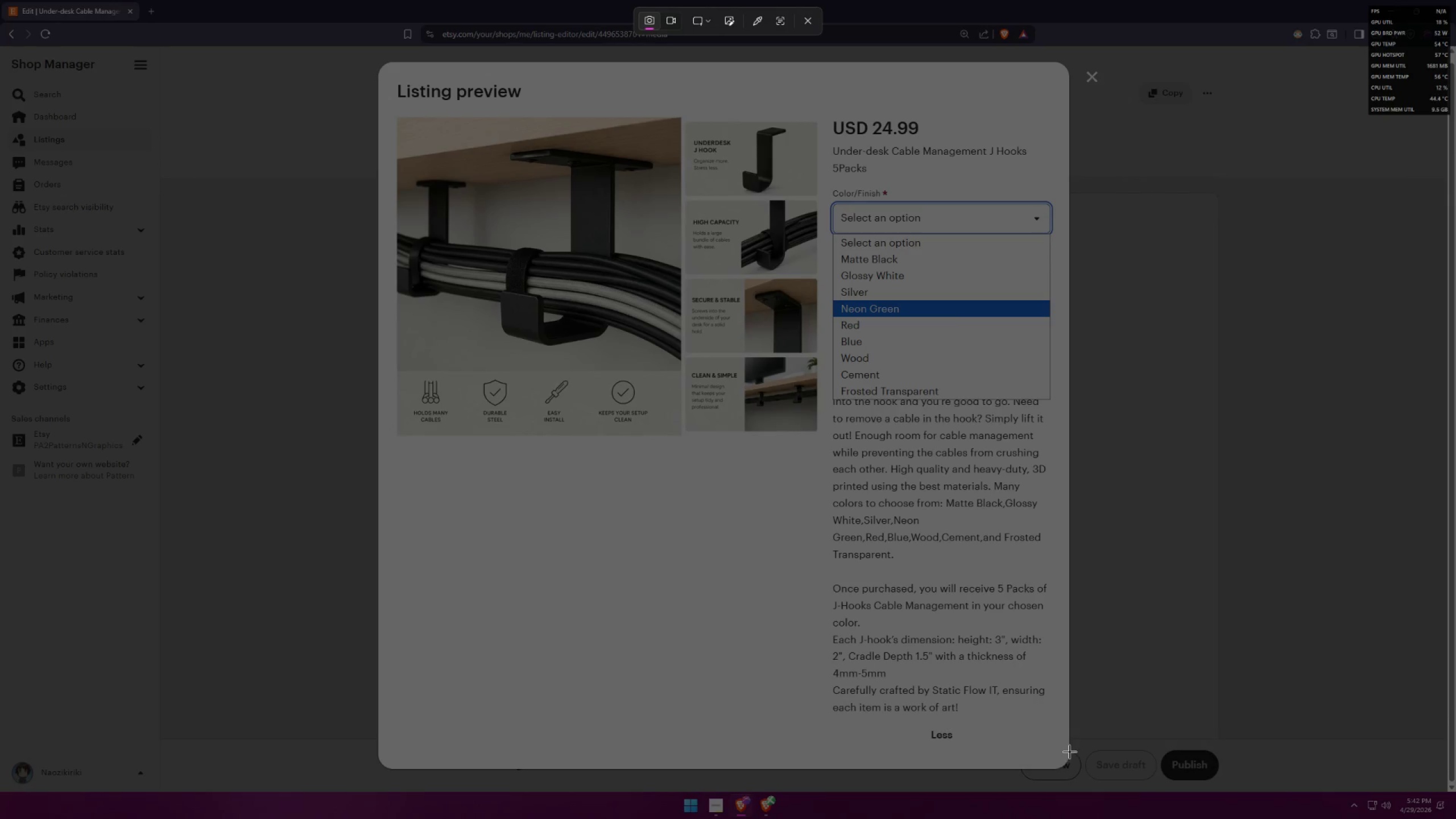 
left_click_drag(start_coordinate=[1069, 751], to_coordinate=[379, 72])
 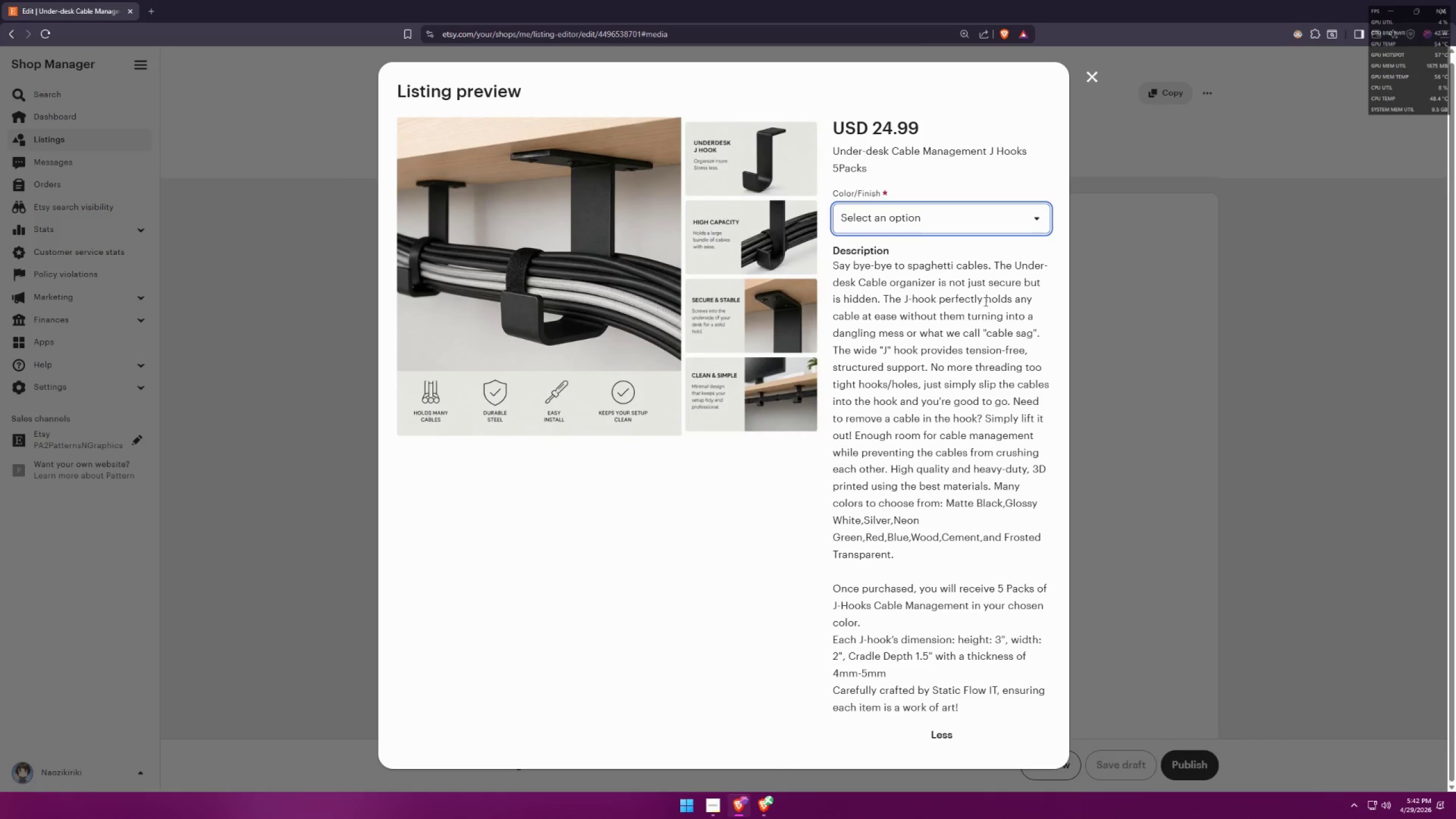 
key(Alt+AltLeft)
 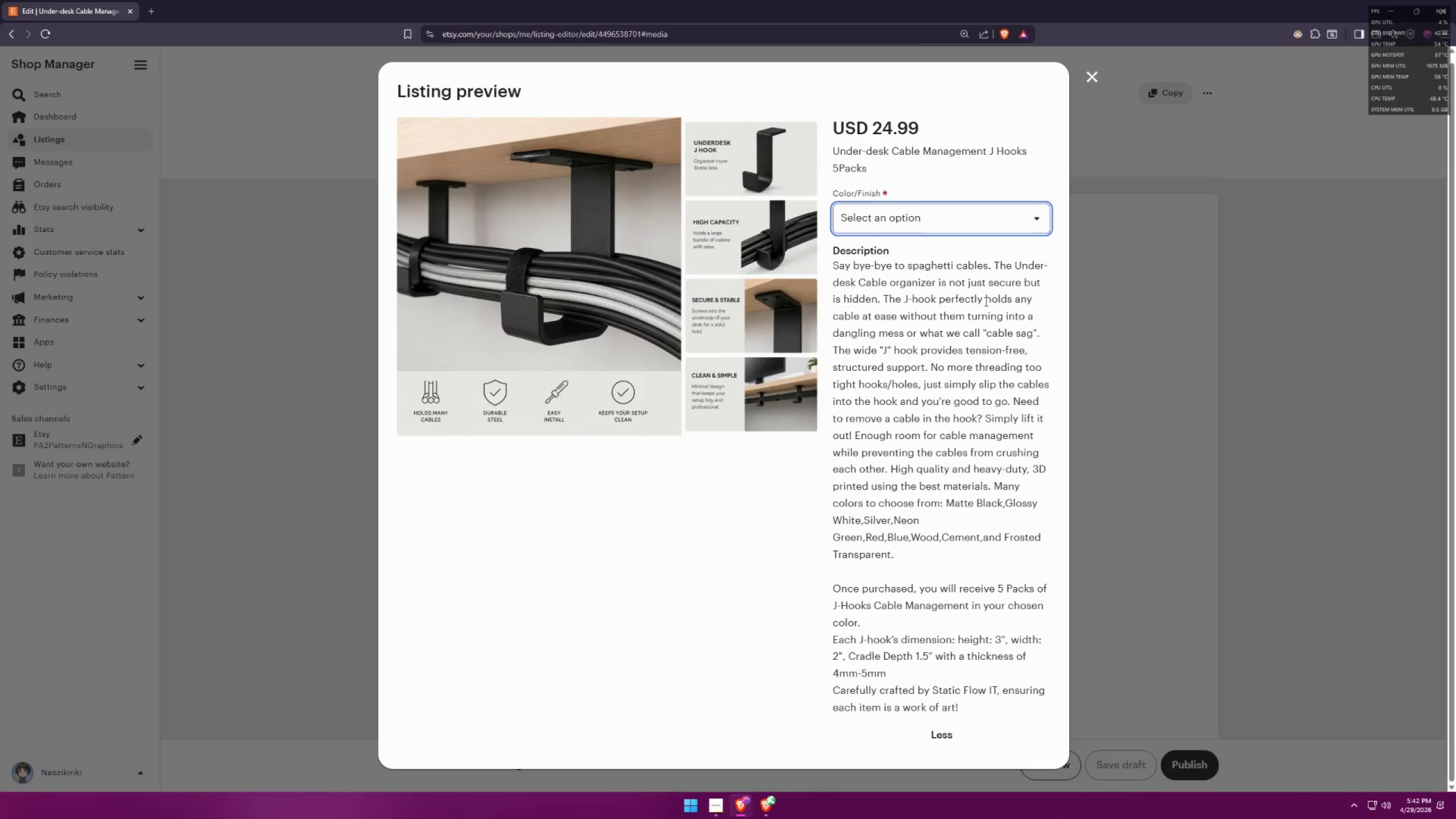 
key(Alt+Tab)
 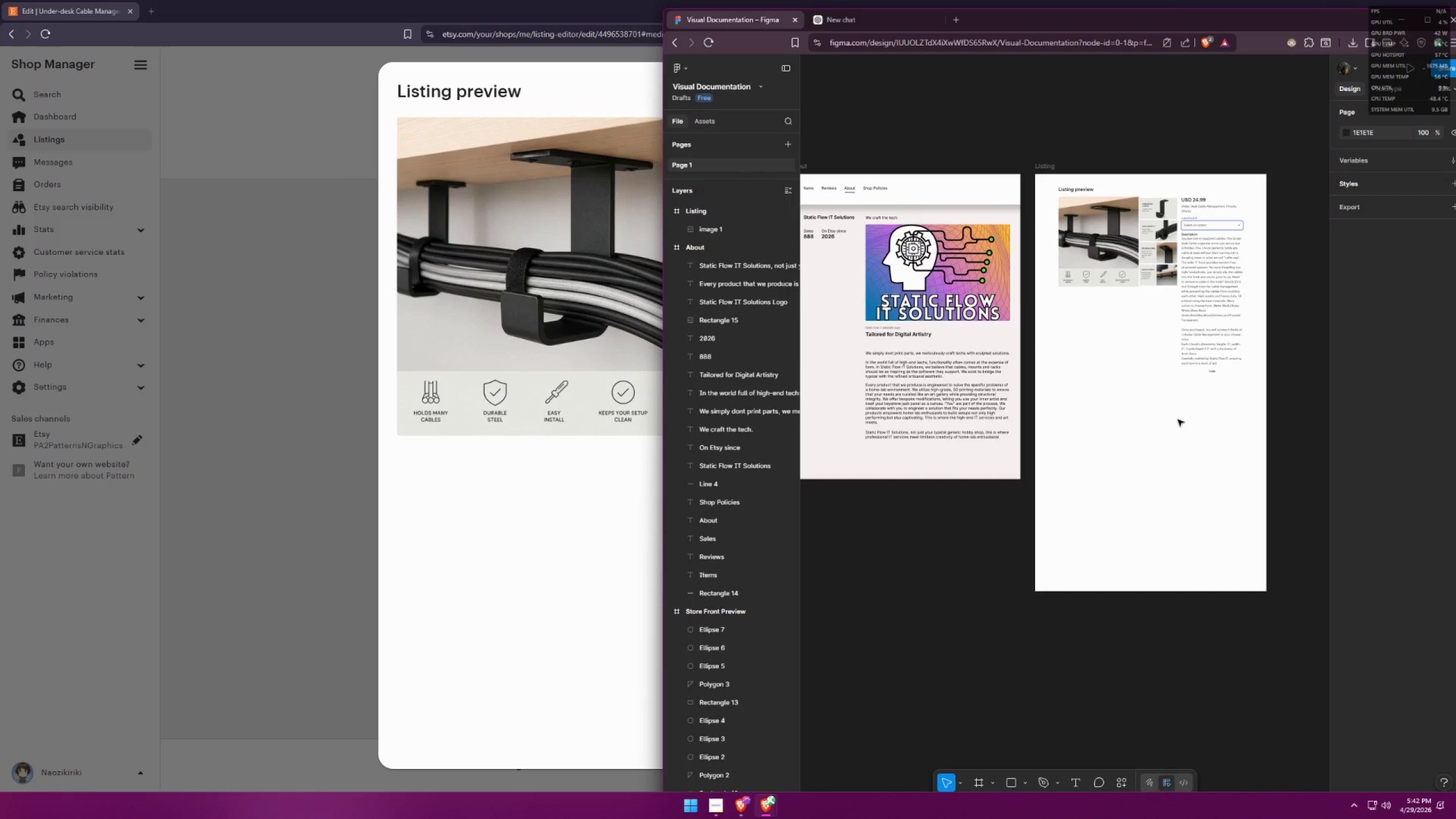 
left_click([1180, 431])
 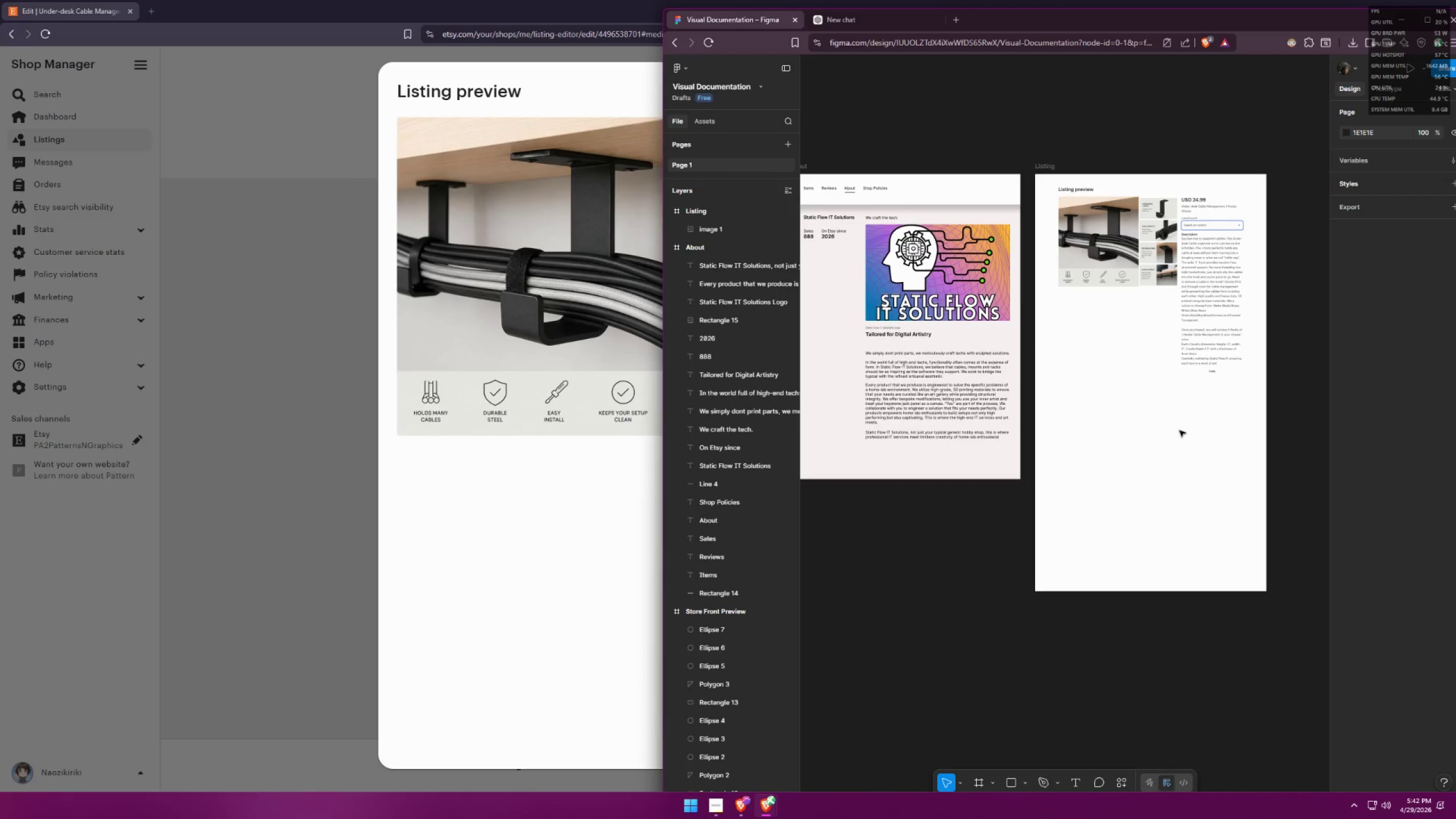 
key(Control+V)
 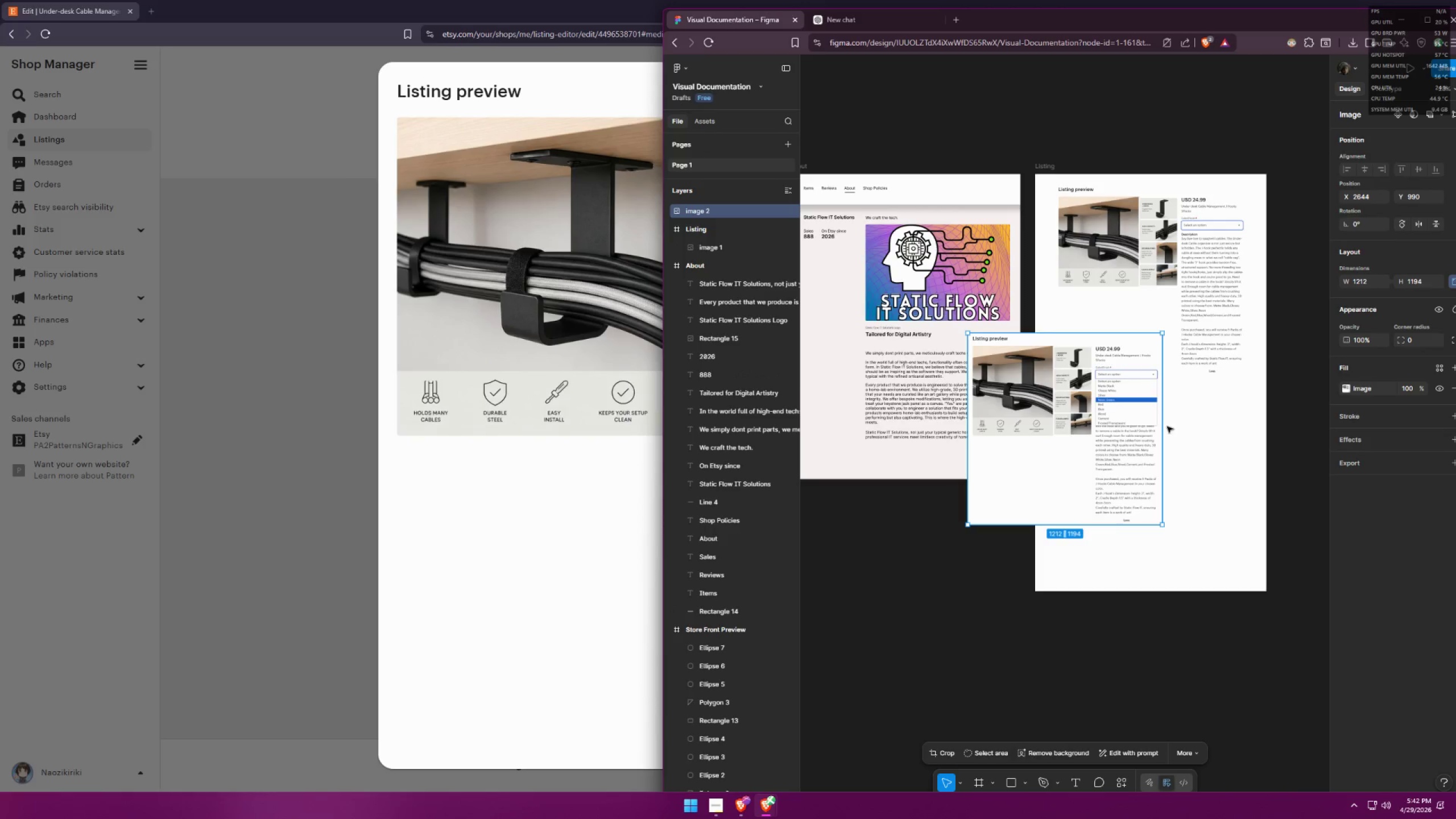 
left_click_drag(start_coordinate=[1071, 430], to_coordinate=[1154, 475])
 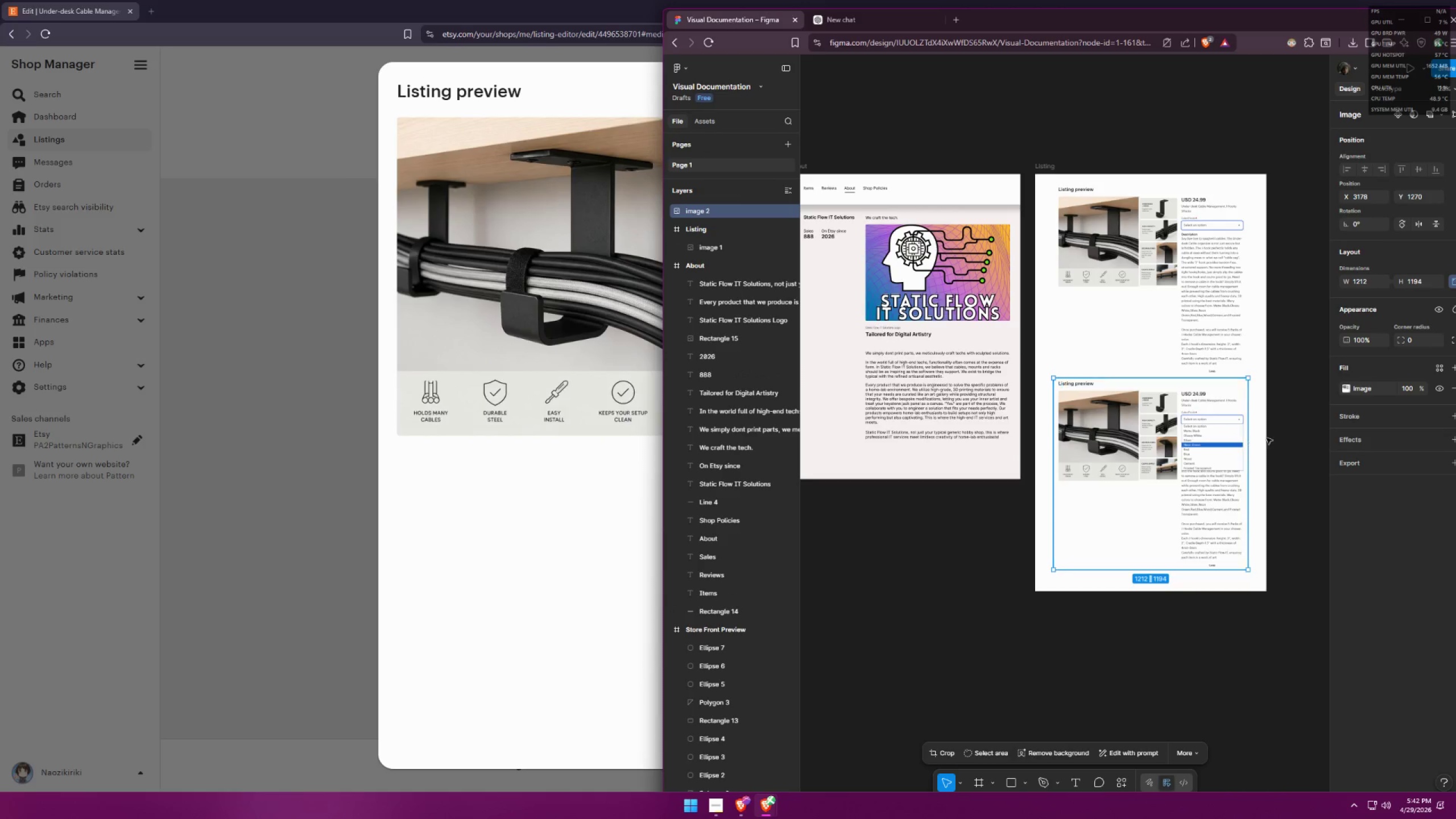 
left_click([1274, 429])
 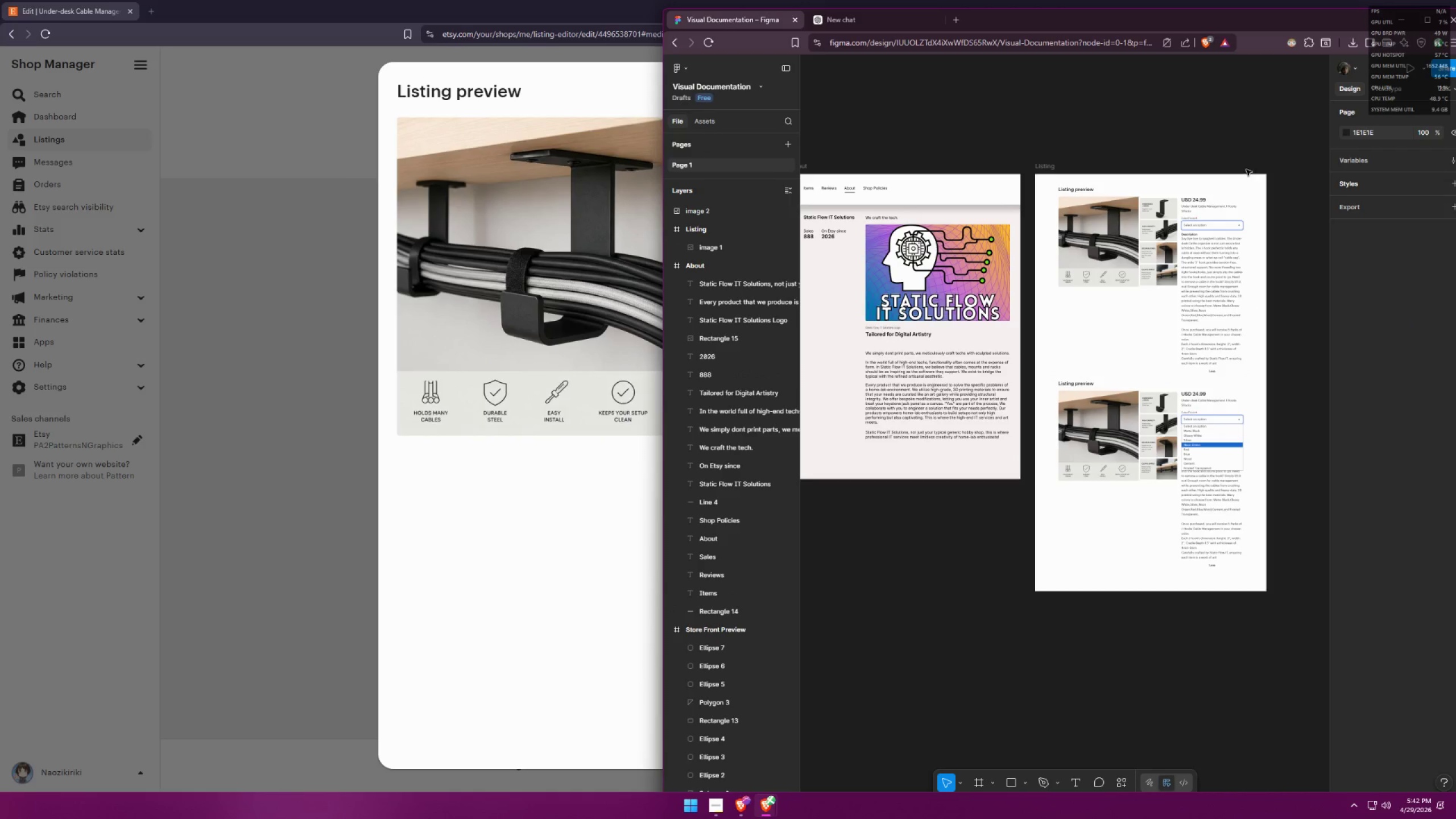 
left_click_drag(start_coordinate=[1247, 148], to_coordinate=[1148, 519])
 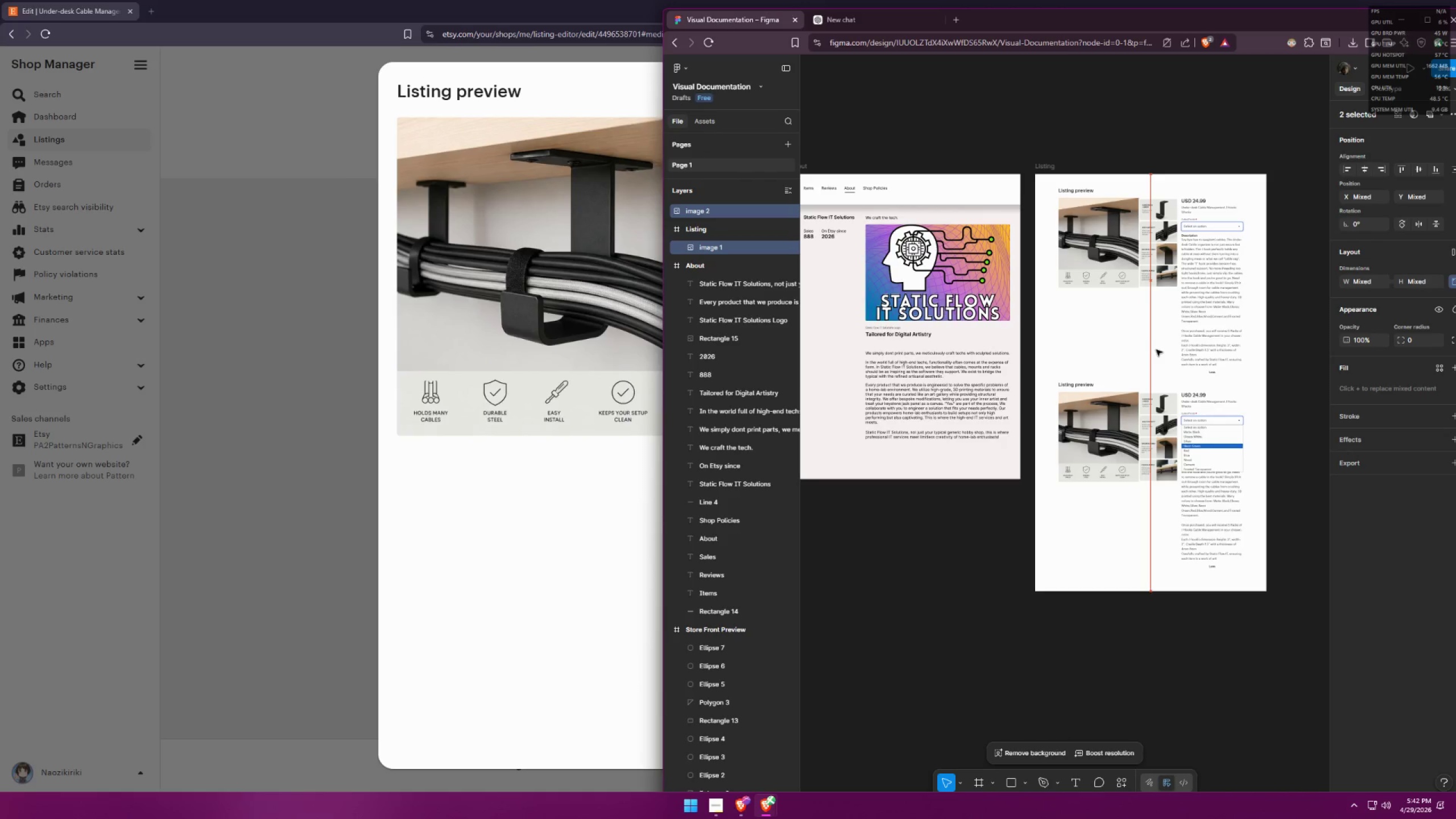 
left_click([1281, 388])
 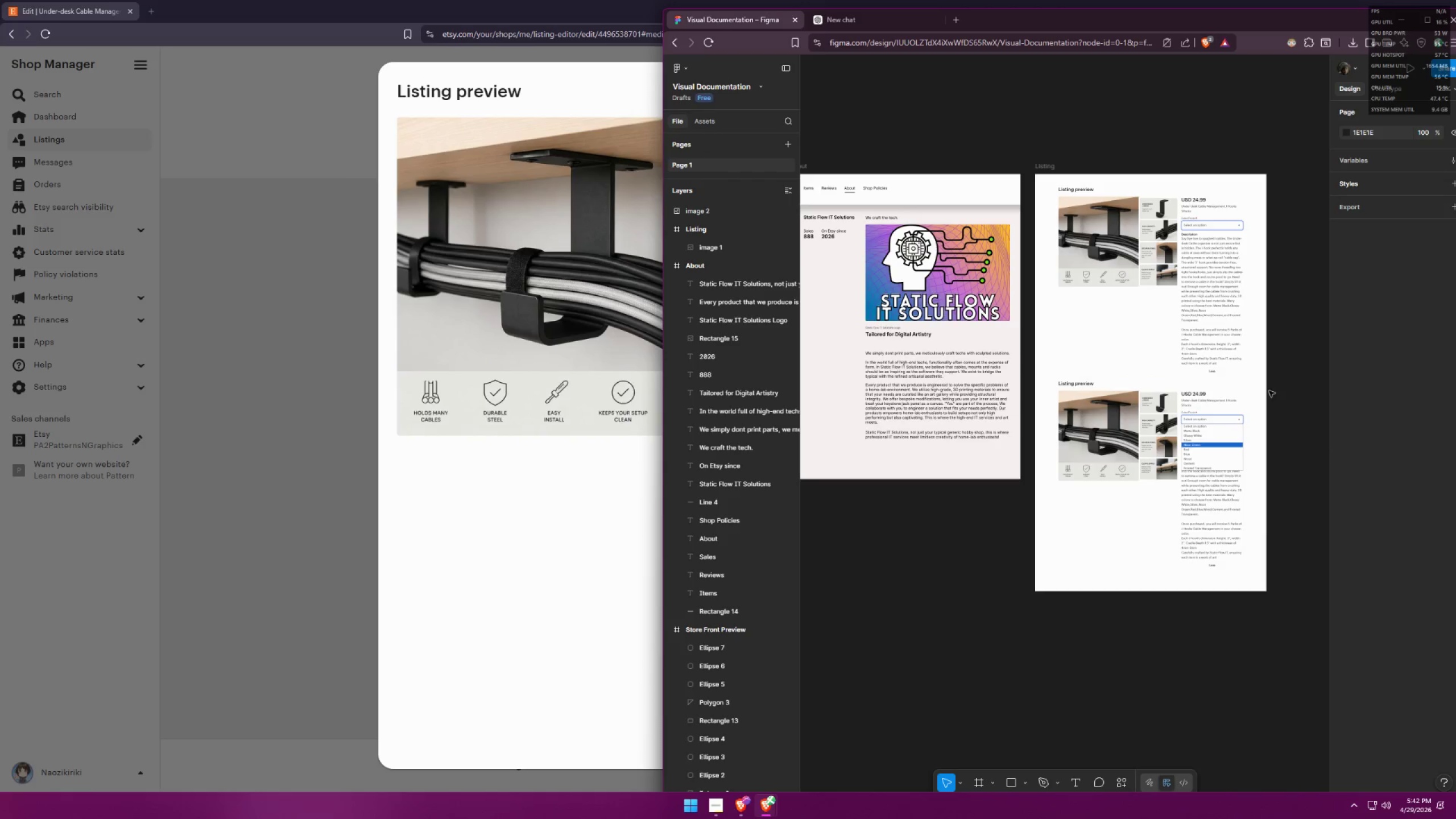 
hold_key(key=ControlLeft, duration=1.47)
scroll: coordinate [1261, 311], scroll_direction: down, amount: 4.0
 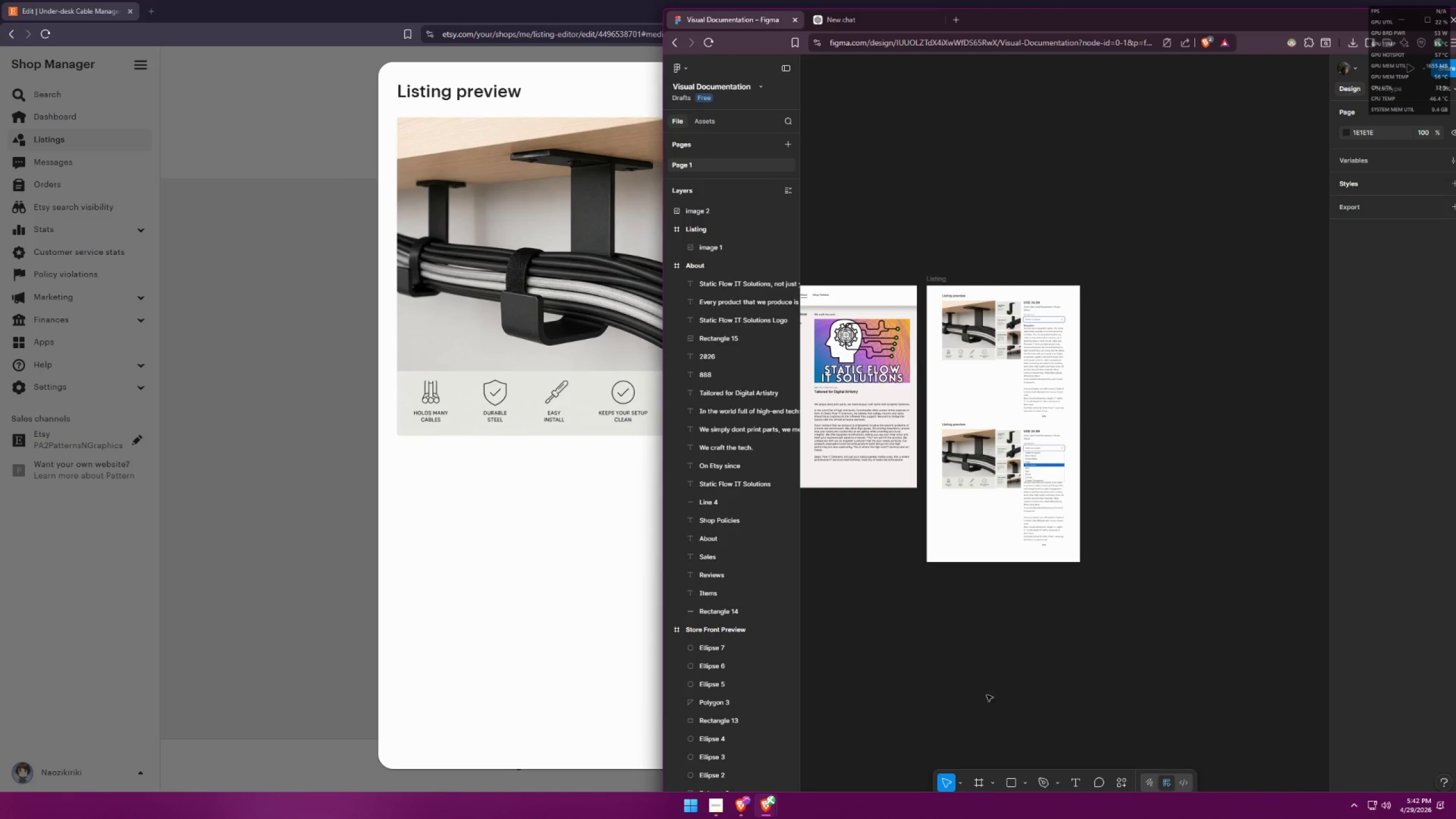 
left_click([985, 780])
 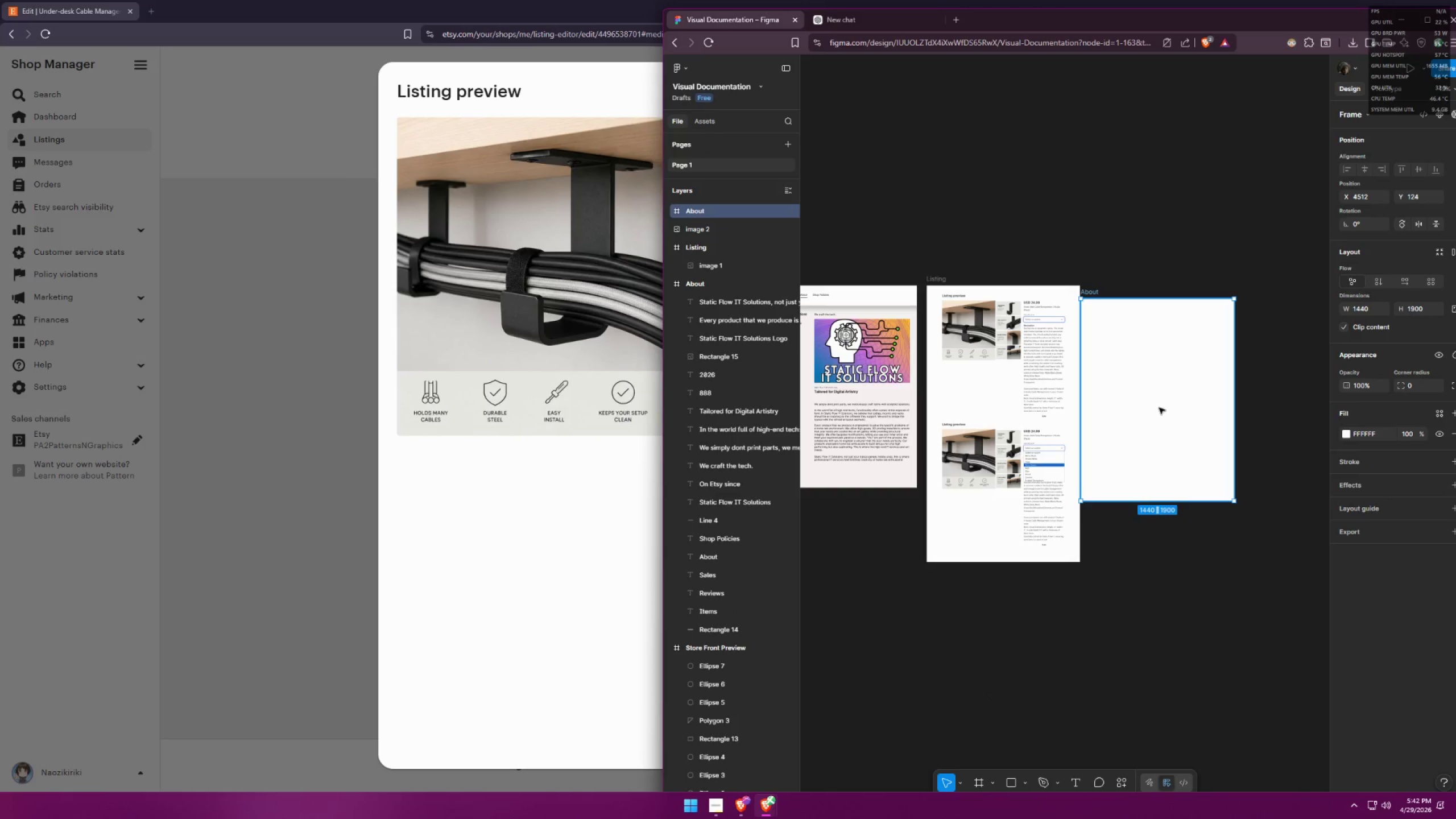 
left_click_drag(start_coordinate=[1166, 415], to_coordinate=[1205, 408])
 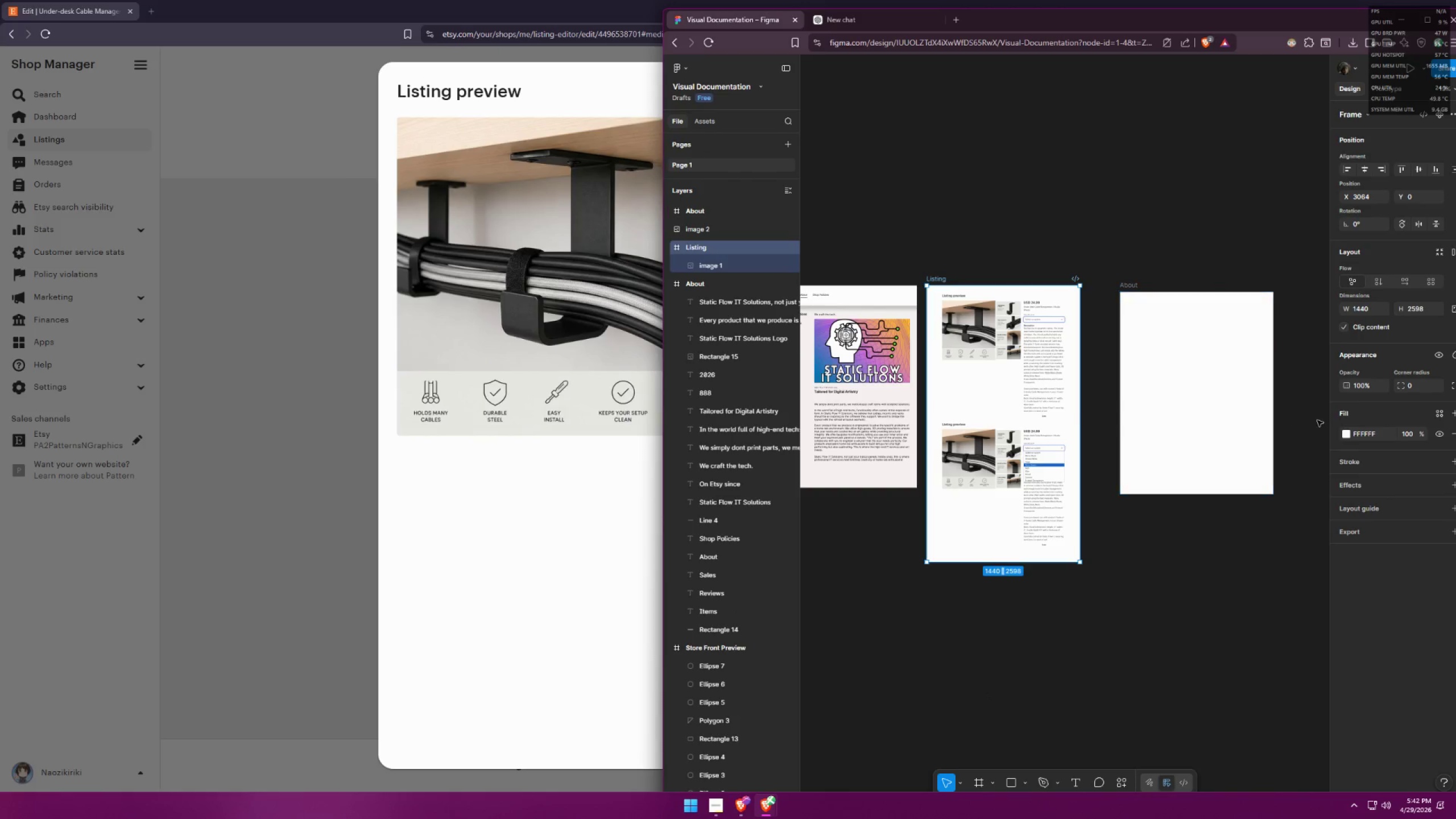 
left_click([1349, 431])
 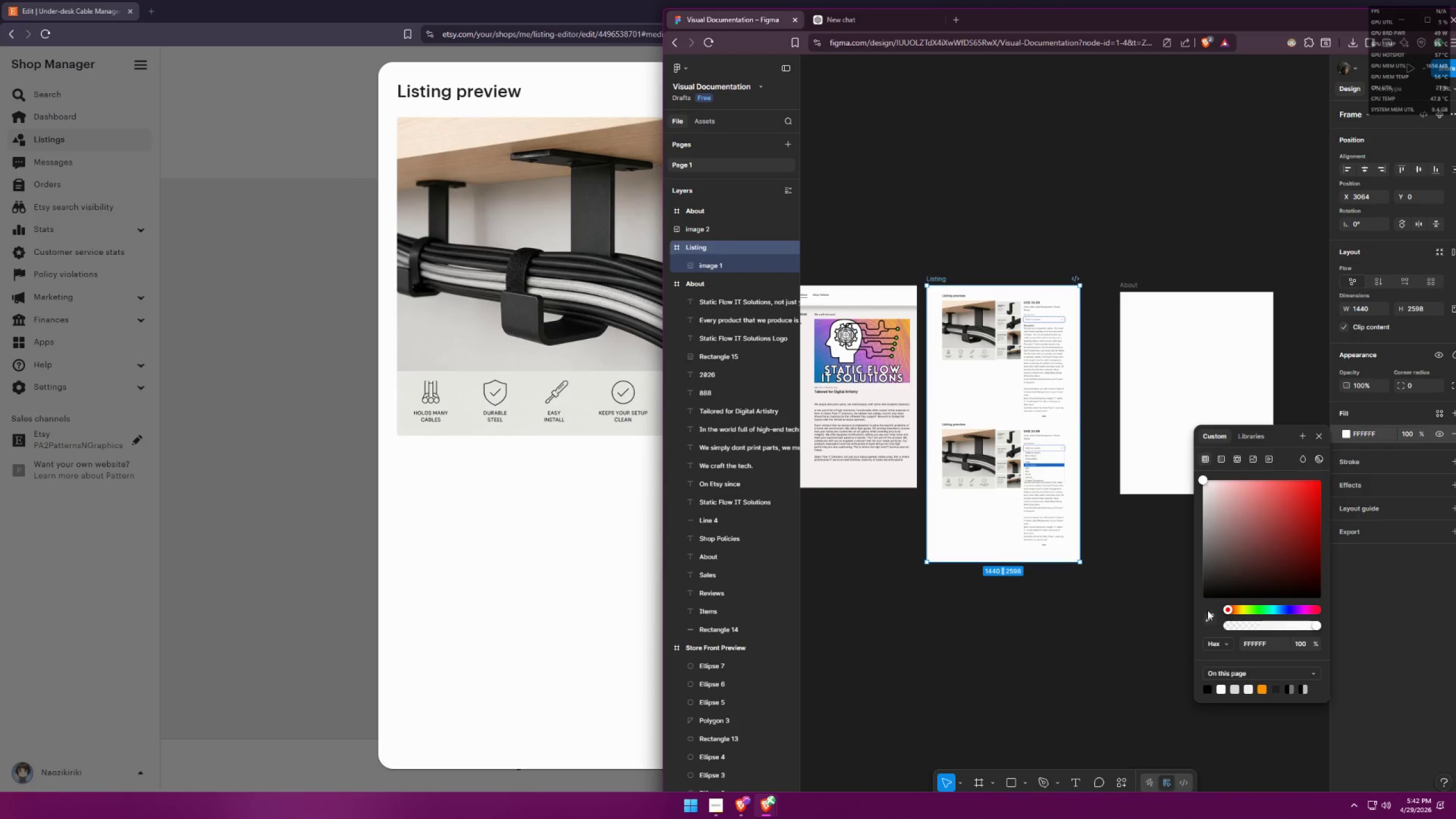 
left_click([1208, 617])
 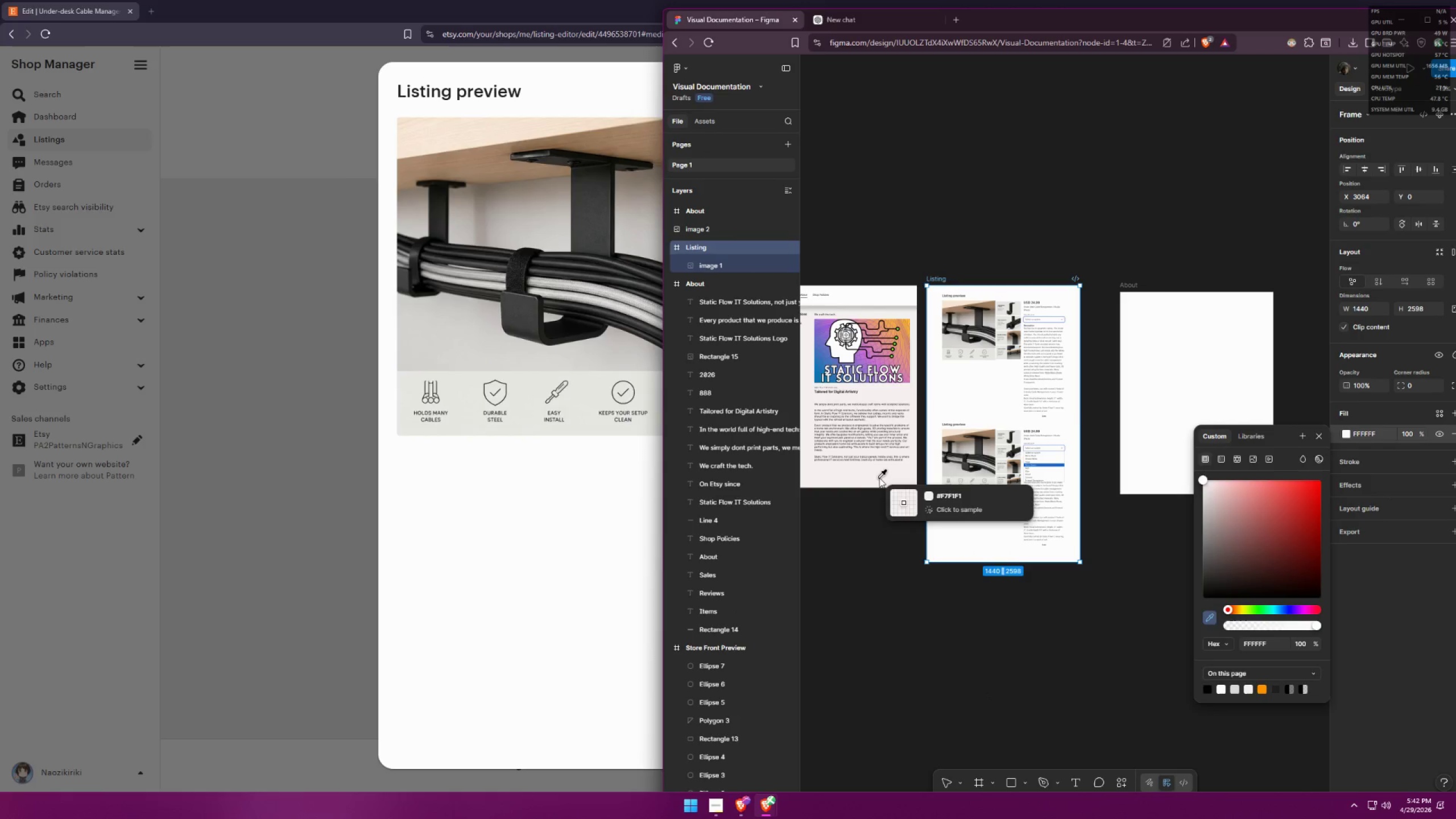 
left_click([880, 478])
 